 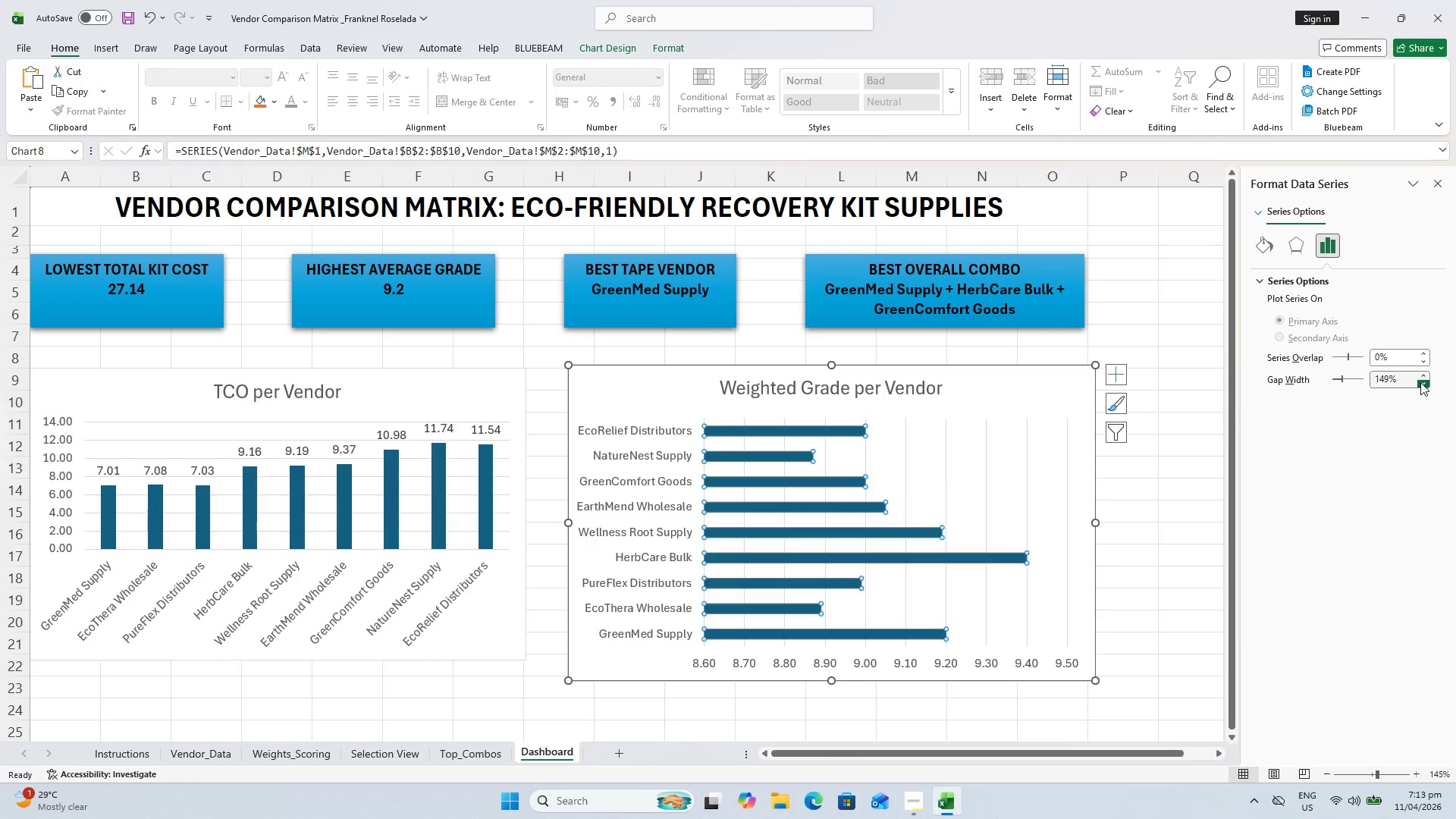 
triple_click([1420, 382])
 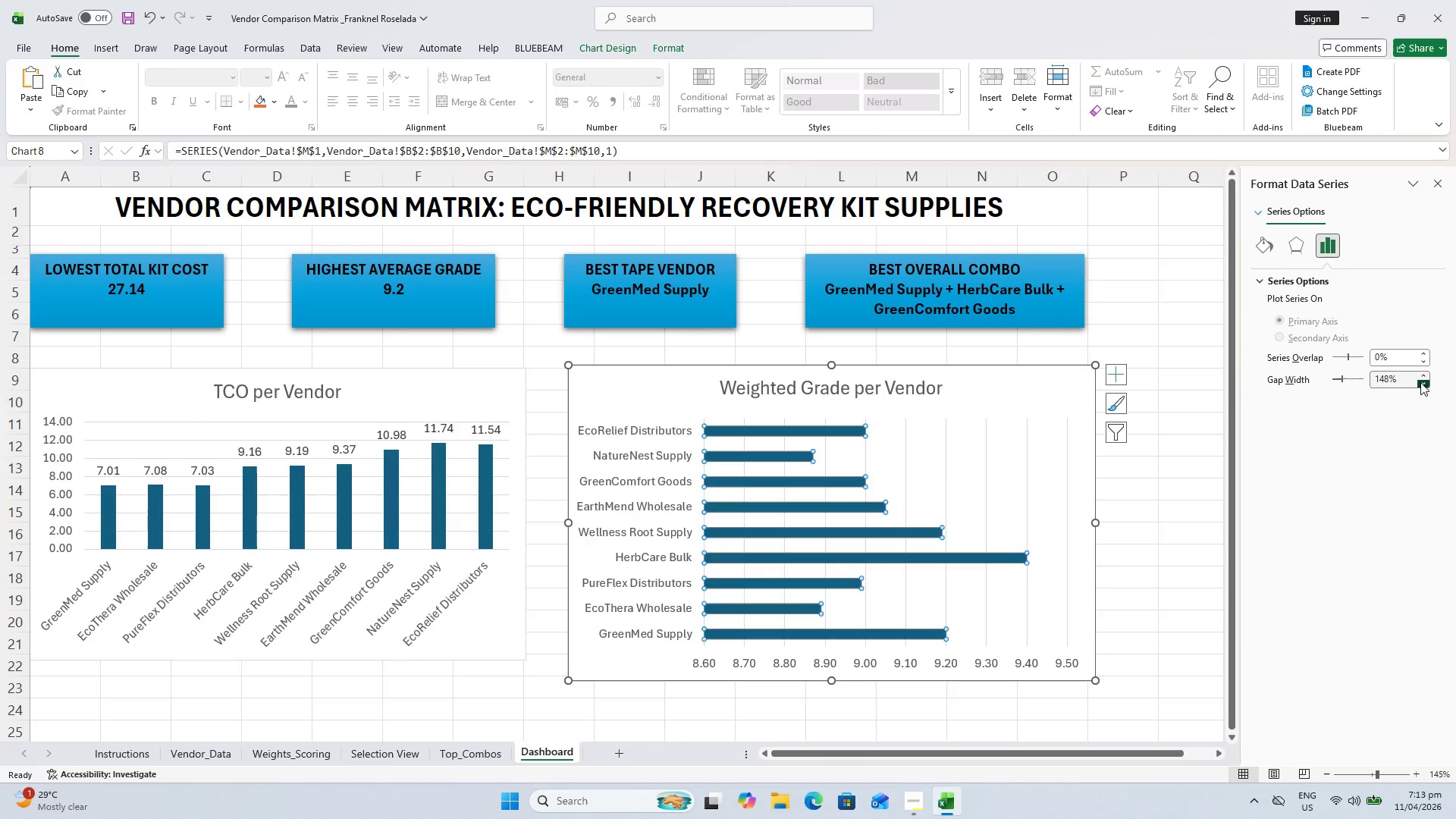 
triple_click([1420, 382])
 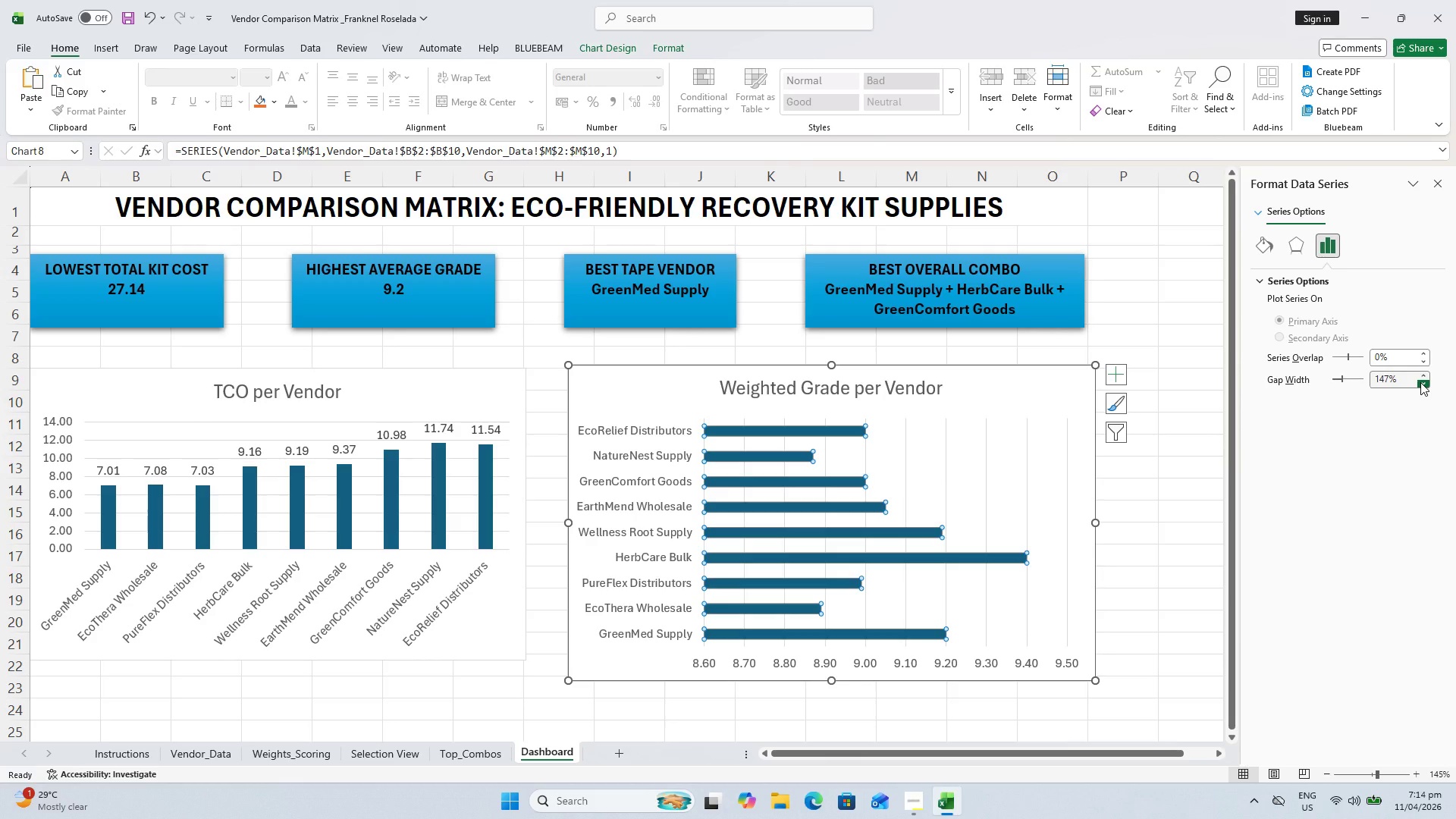 
left_click_drag(start_coordinate=[1398, 377], to_coordinate=[1359, 382])
 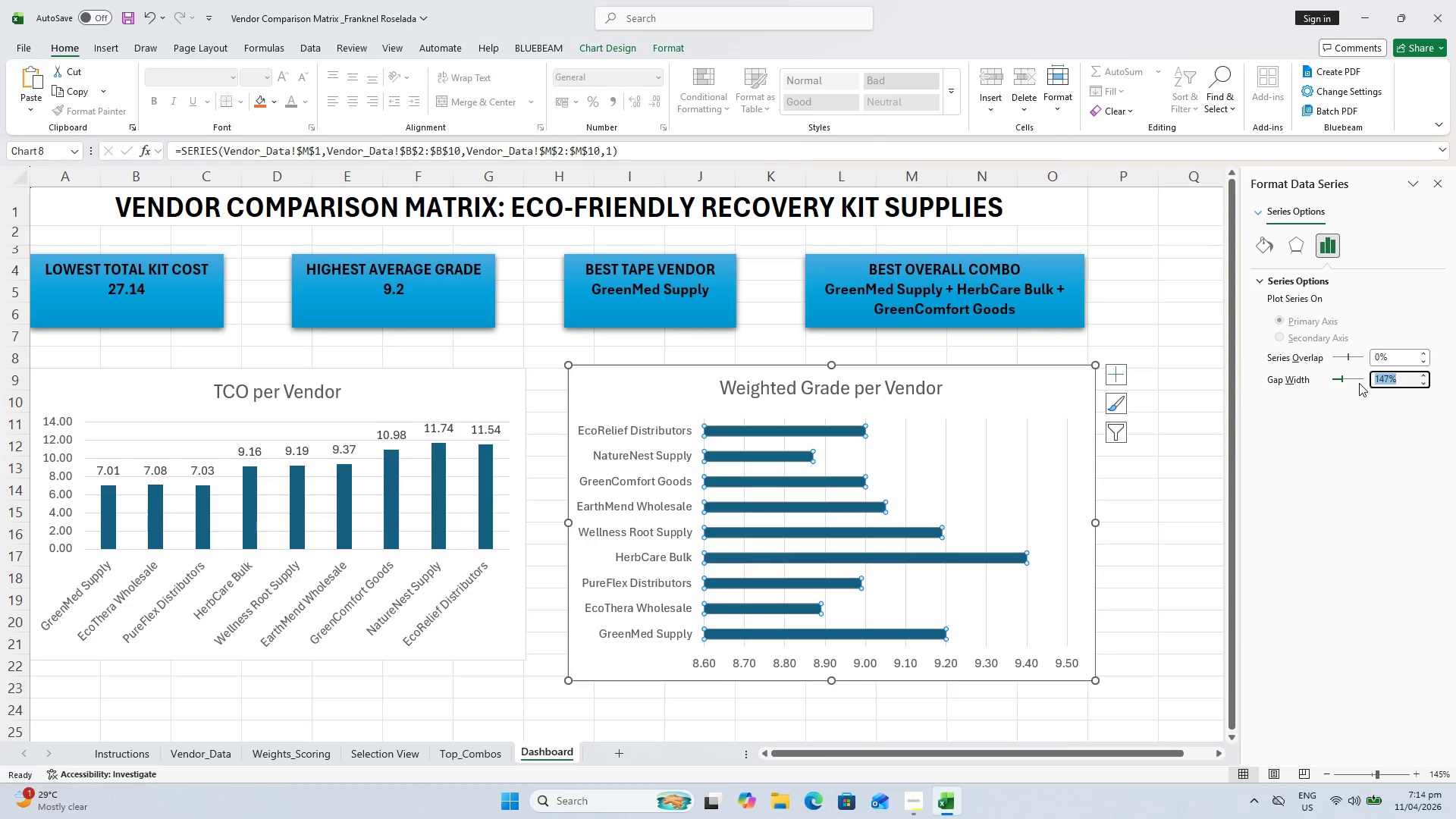 
type(80)
 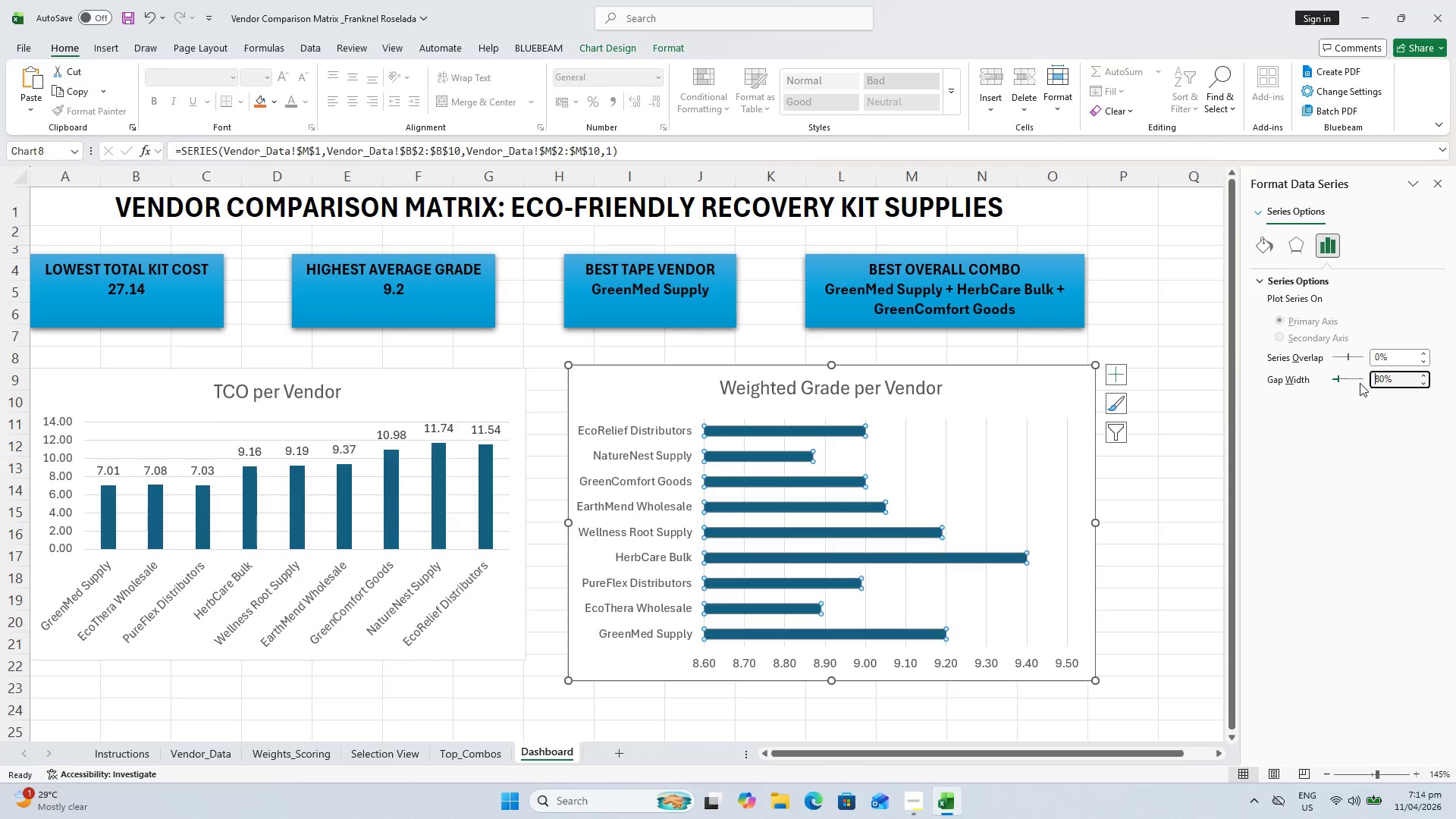 
key(Enter)
 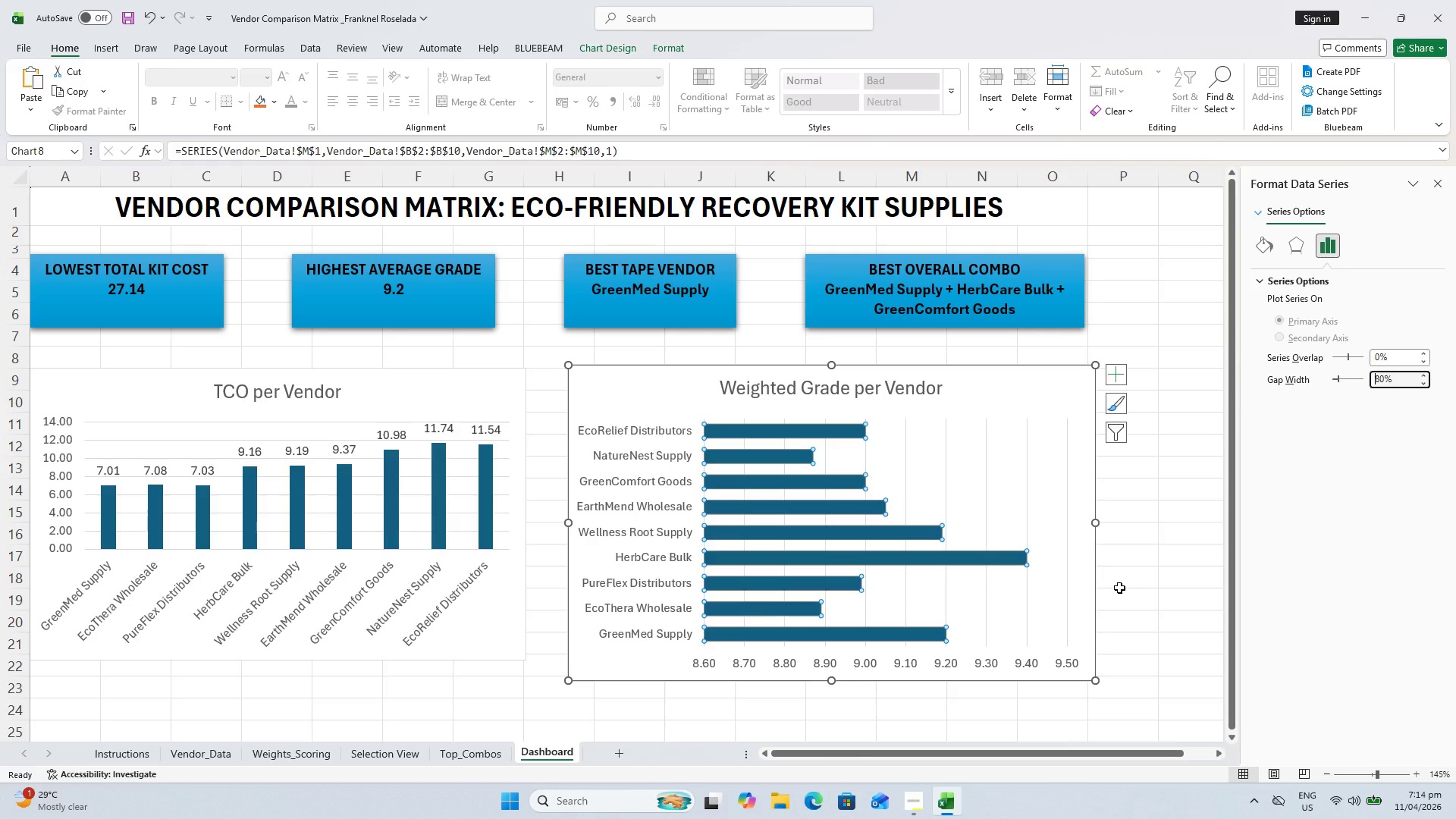 
wait(7.47)
 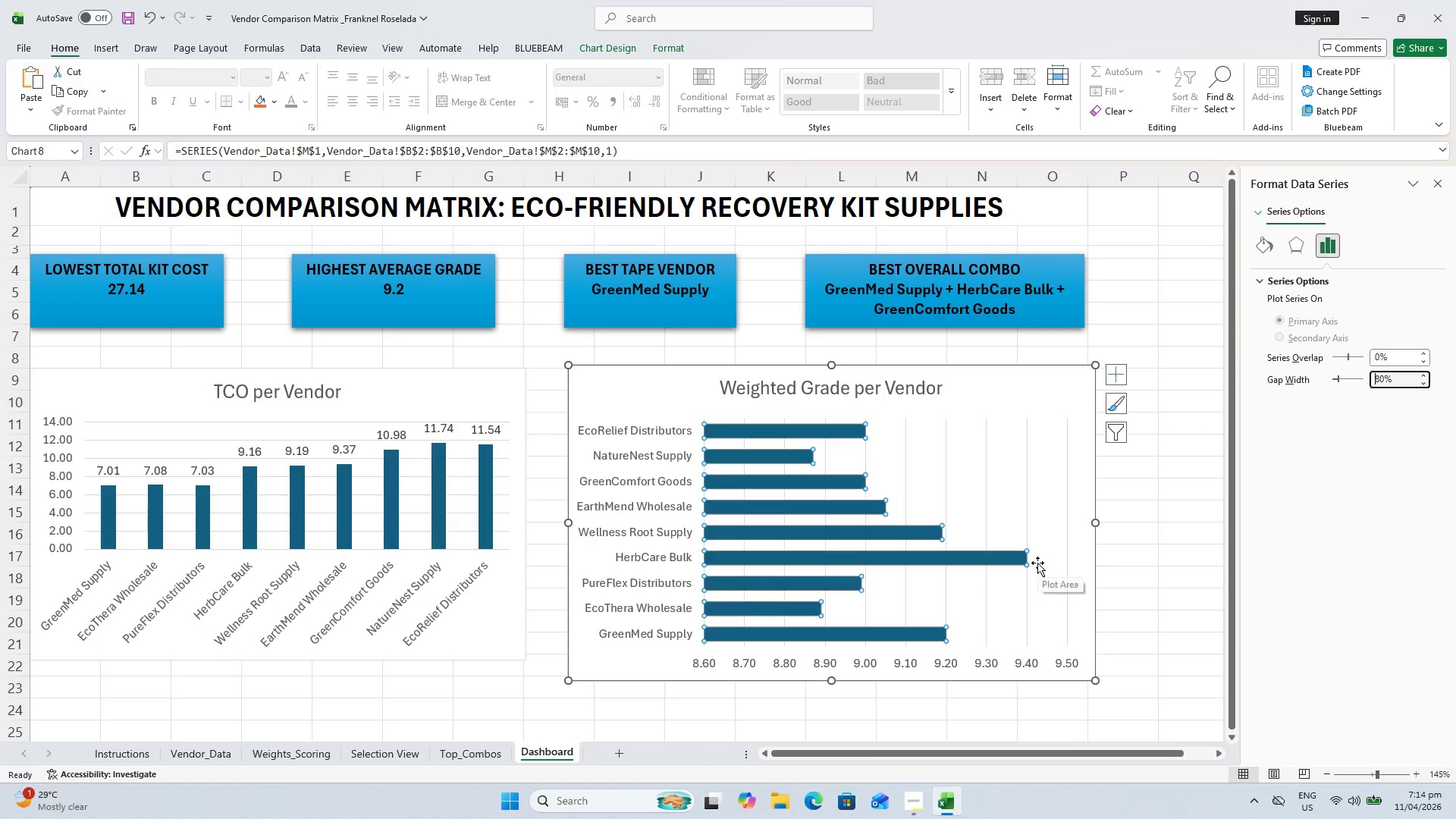 
left_click([1132, 582])
 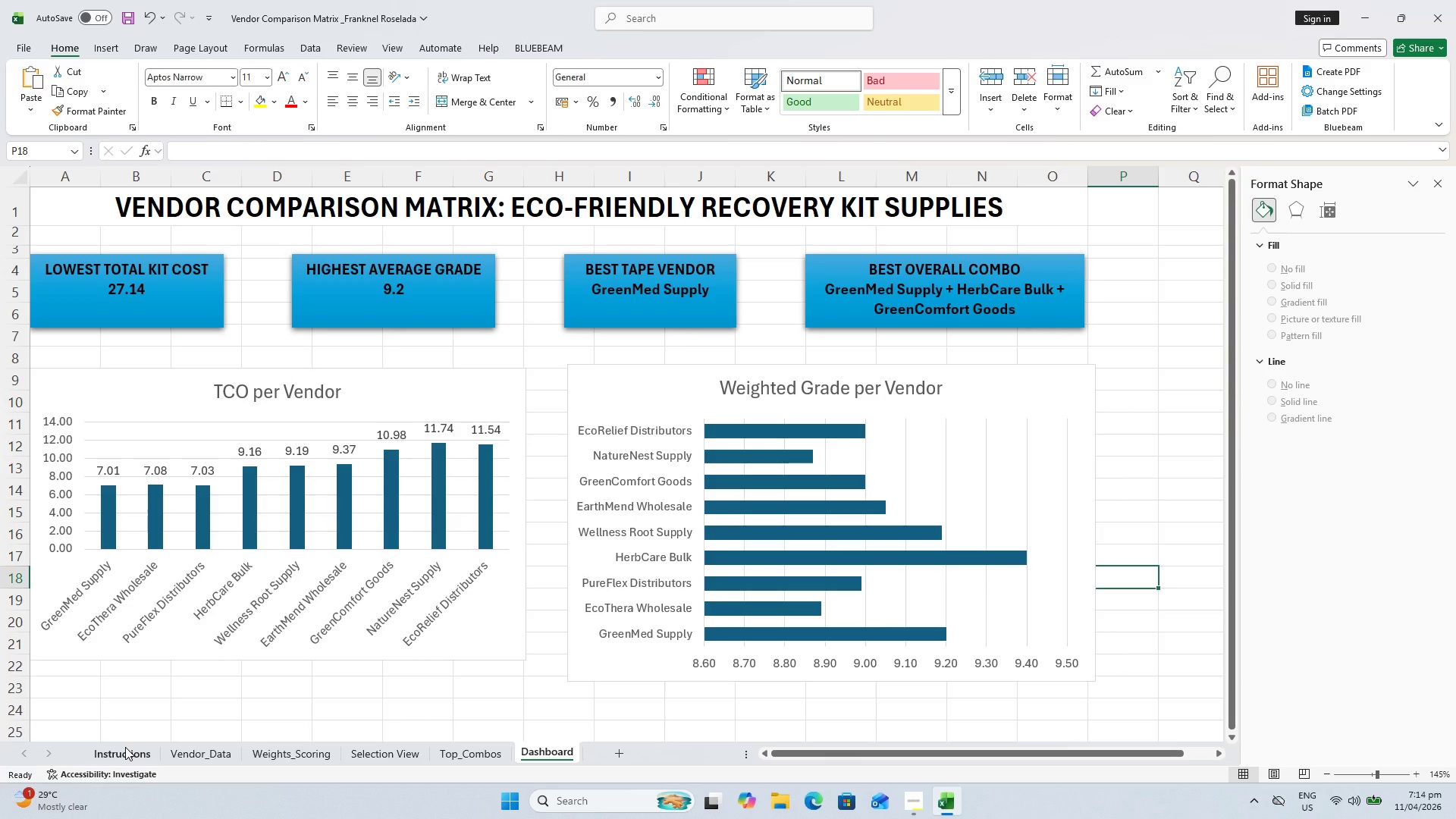 
wait(10.81)
 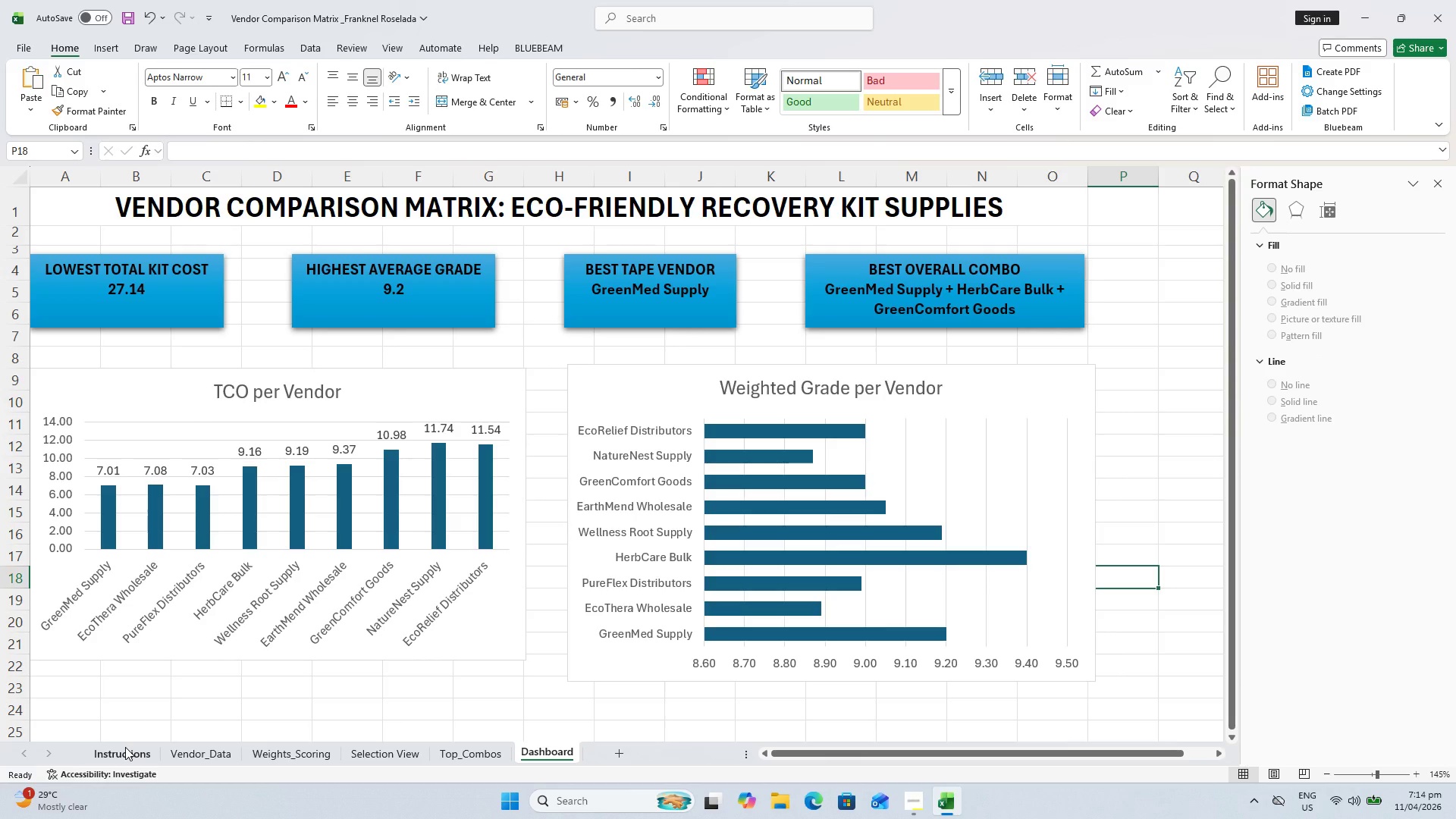 
left_click([450, 753])
 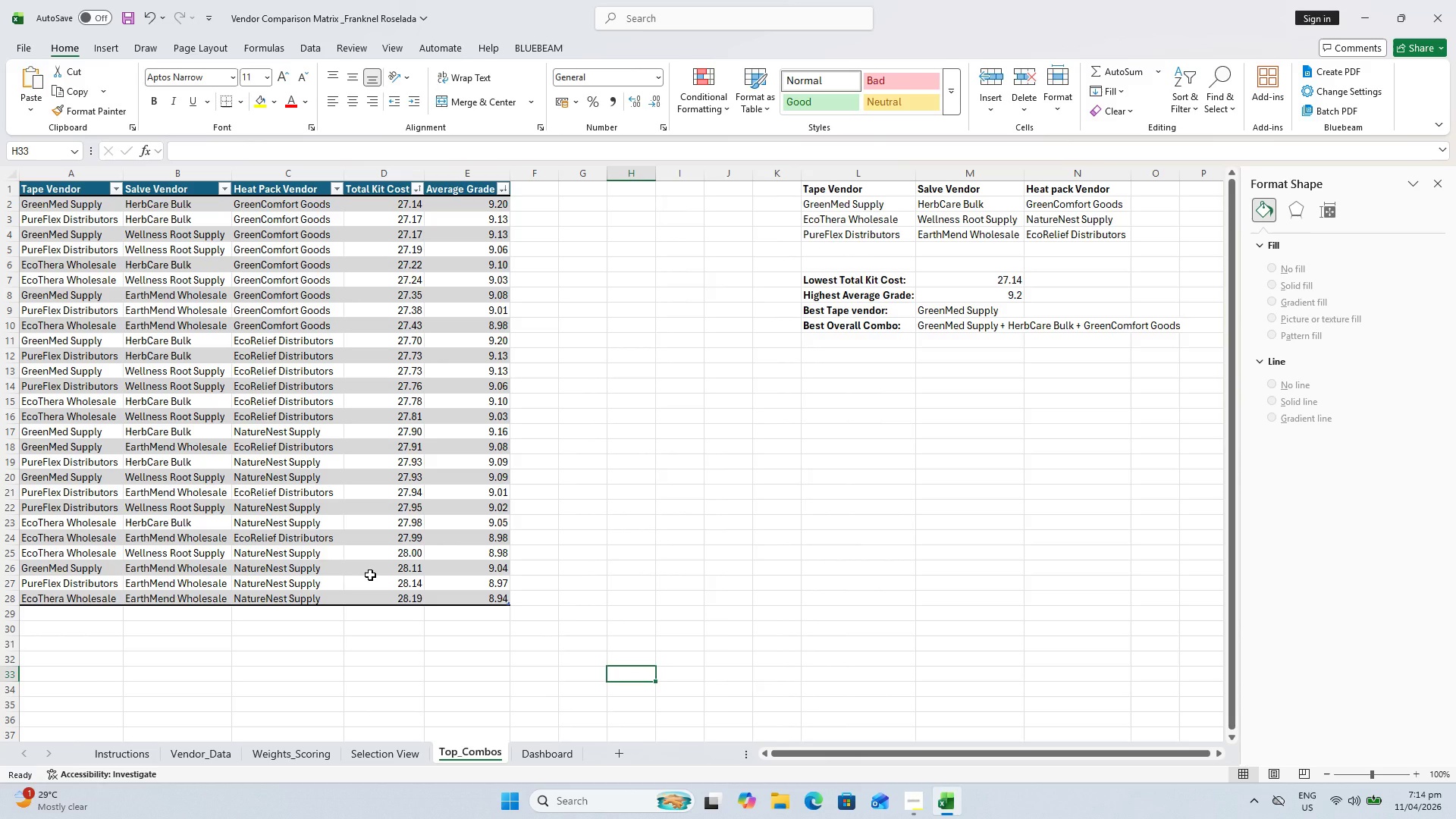 
wait(27.41)
 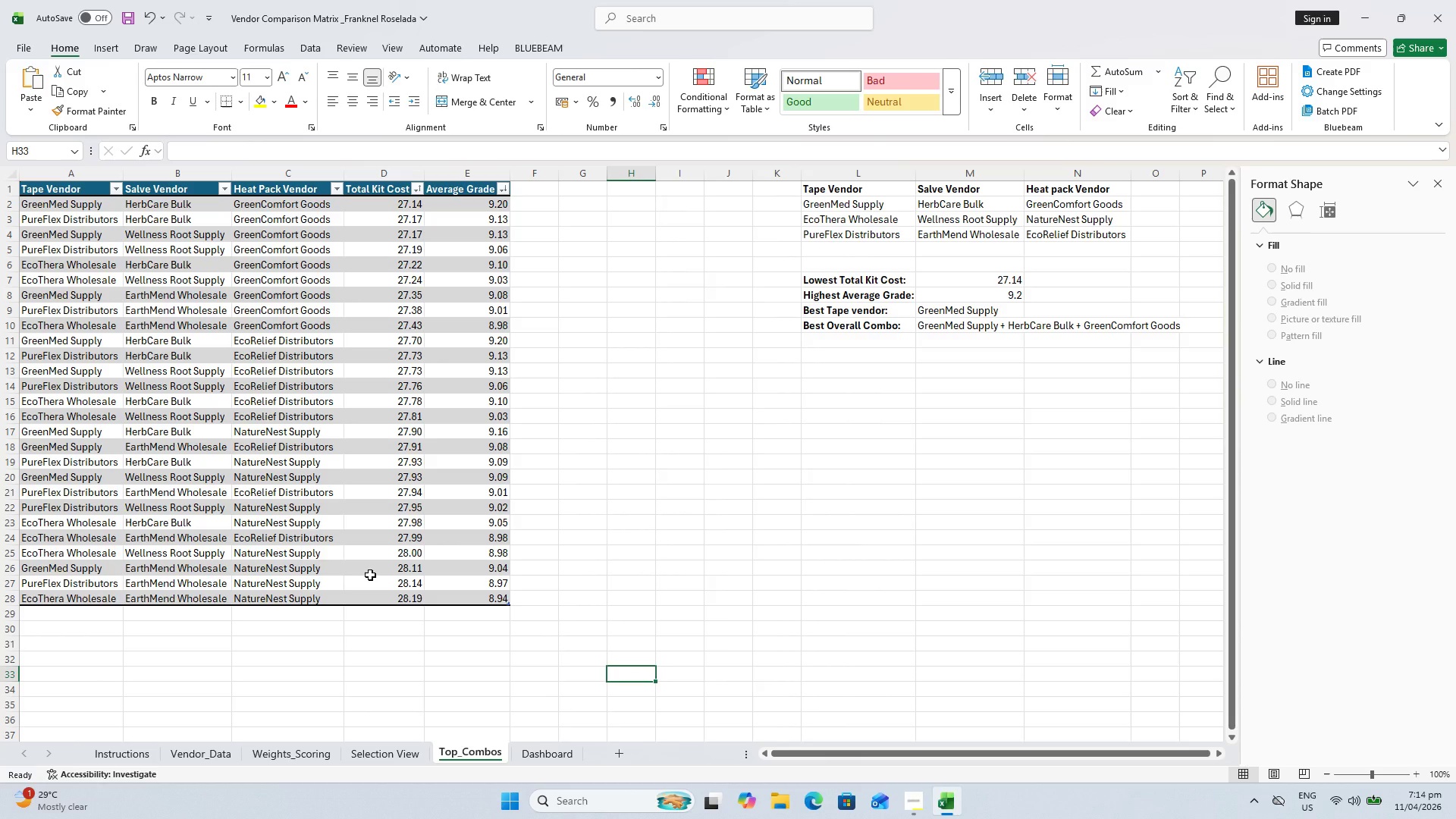 
left_click_drag(start_coordinate=[822, 755], to_coordinate=[760, 749])
 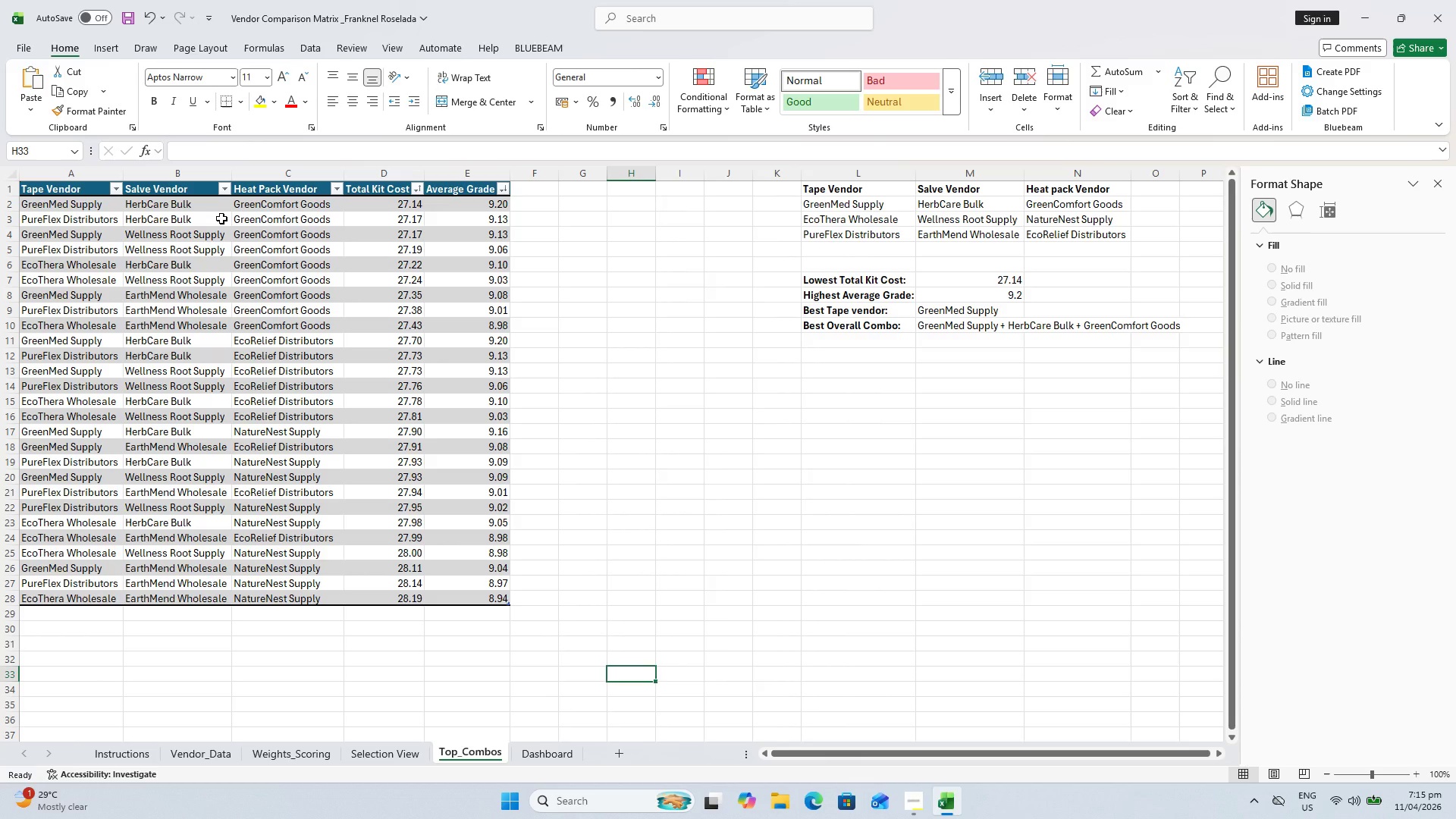 
wait(31.92)
 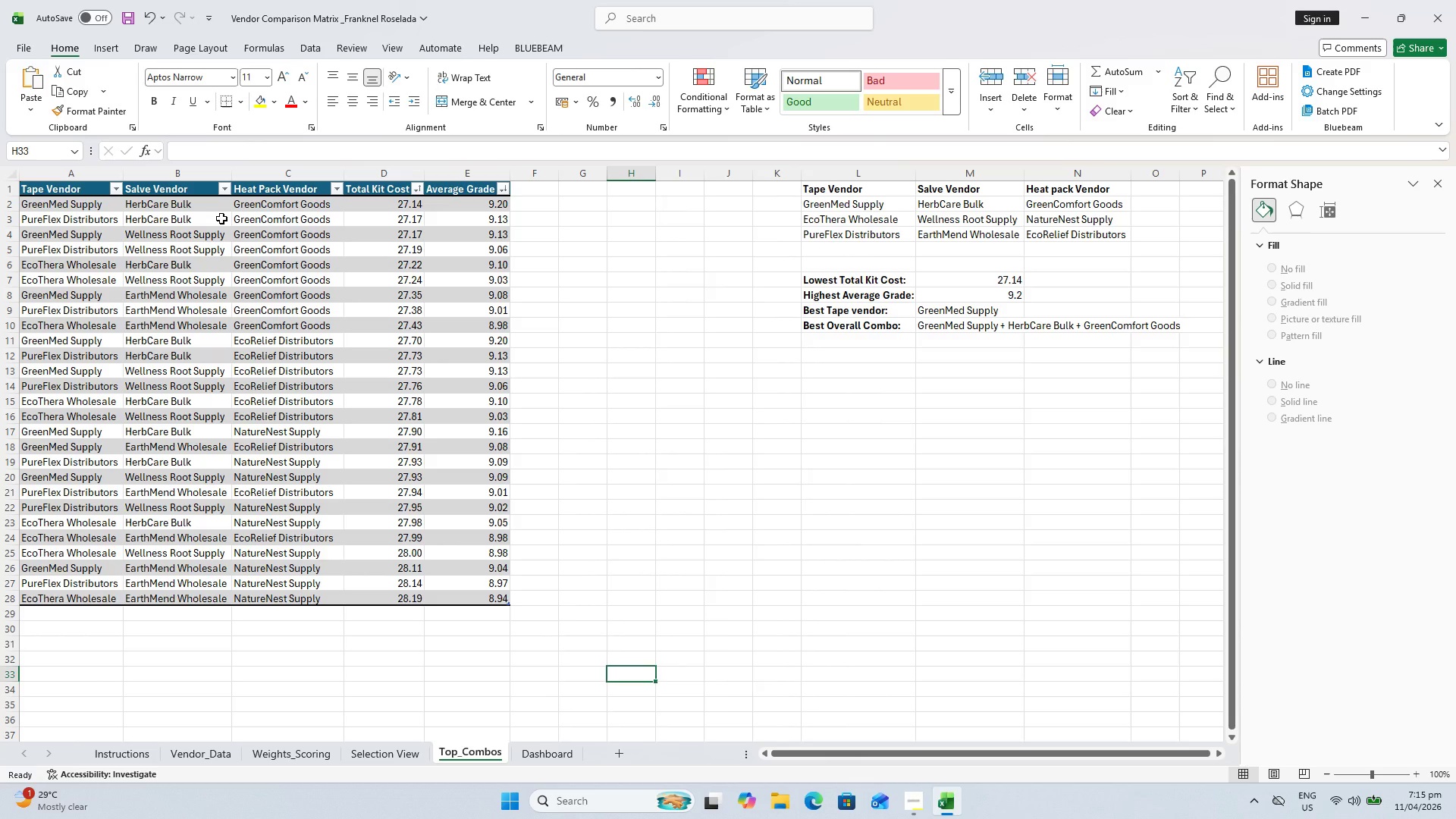 
left_click([860, 385])
 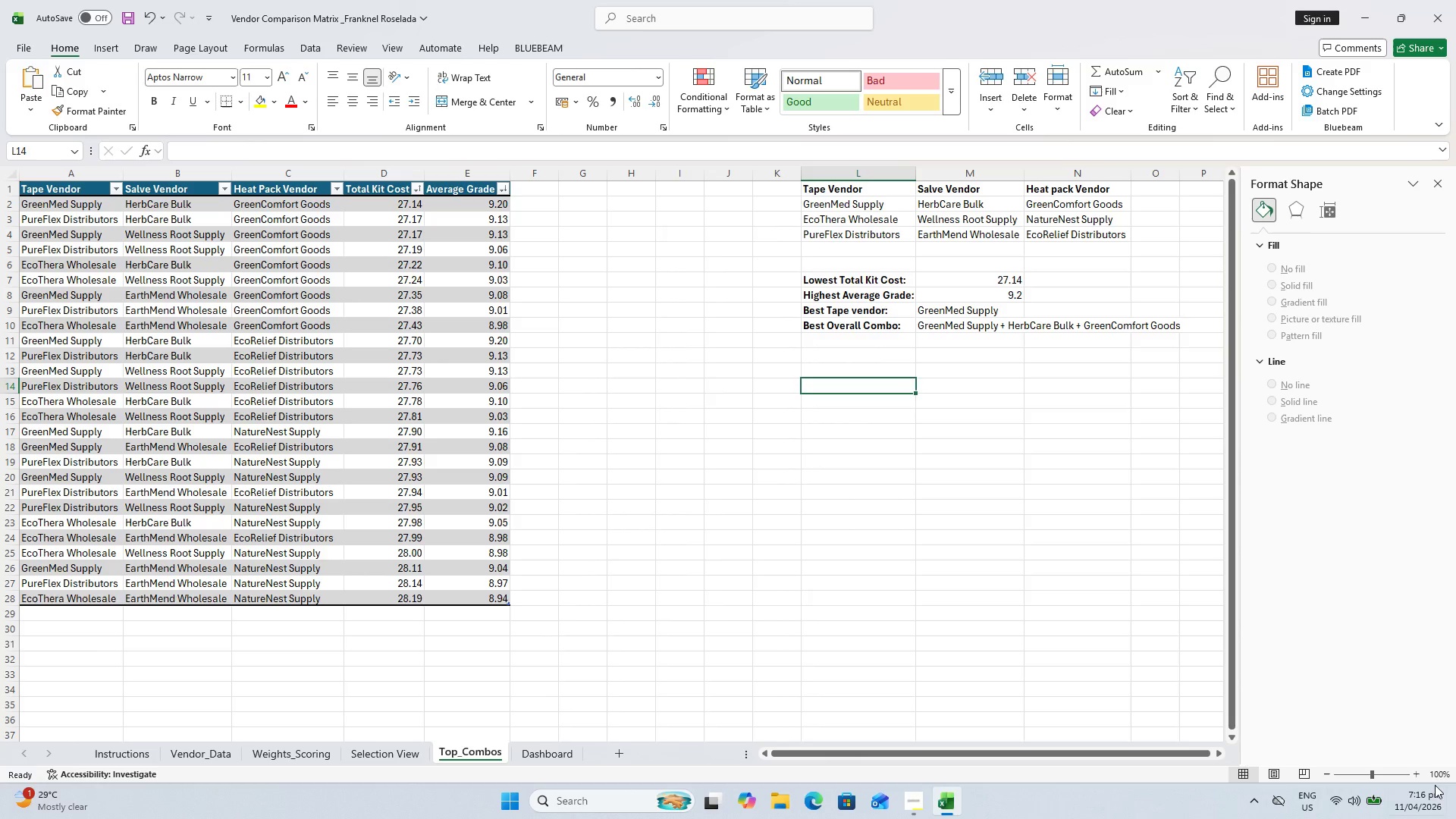 
wait(42.62)
 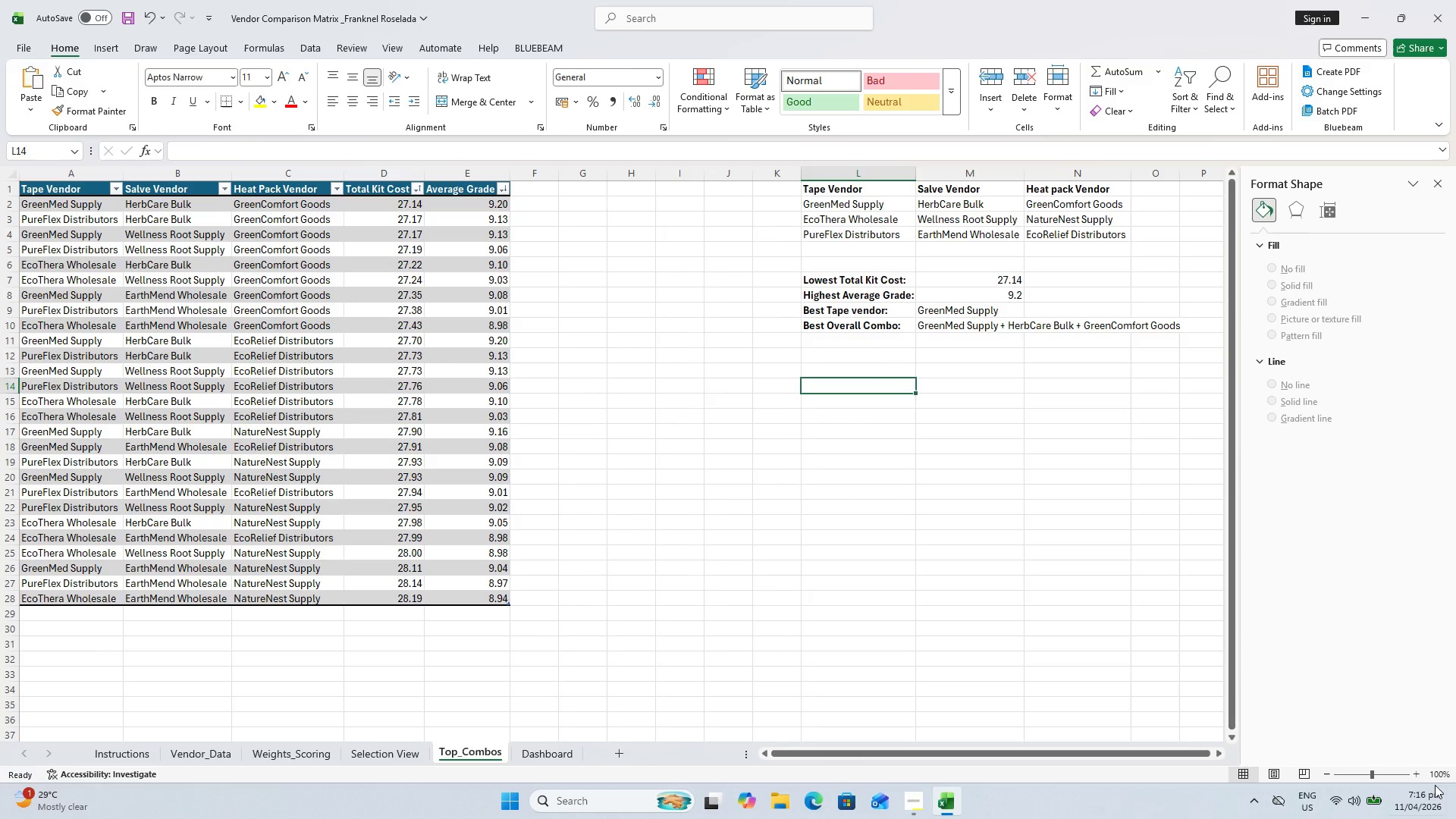 
key(Minus)
 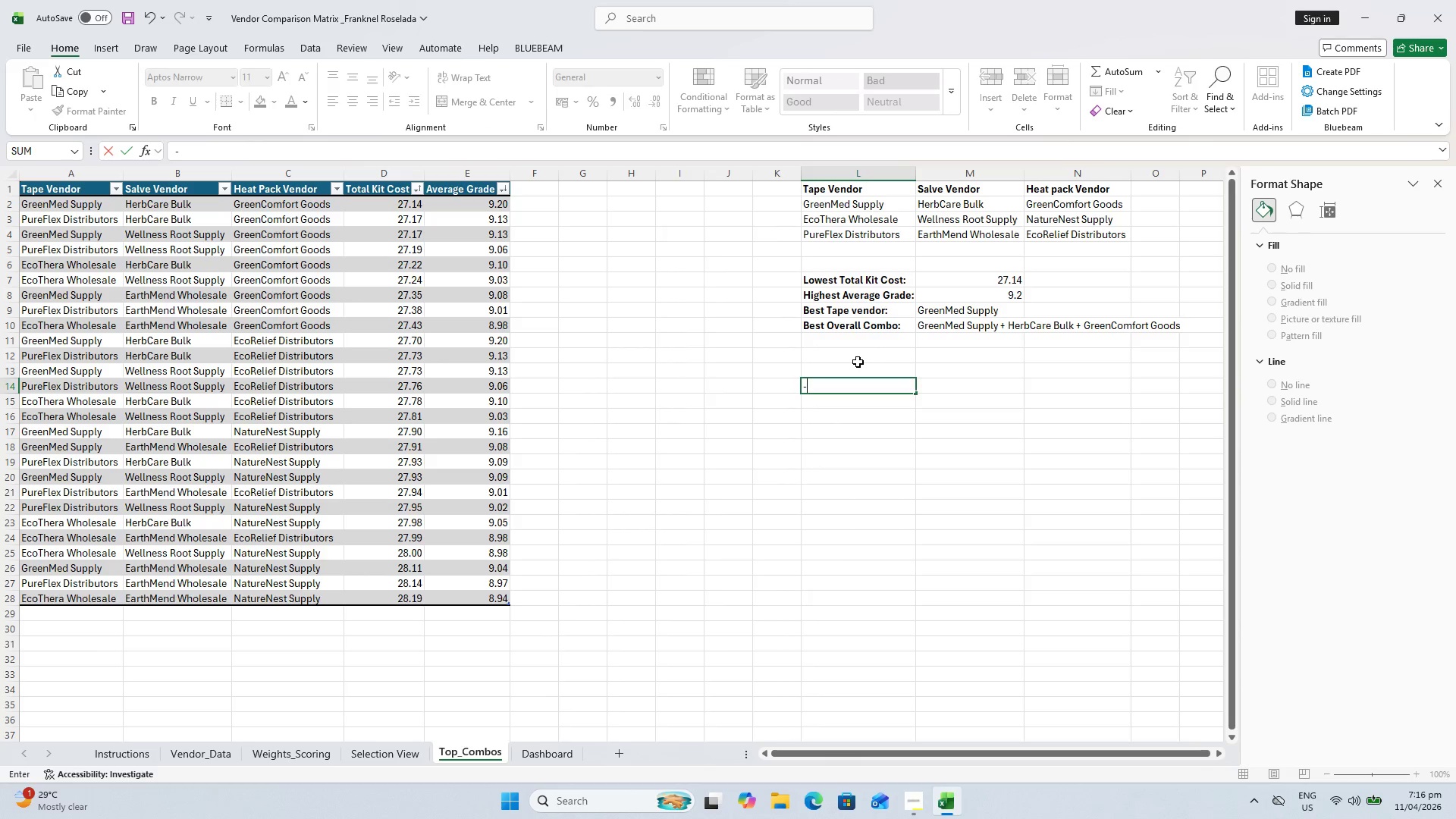 
key(Backspace)
 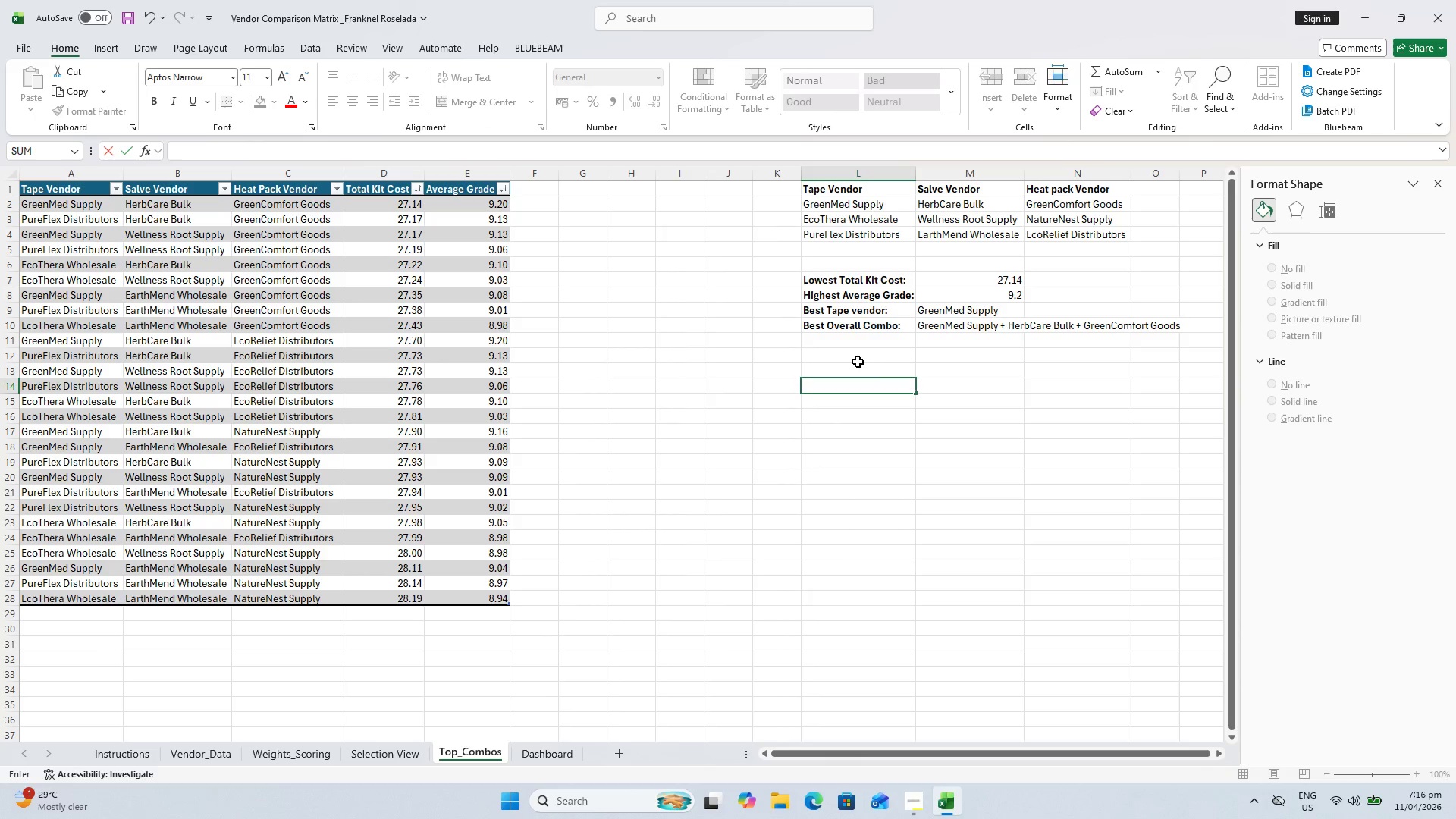 
key(Equal)
 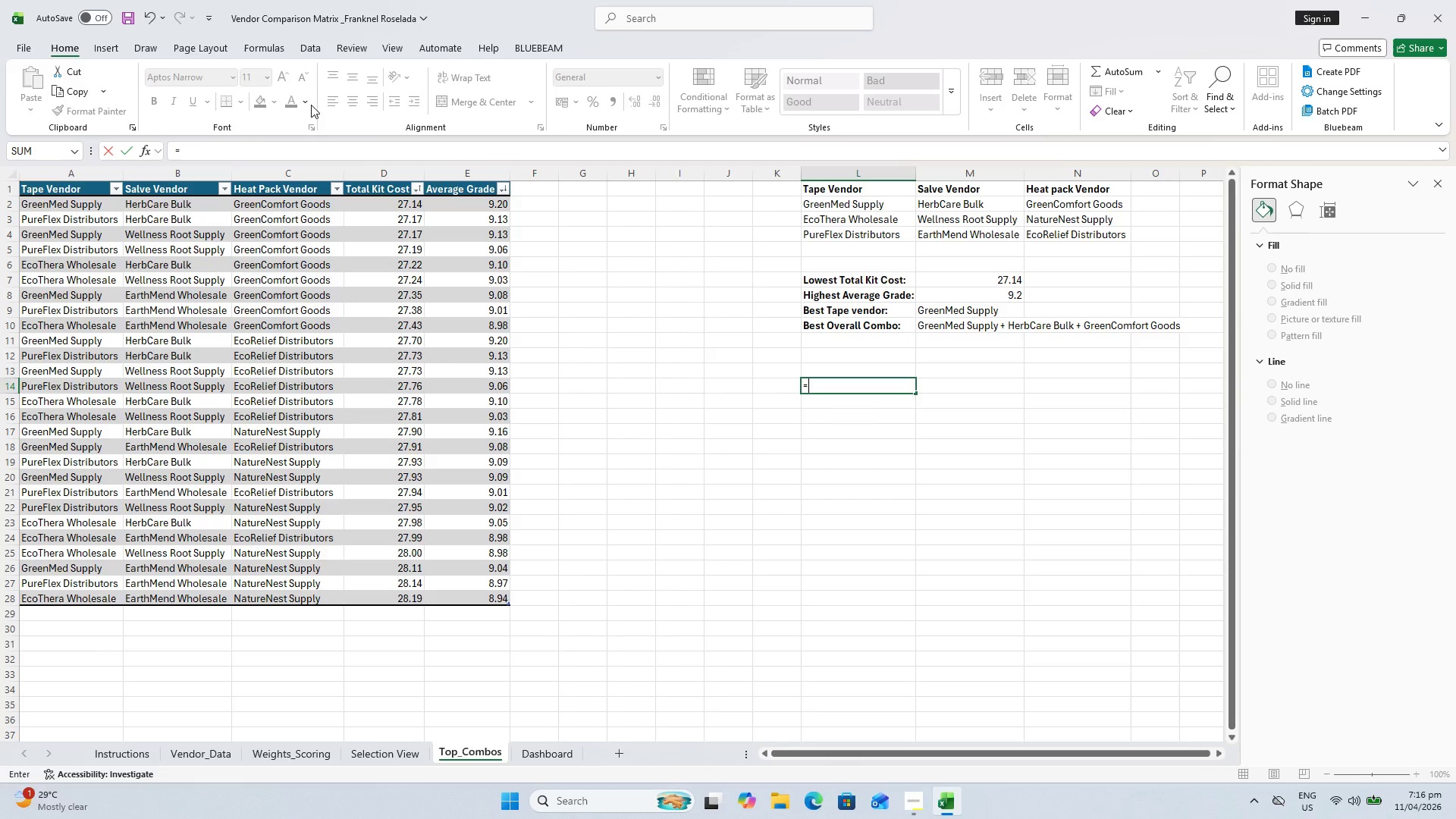 
left_click([56, 208])
 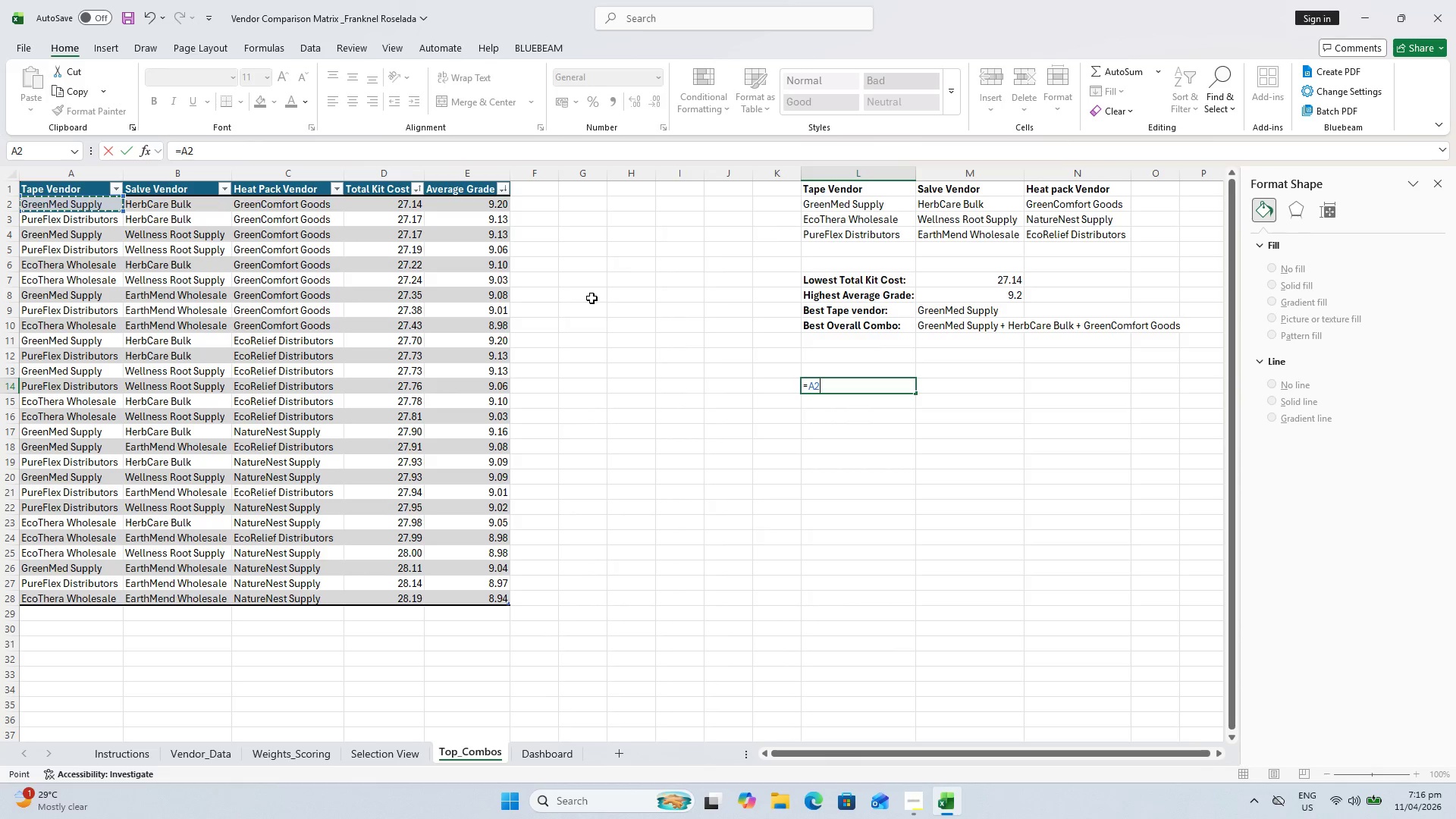 
key(Shift+ShiftLeft)
 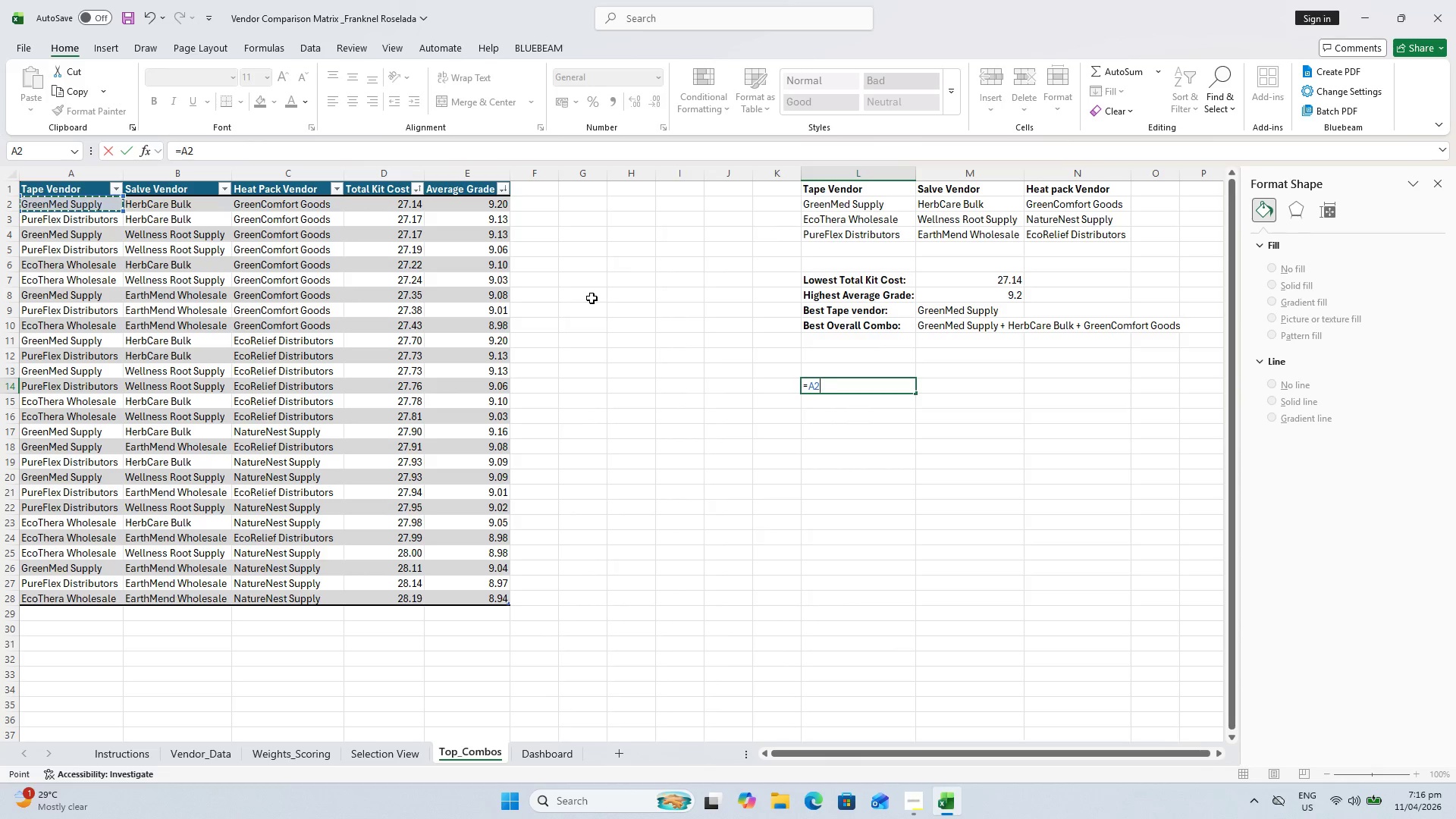 
key(Shift+Quote)
 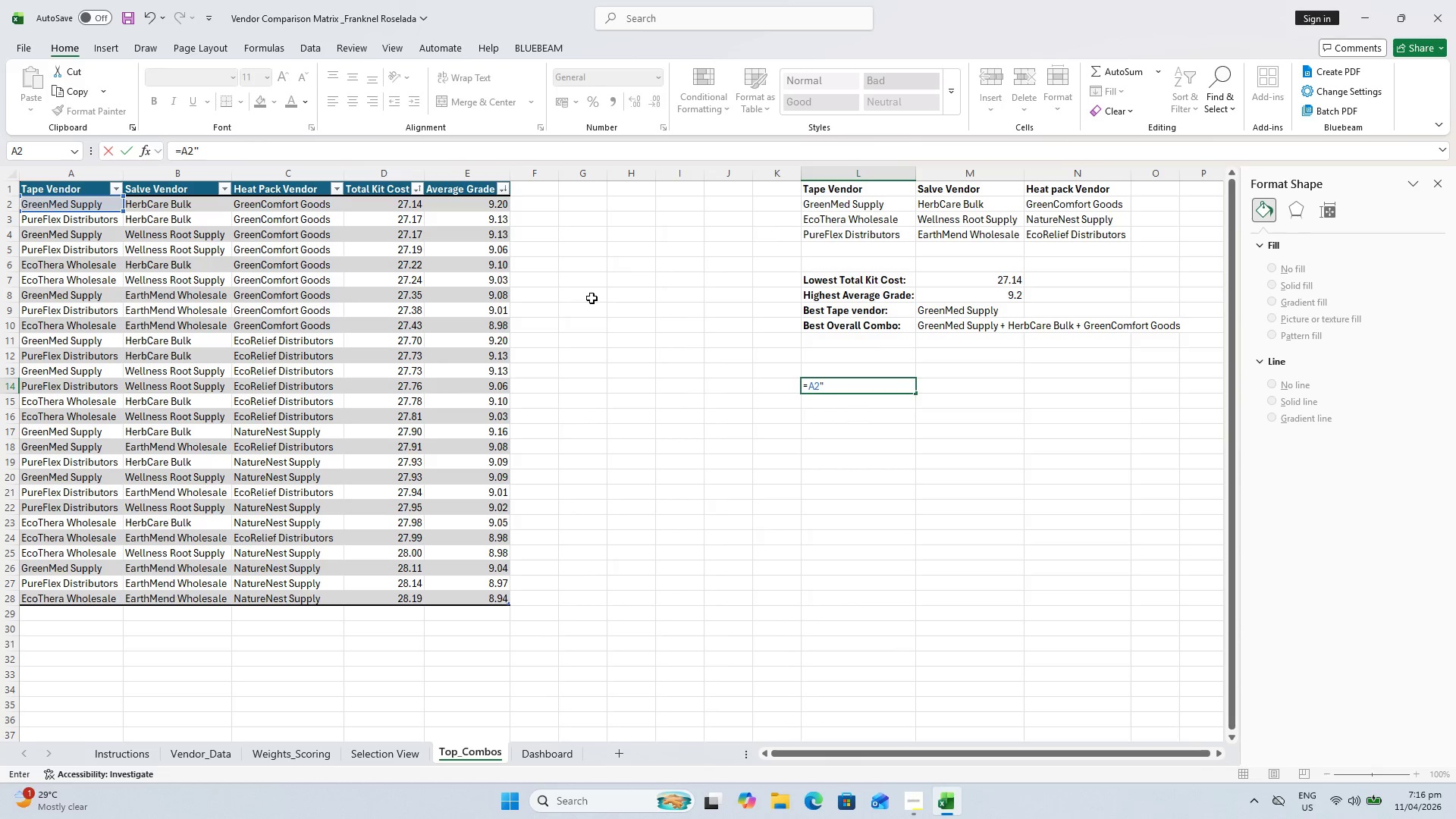 
key(Space)
 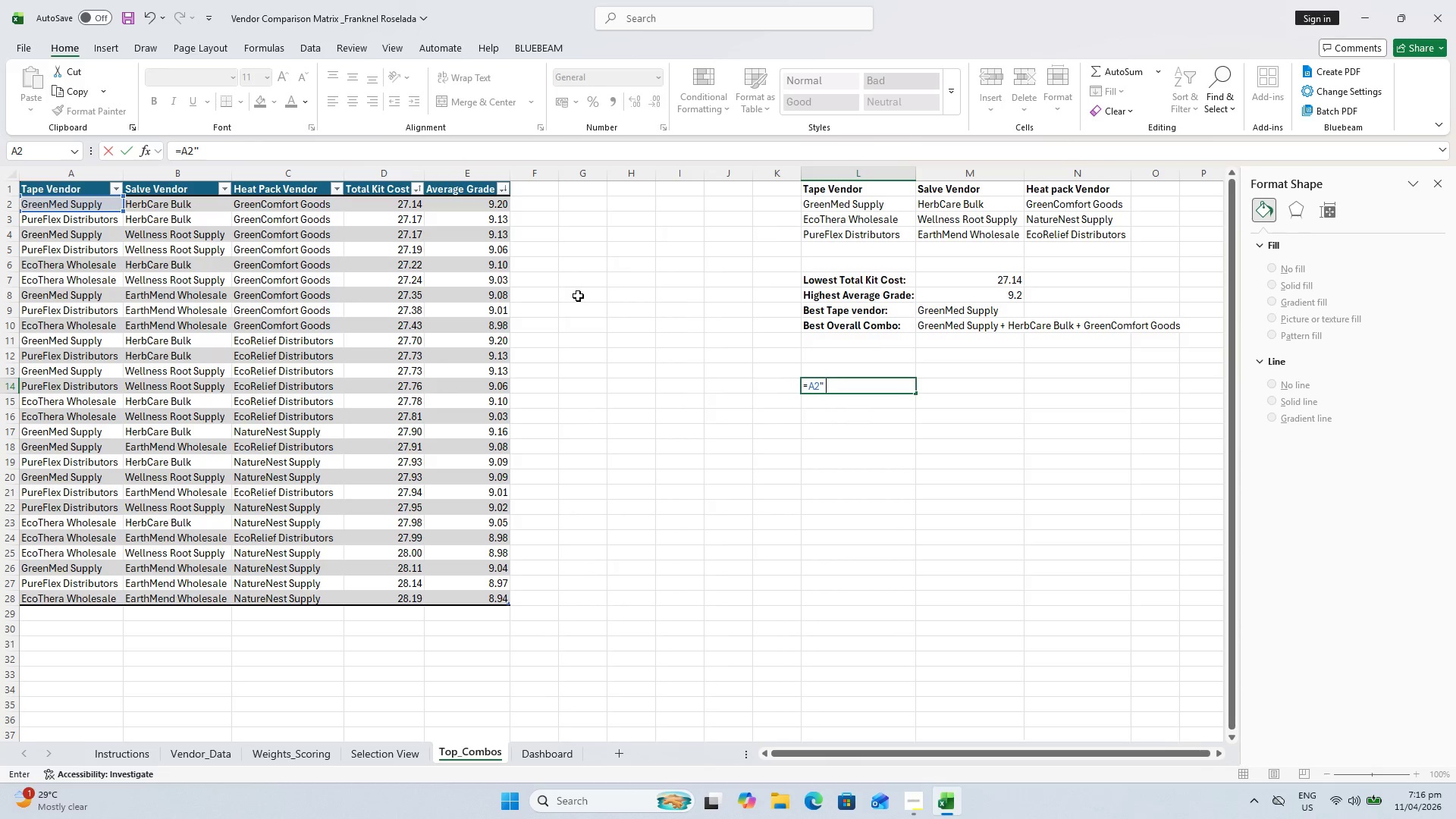 
key(Slash)
 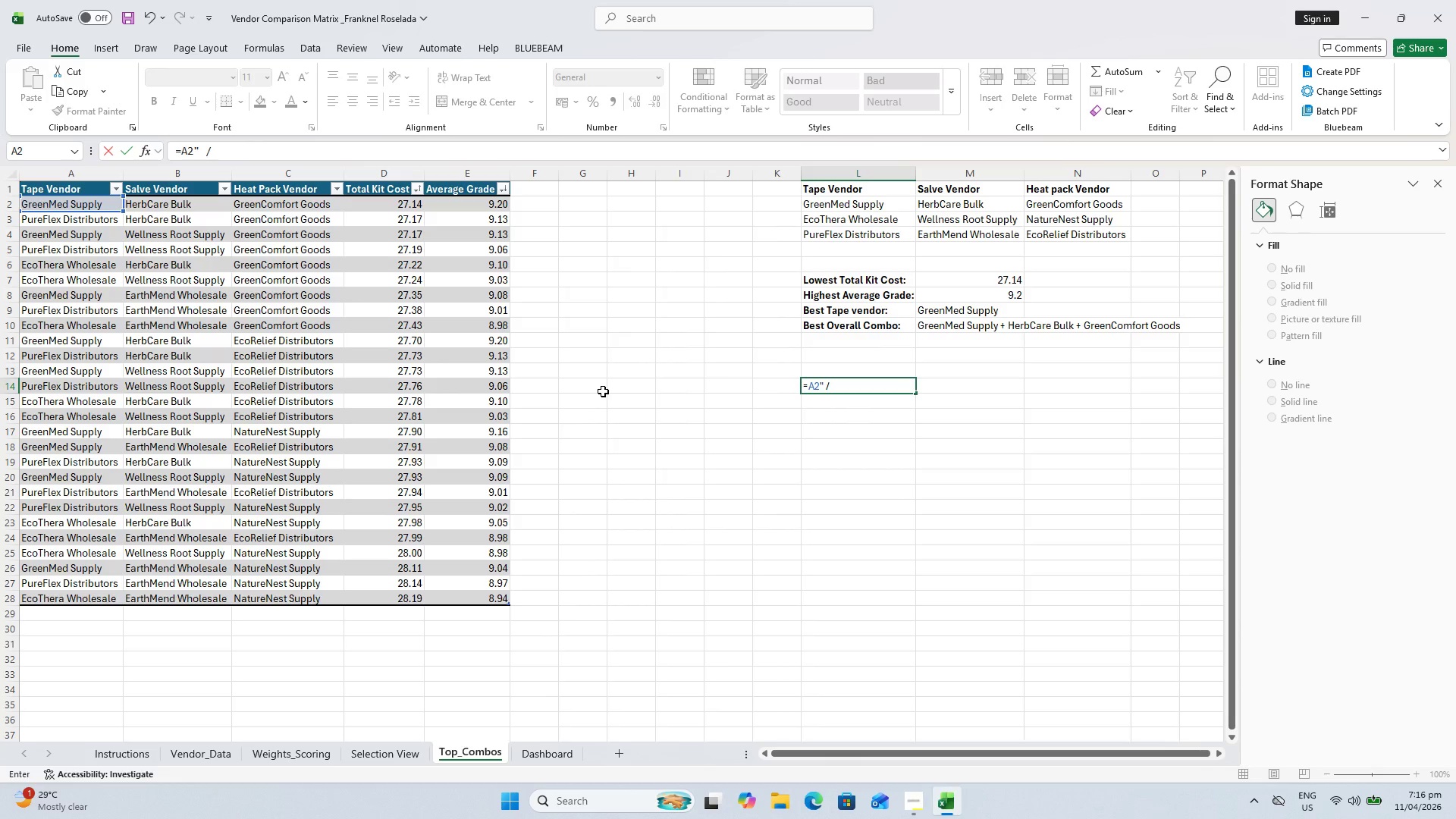 
key(Space)
 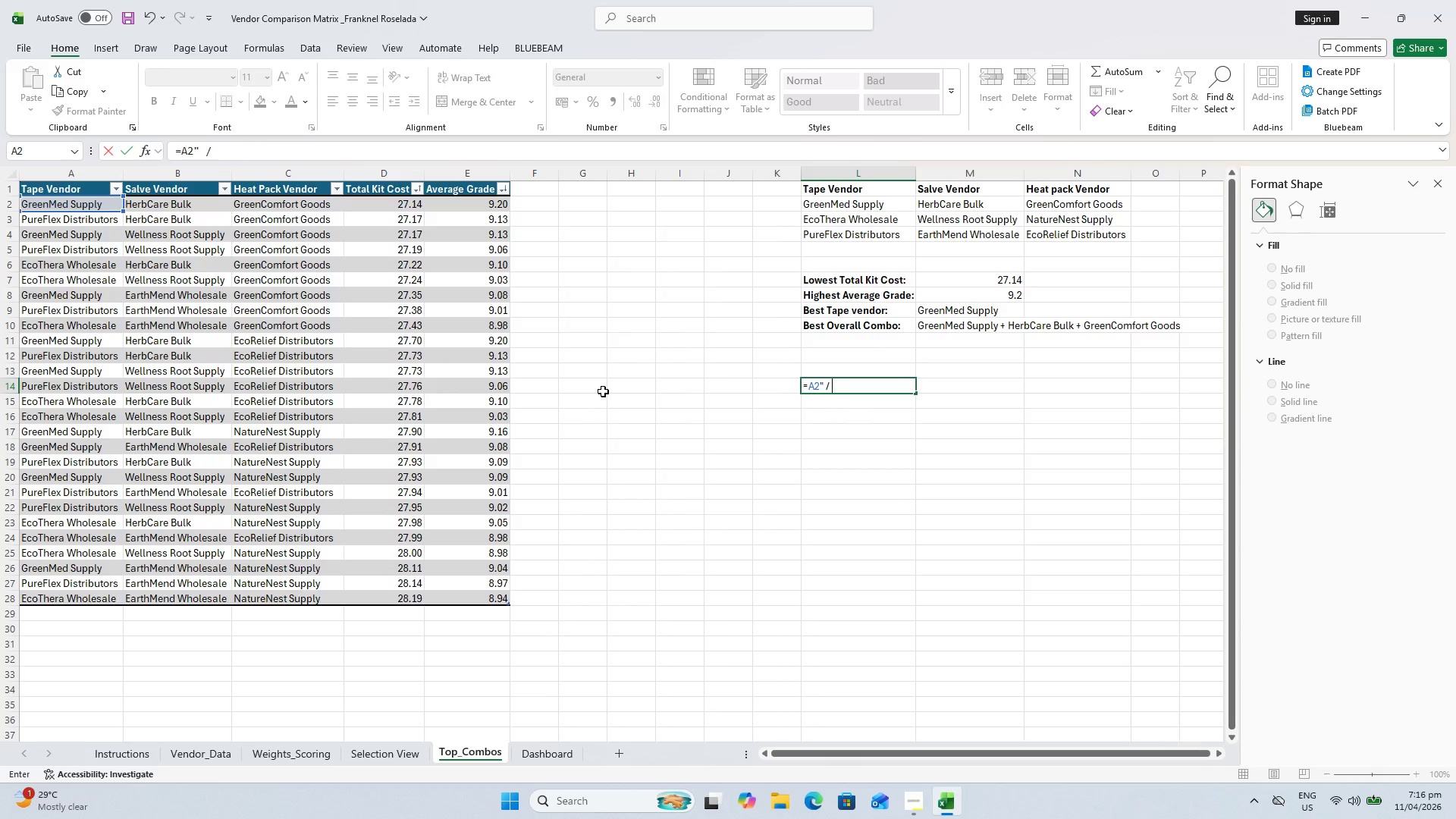 
key(Shift+ShiftLeft)
 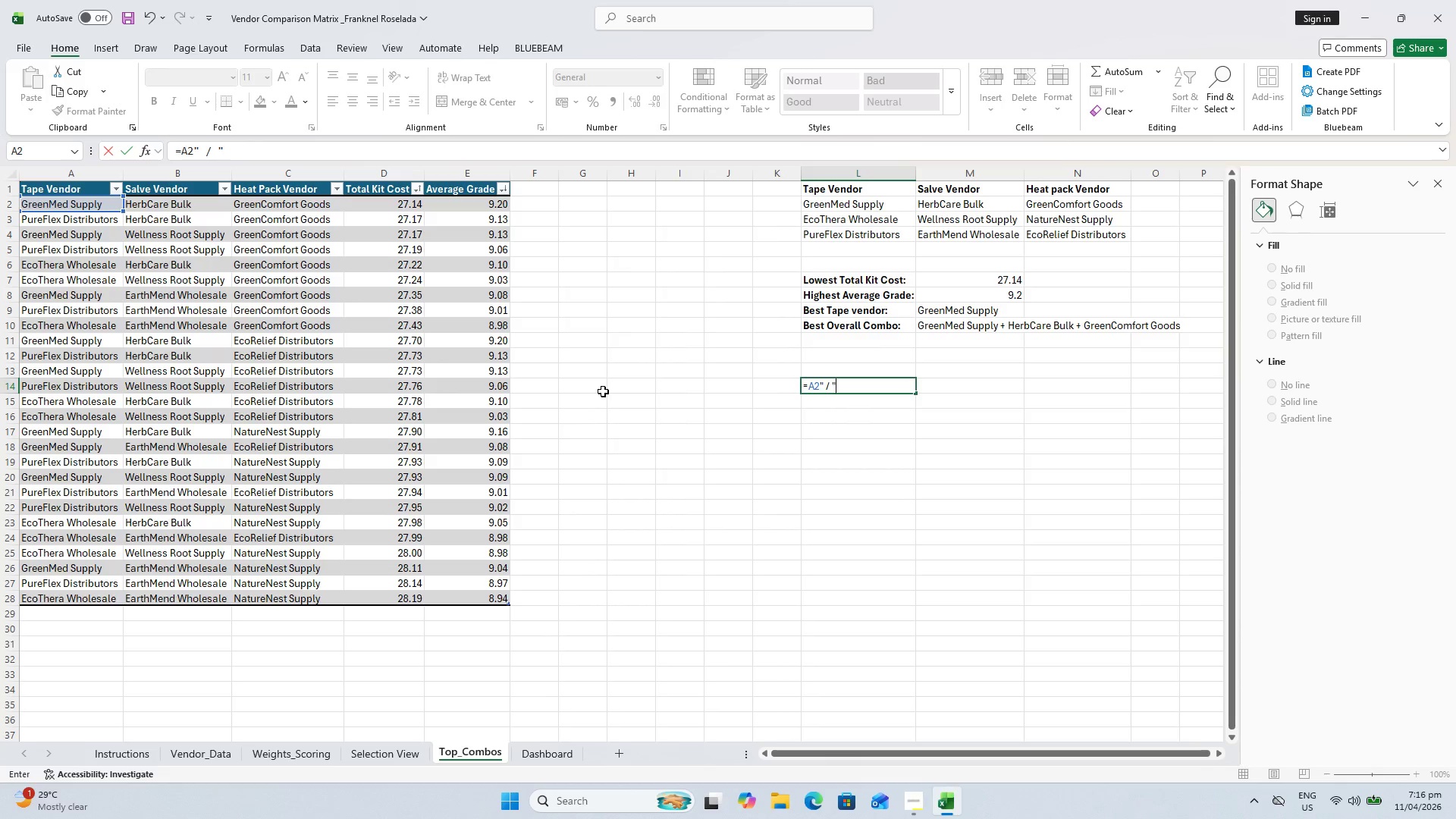 
key(Shift+Quote)
 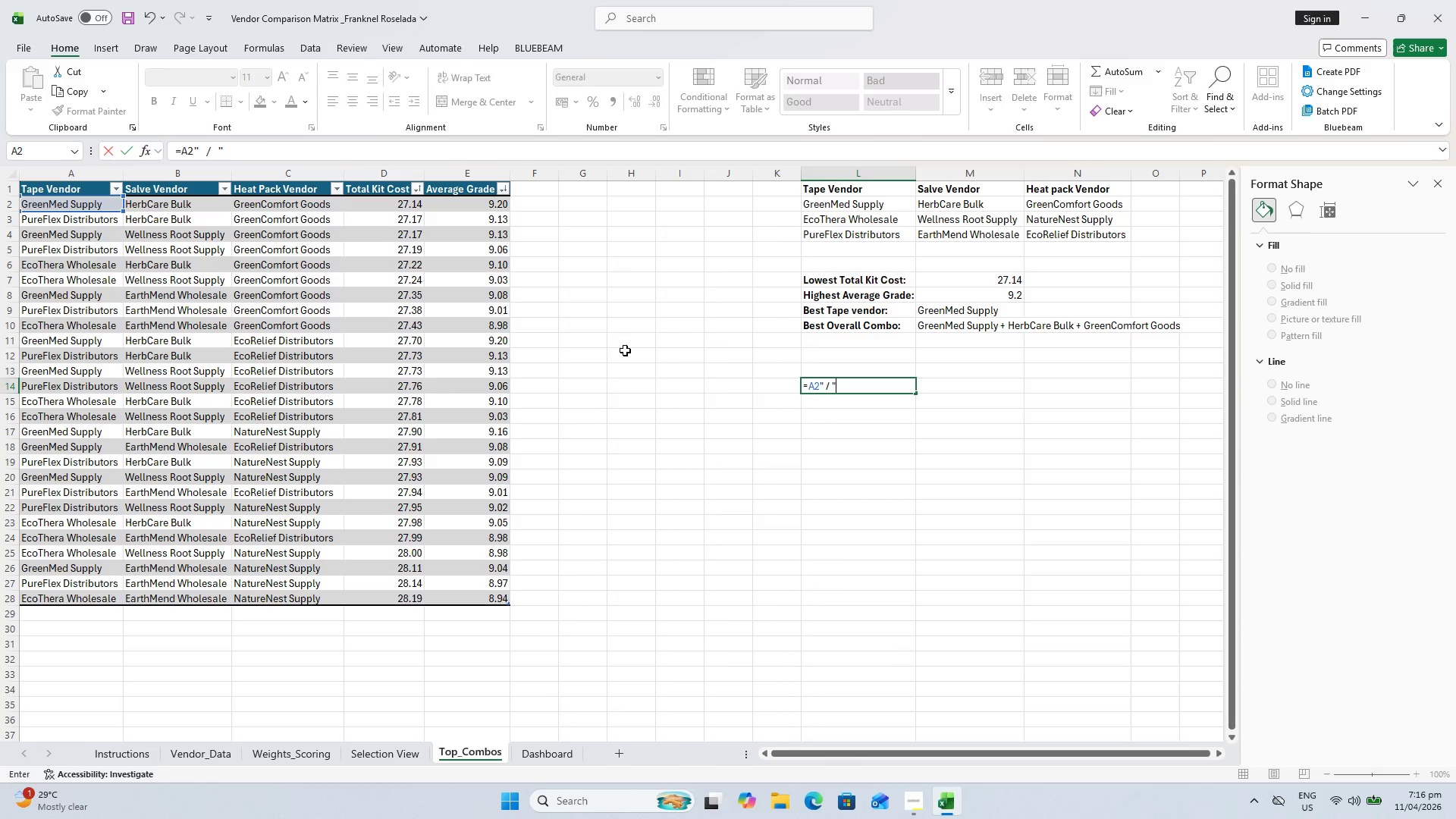 
key(Shift+7)
 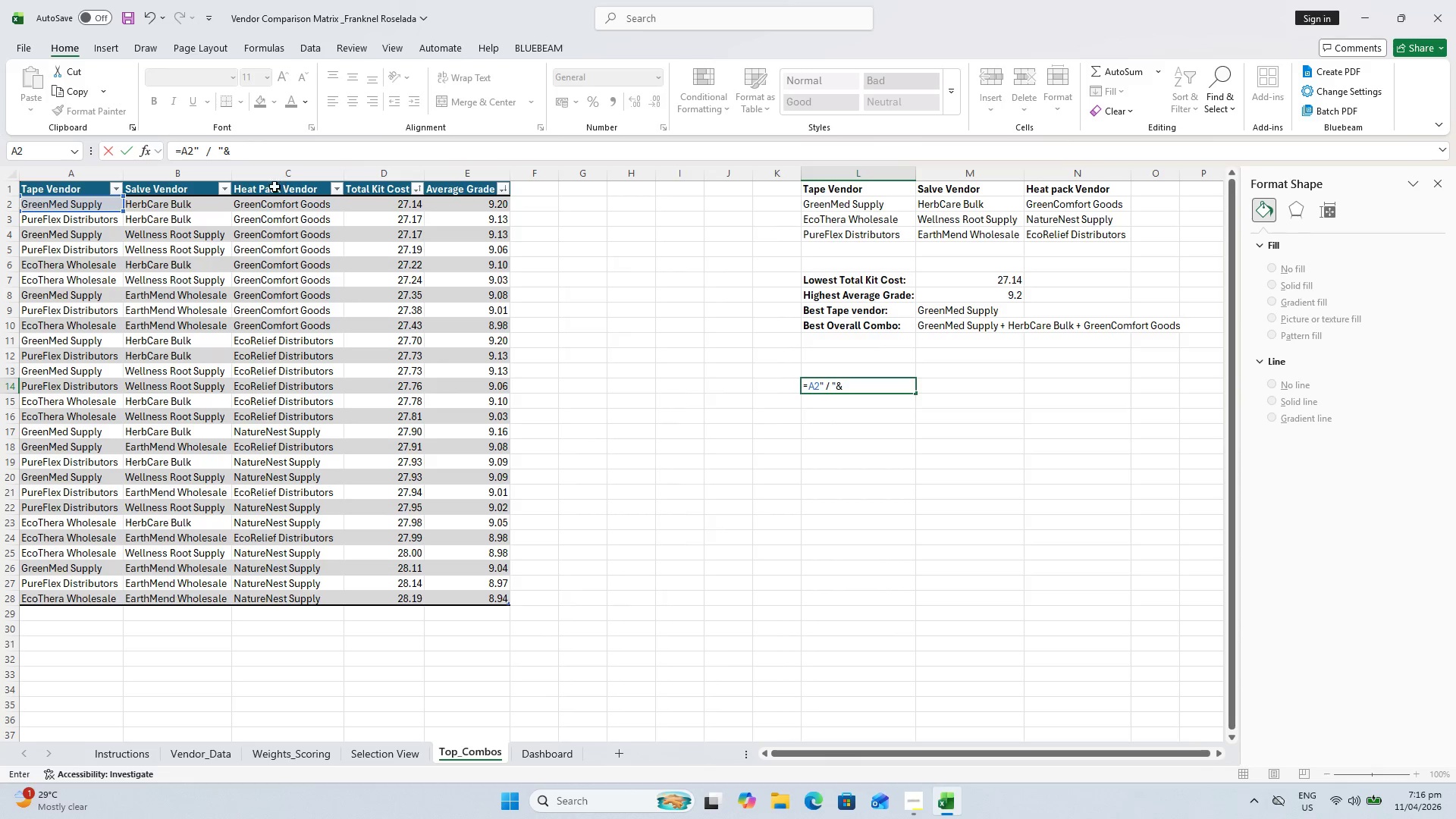 
left_click([179, 204])
 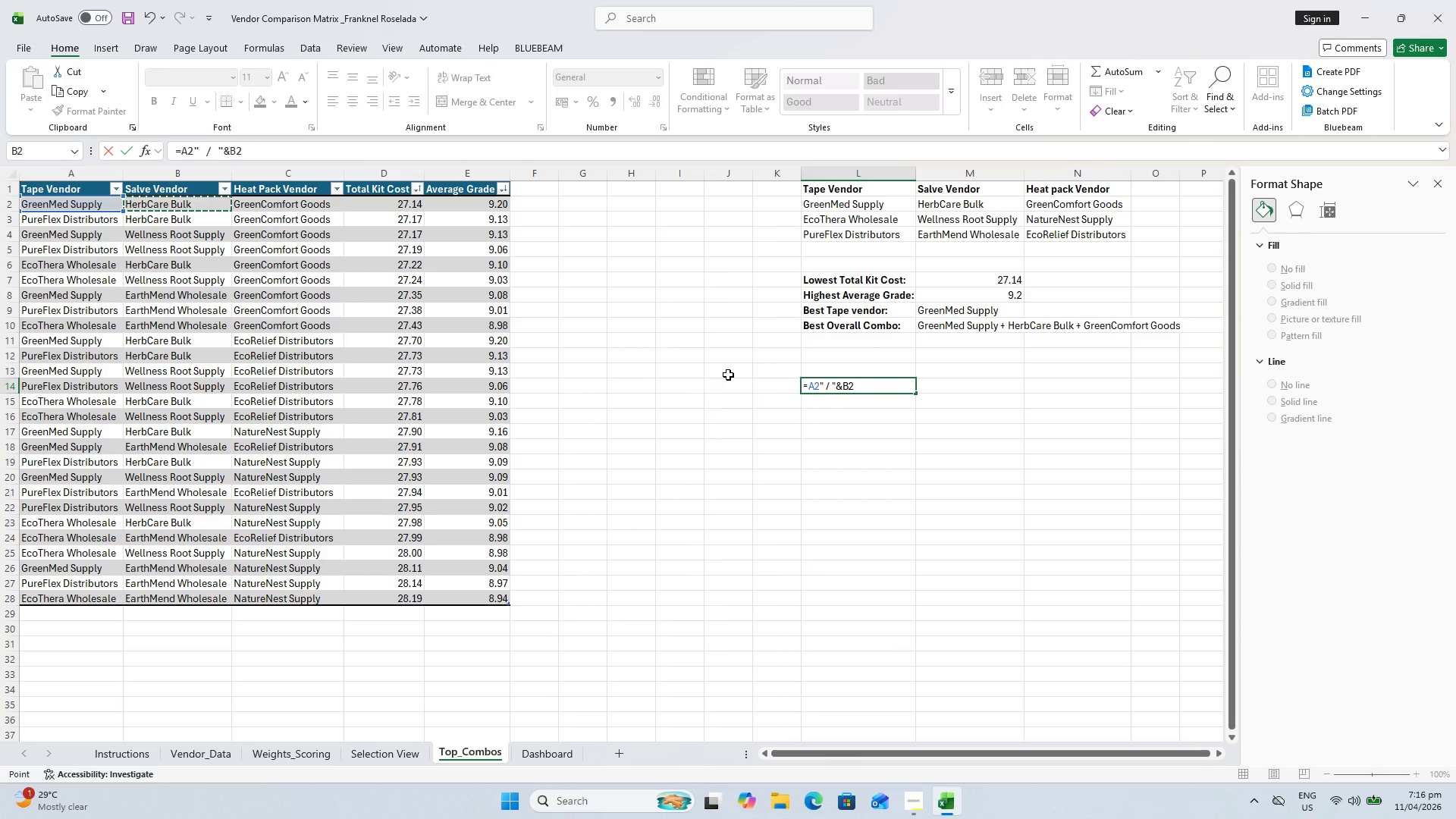 
key(Shift+Quote)
 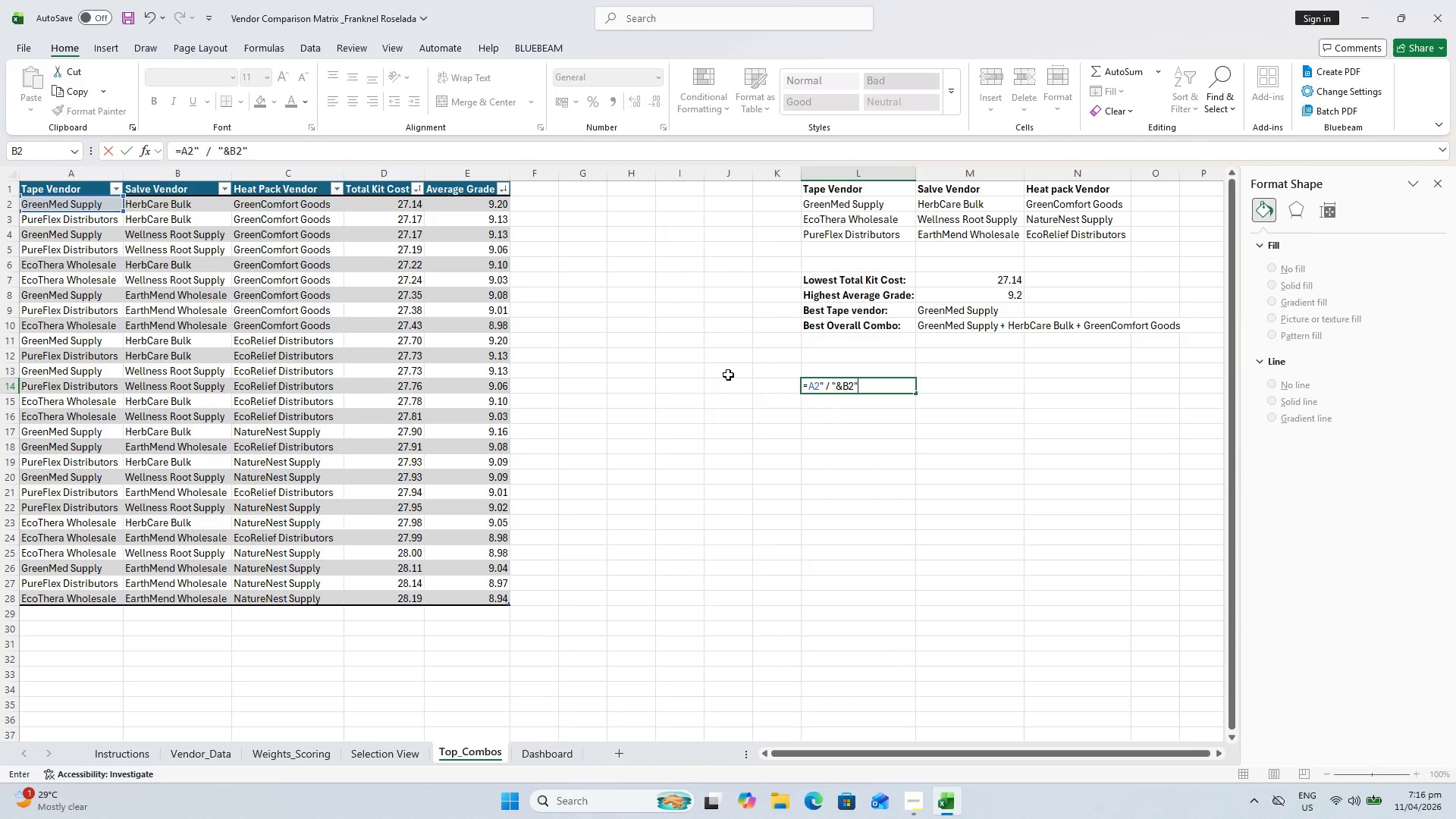 
key(Space)
 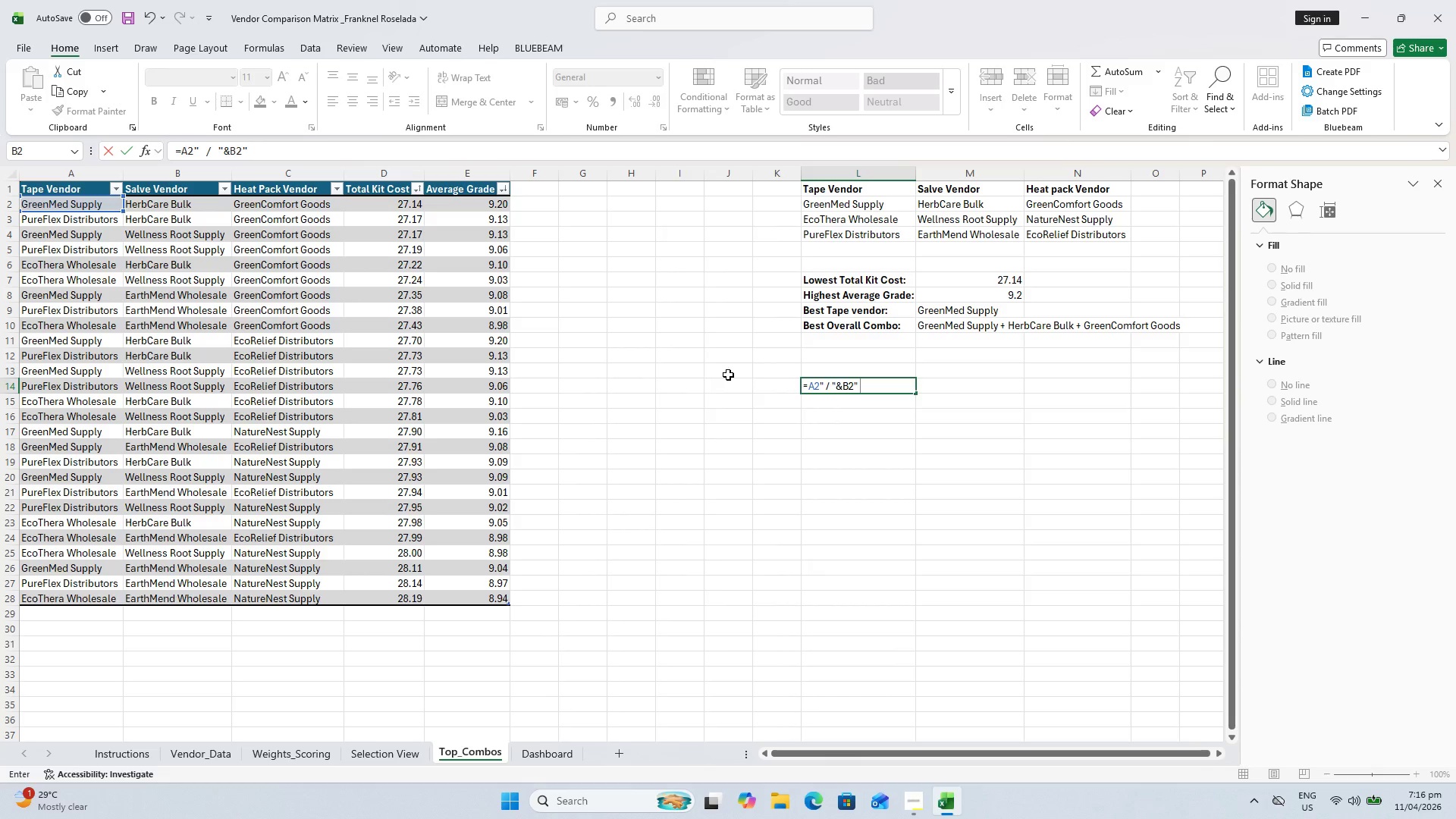 
key(Slash)
 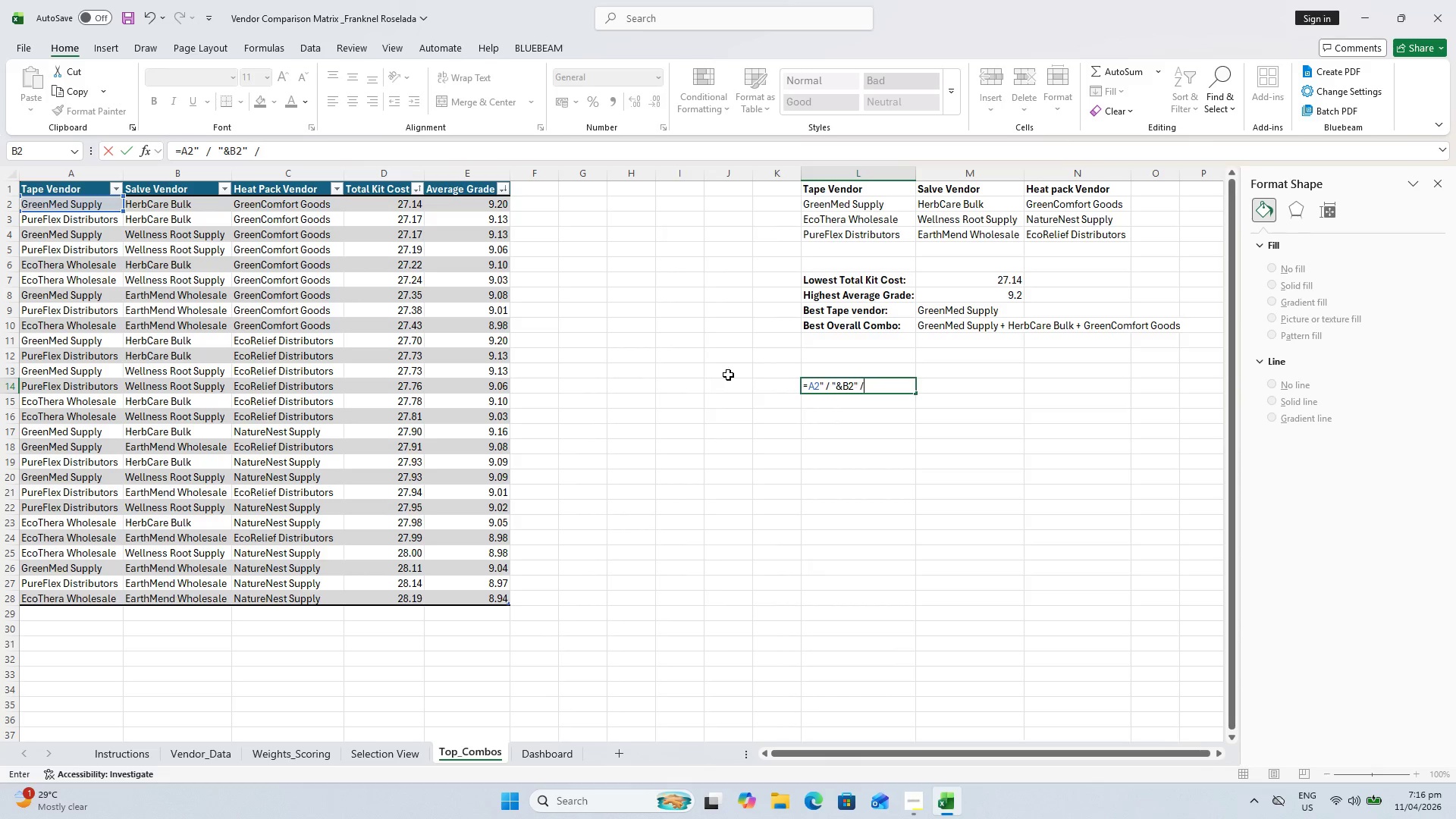 
key(Space)
 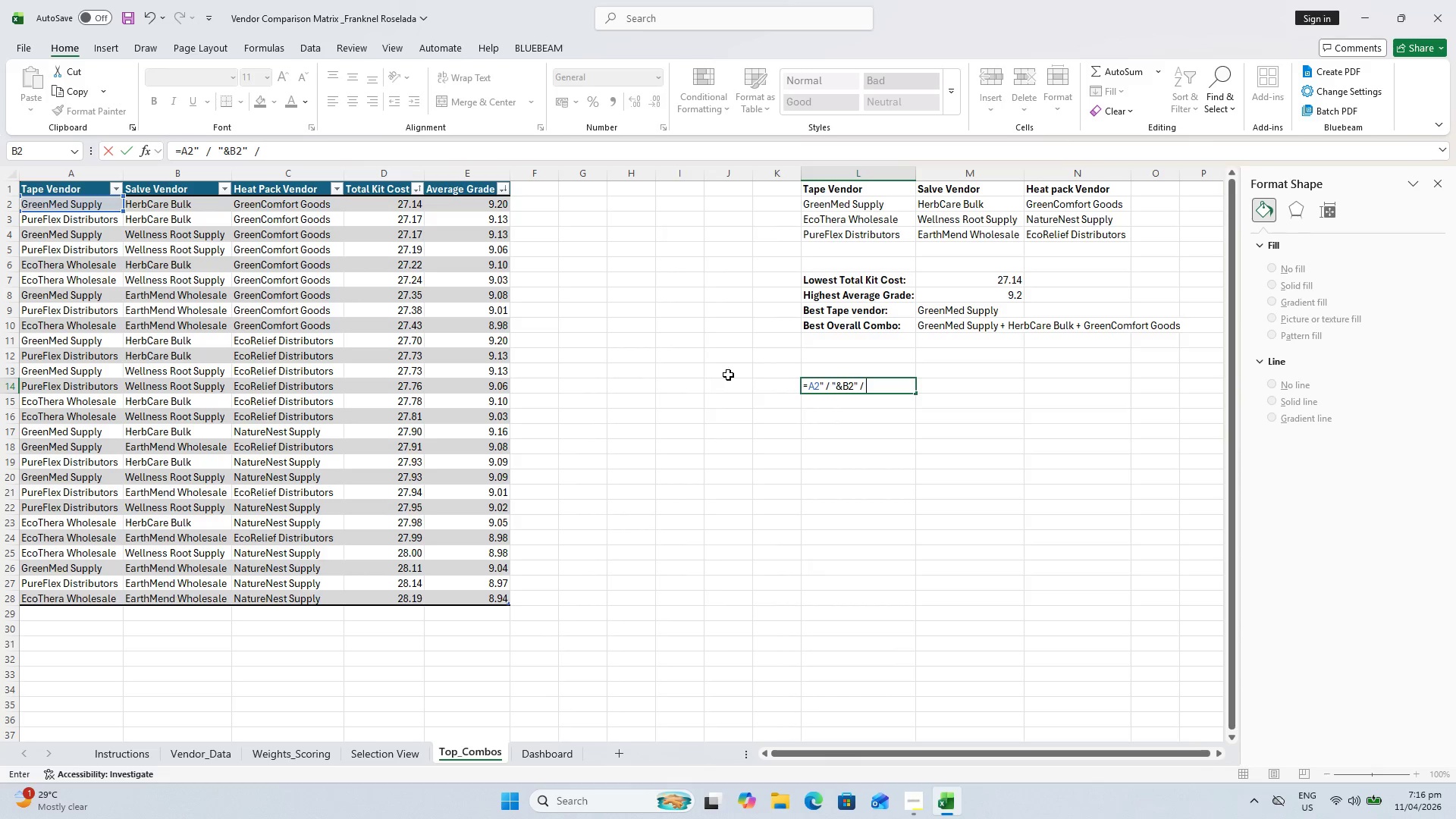 
key(Shift+ShiftLeft)
 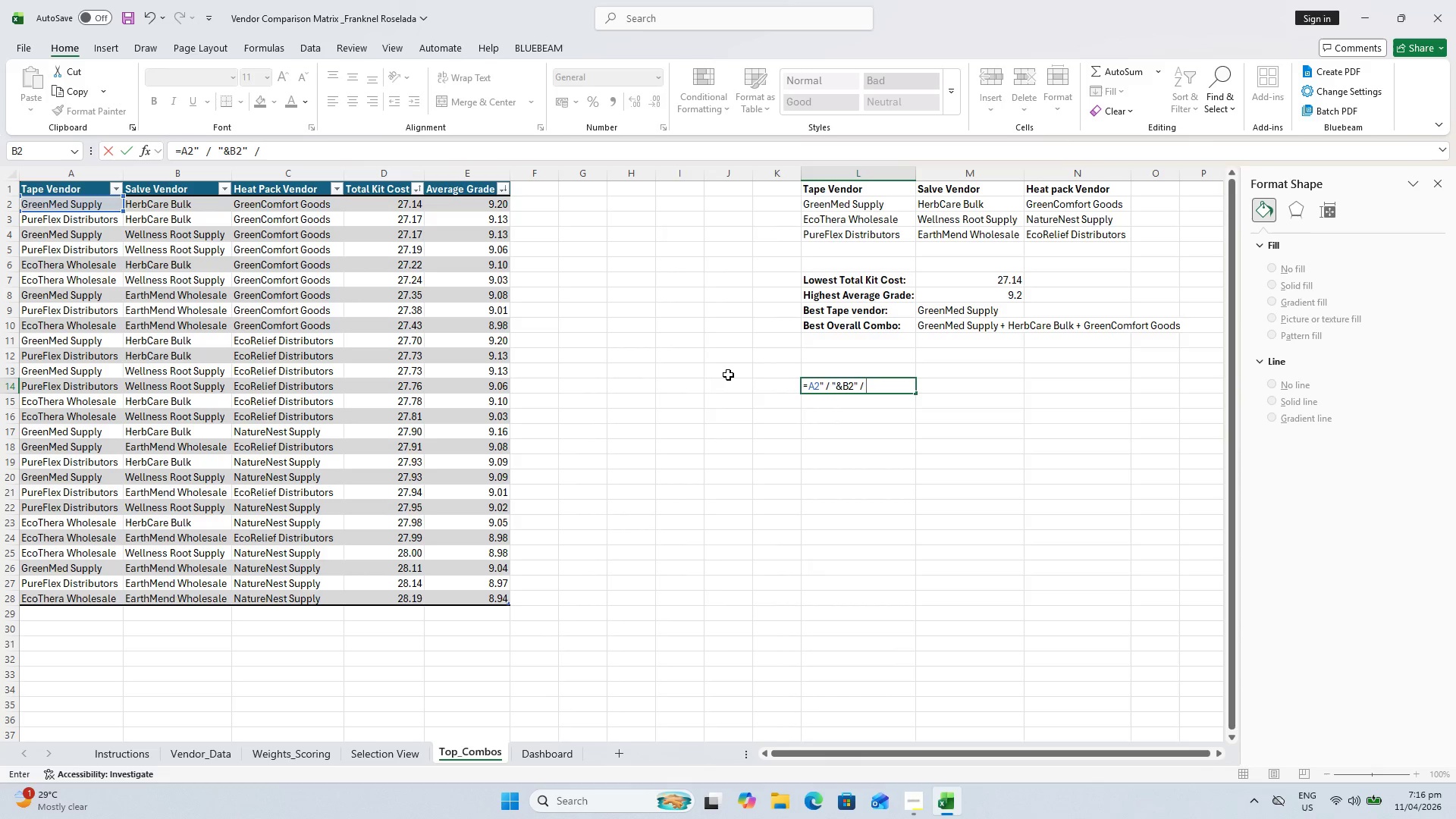 
key(Shift+Quote)
 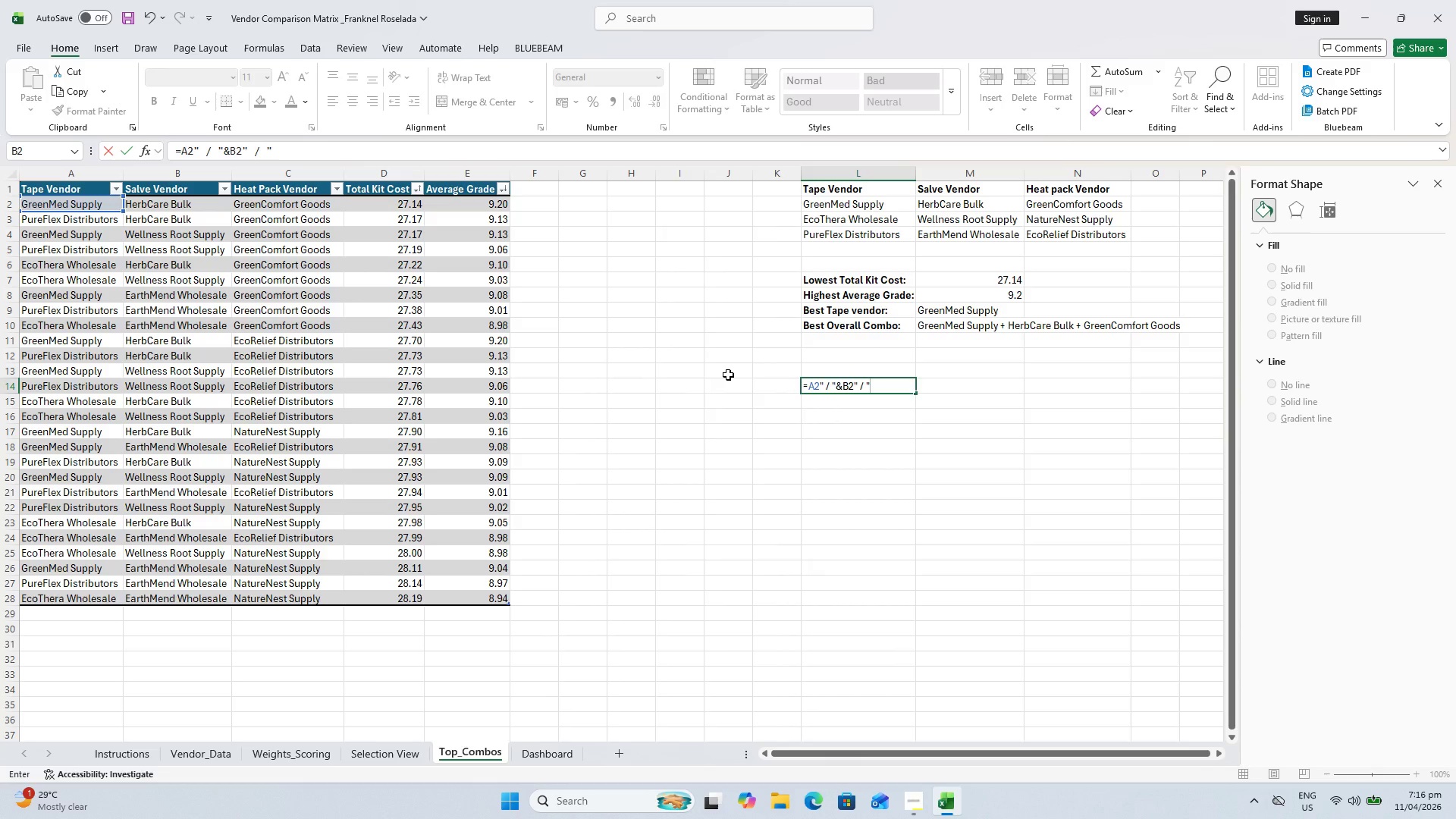 
key(Shift+7)
 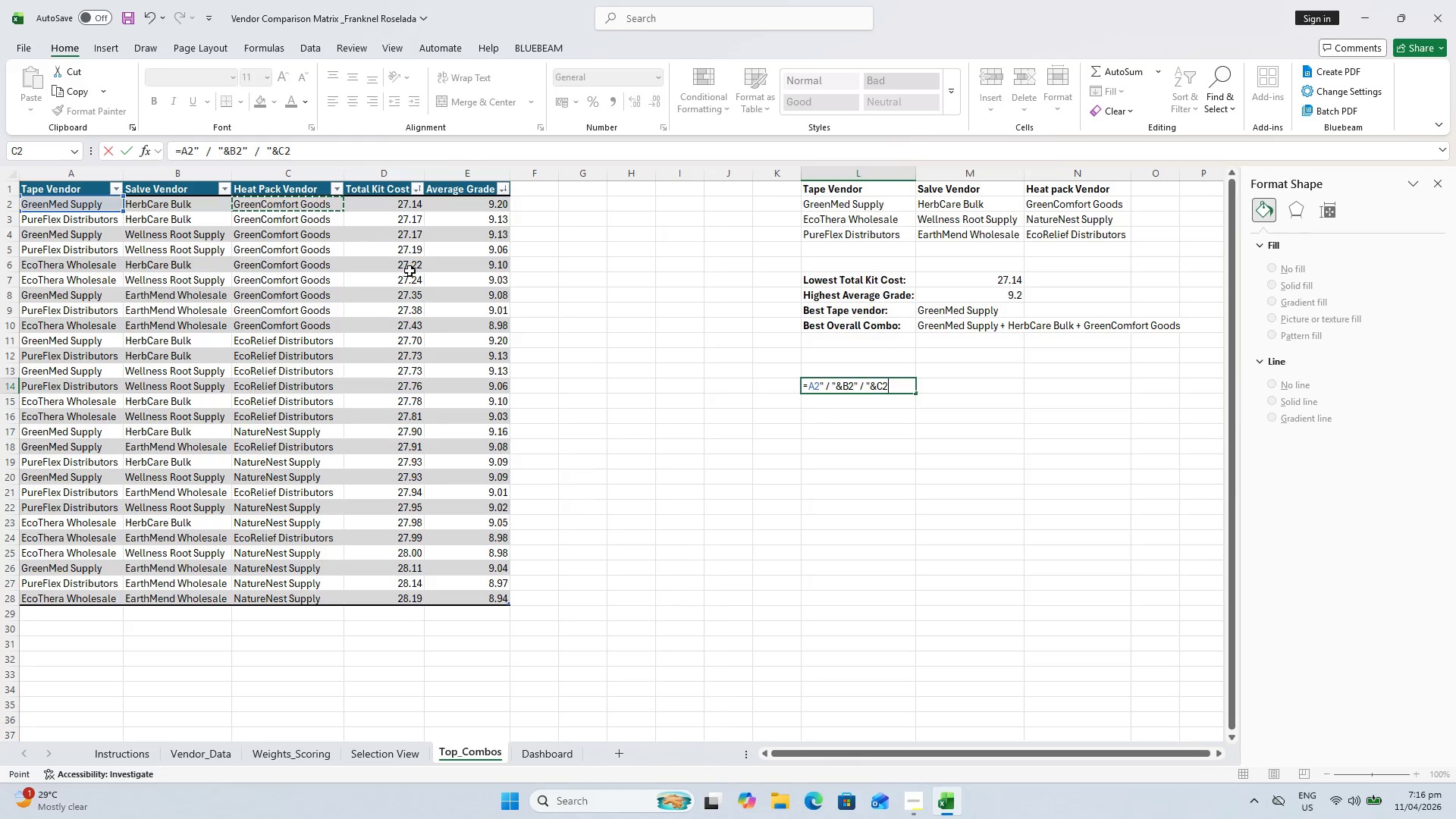 
wait(8.38)
 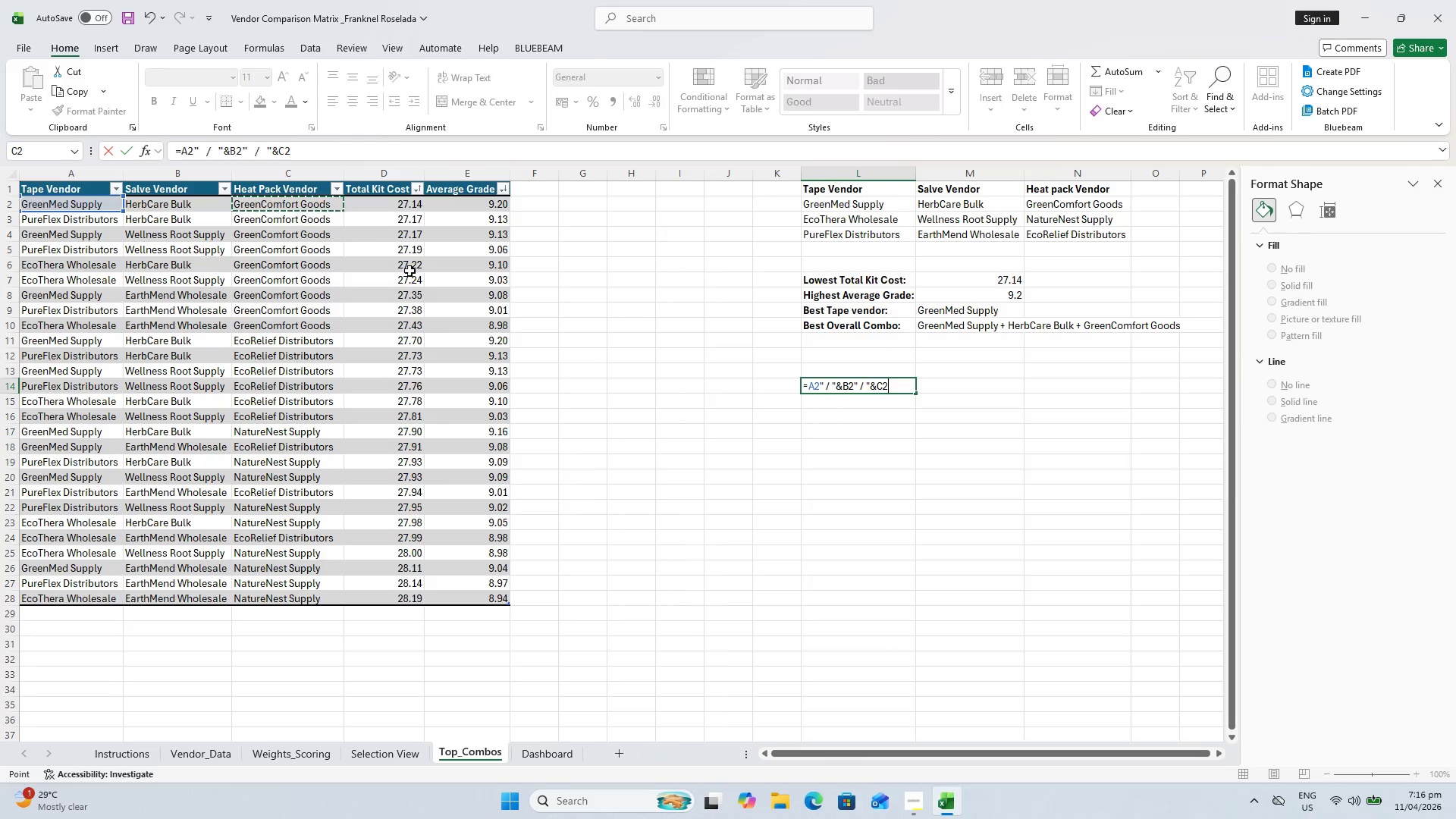 
key(Enter)
 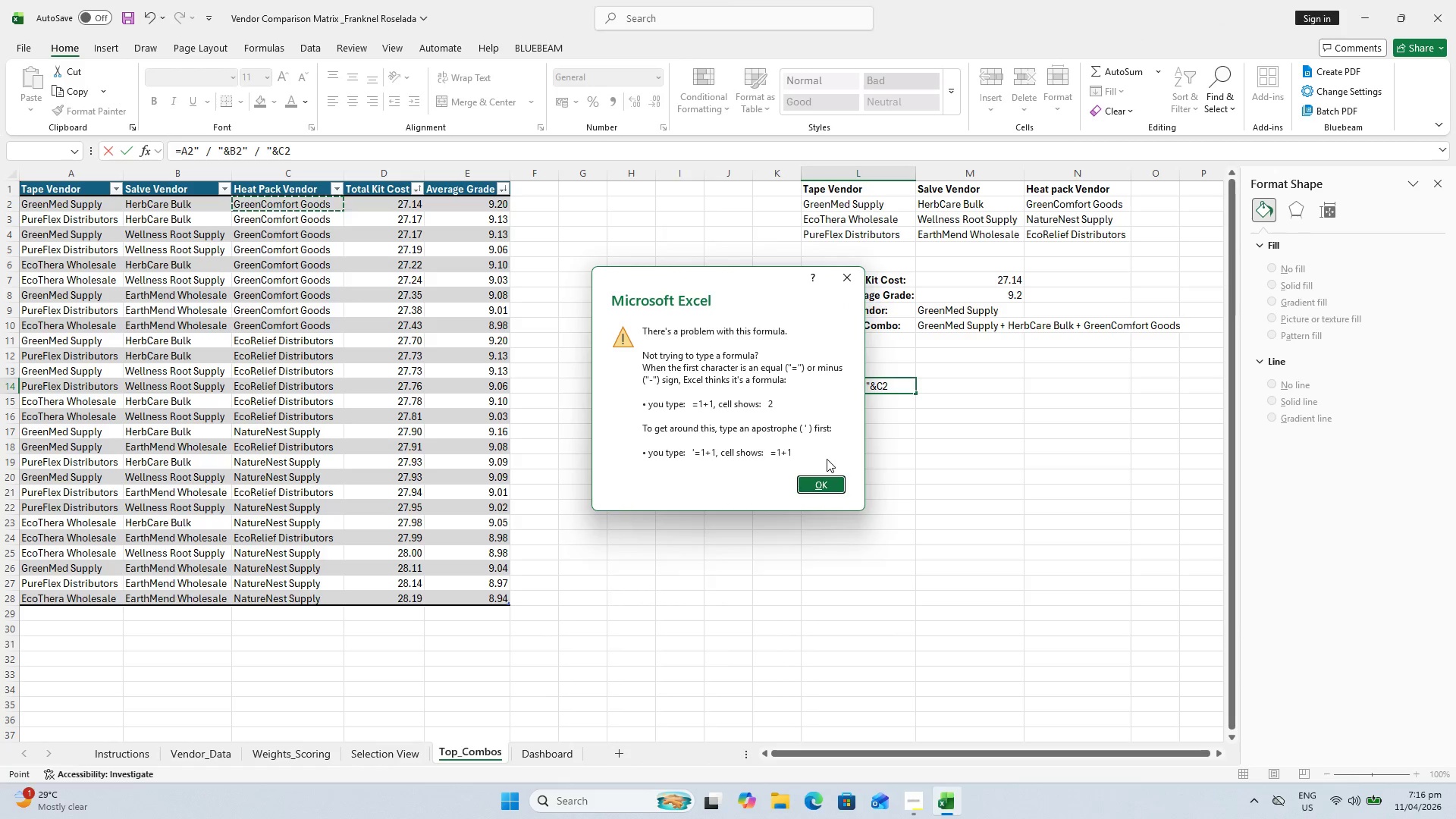 
left_click([830, 487])
 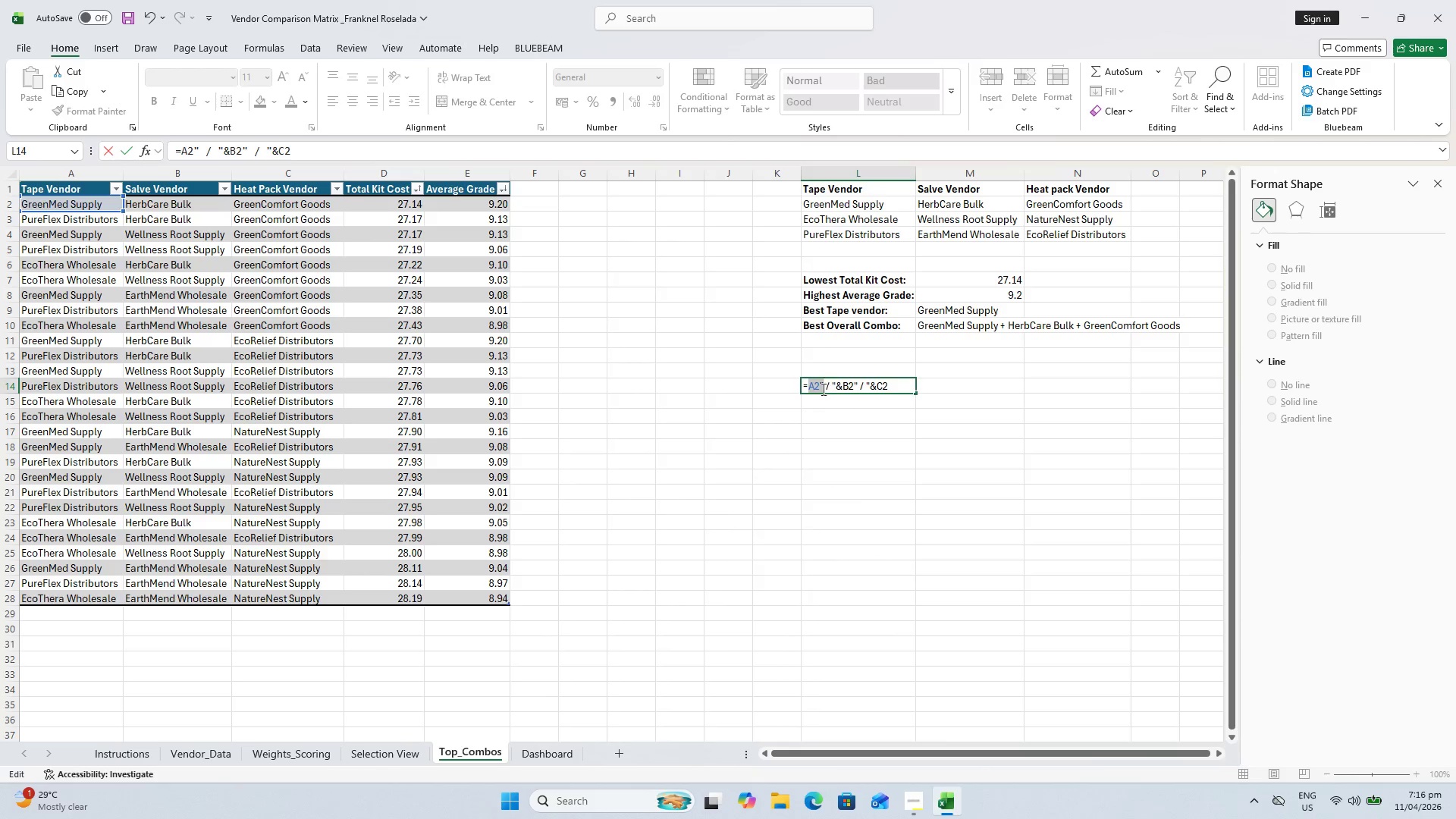 
left_click([821, 387])
 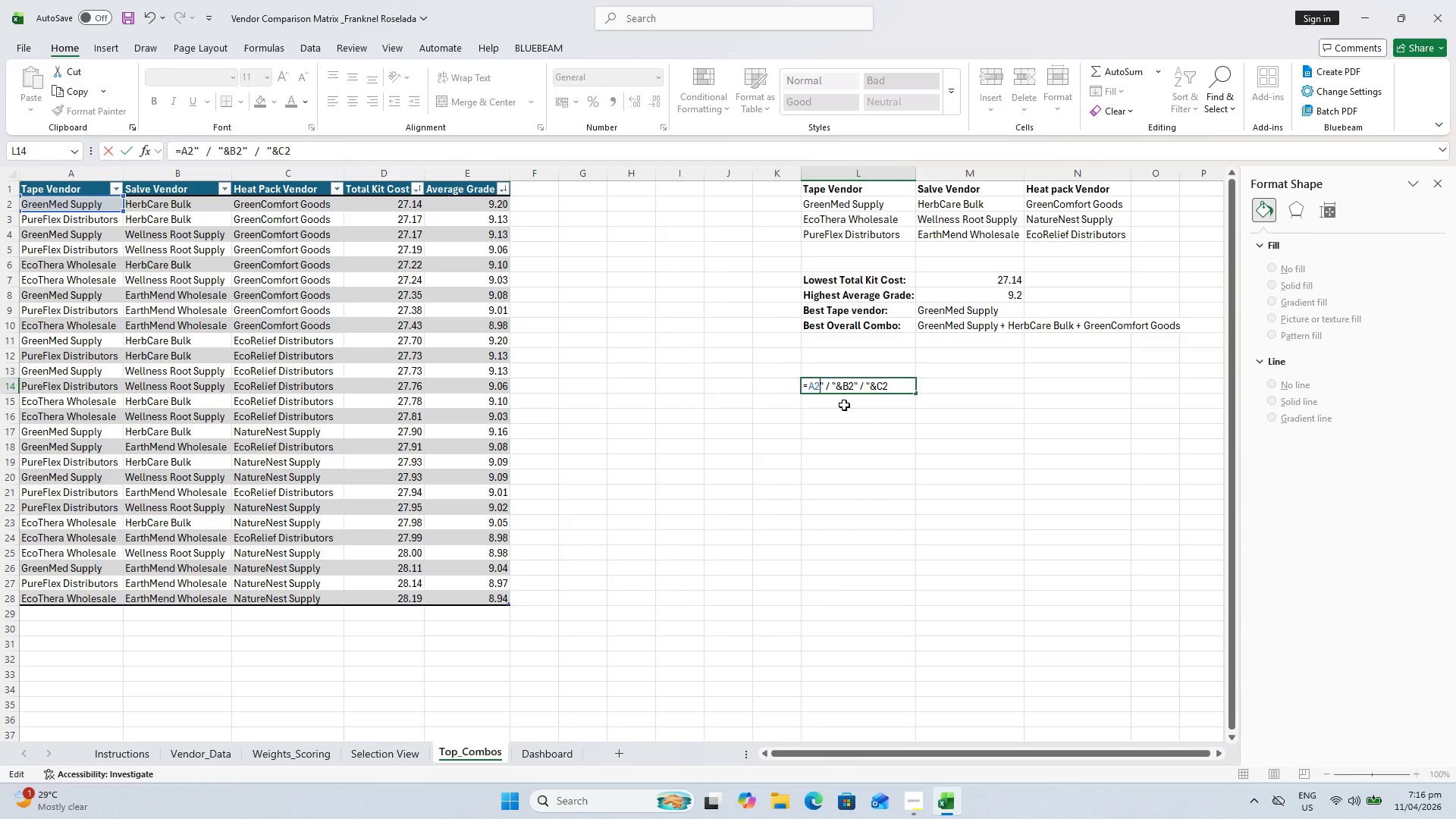 
key(Shift+7)
 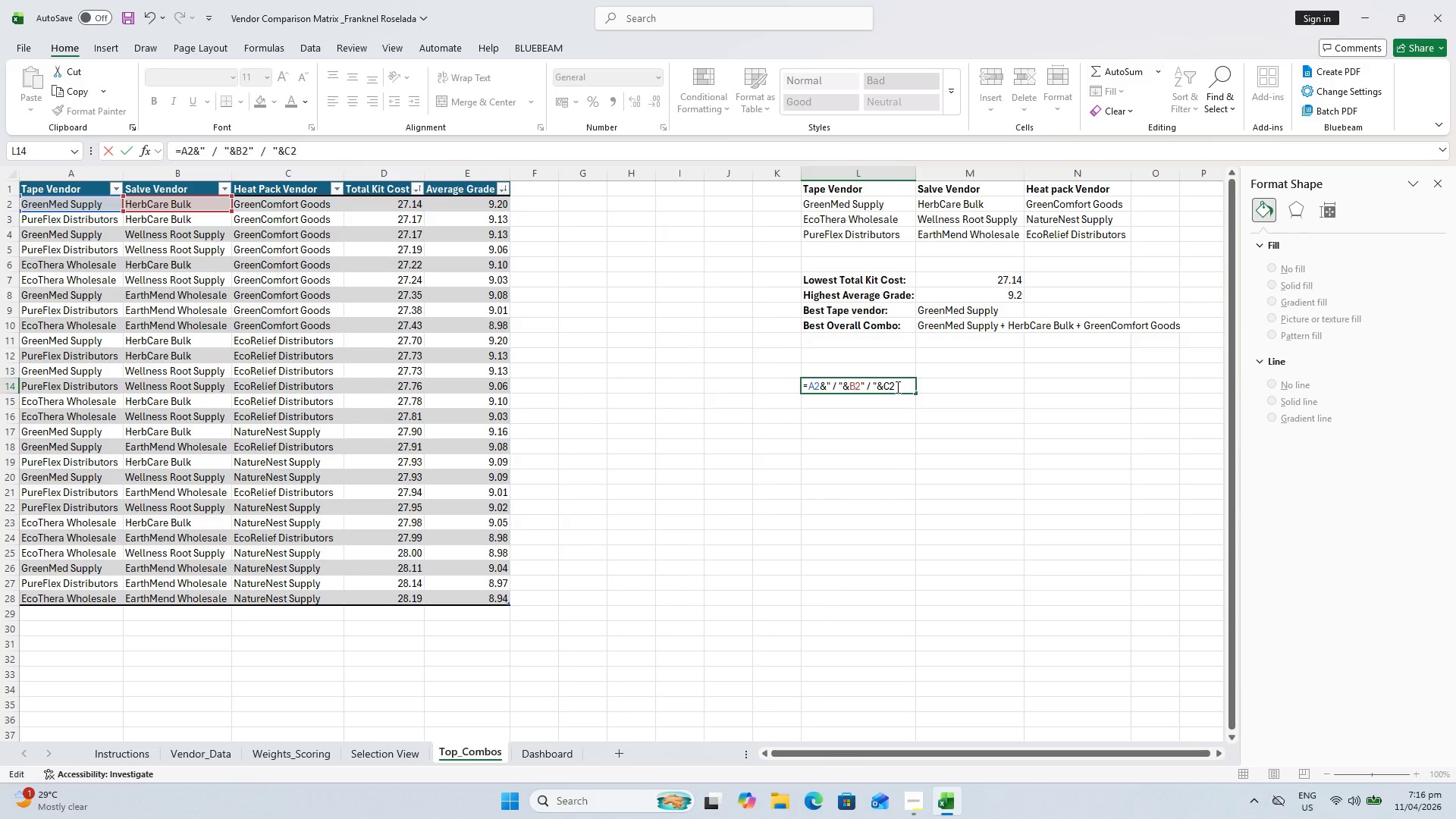 
wait(9.34)
 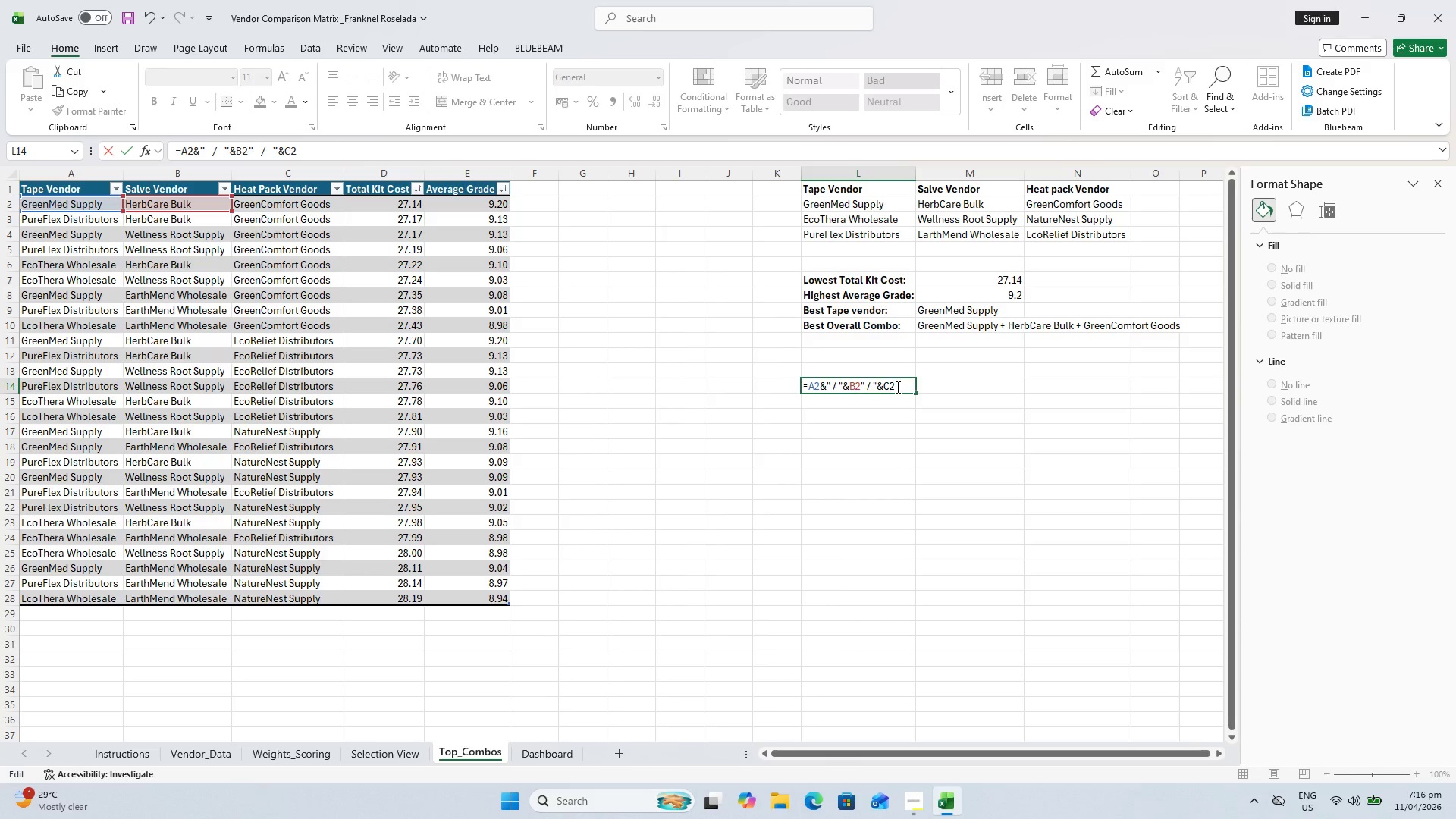 
left_click([862, 386])
 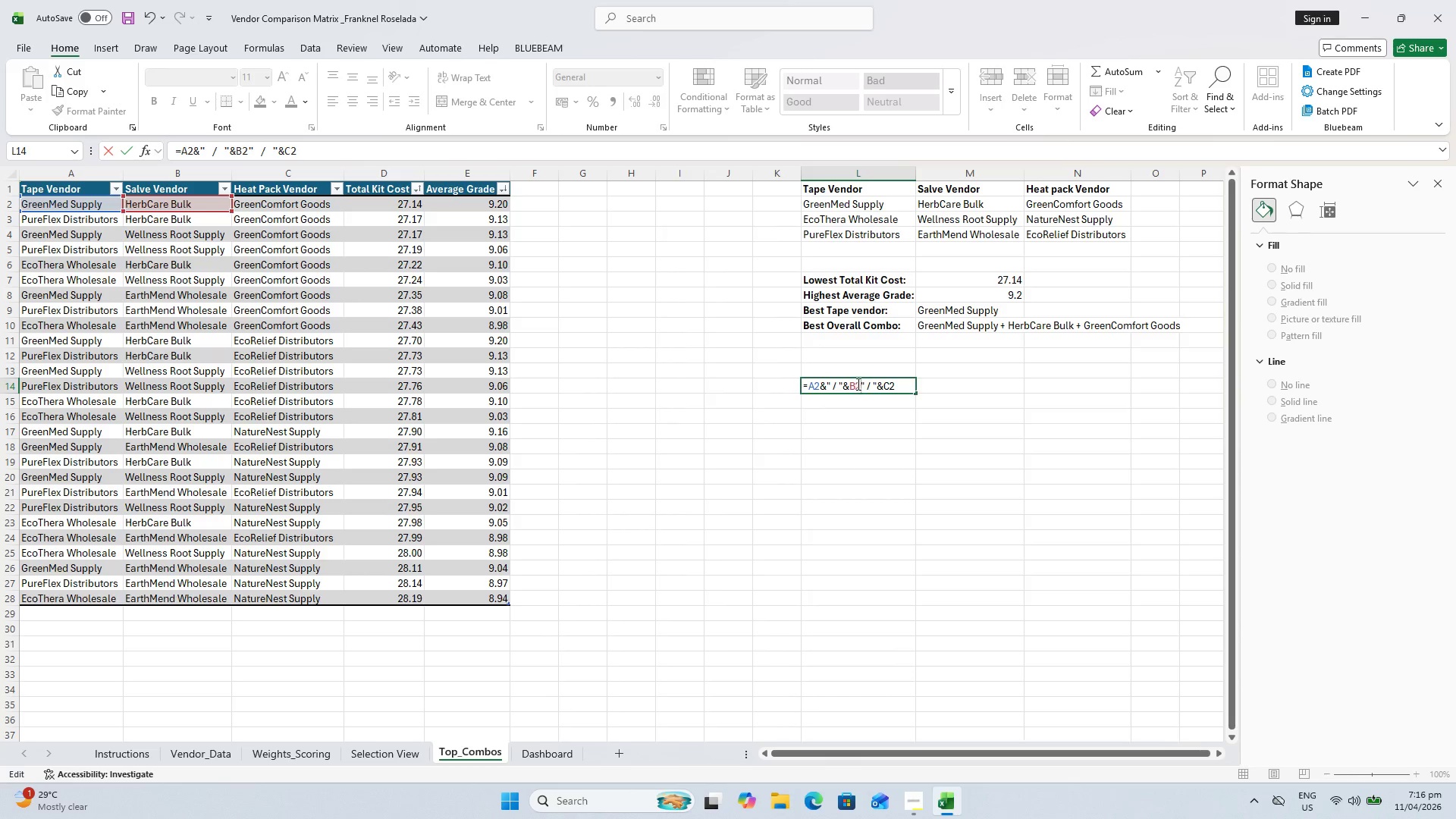 
left_click([857, 384])
 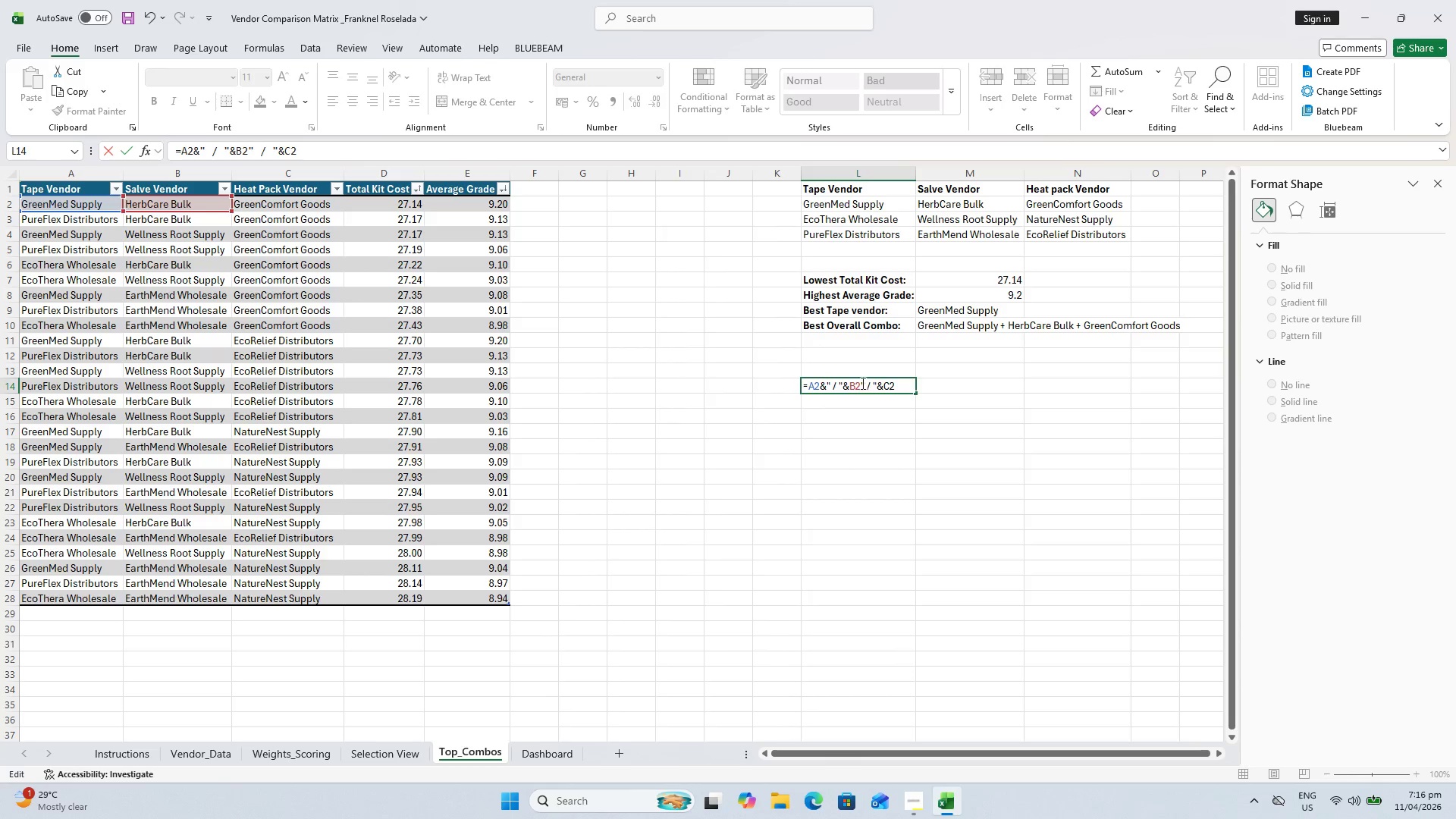 
left_click([861, 381])
 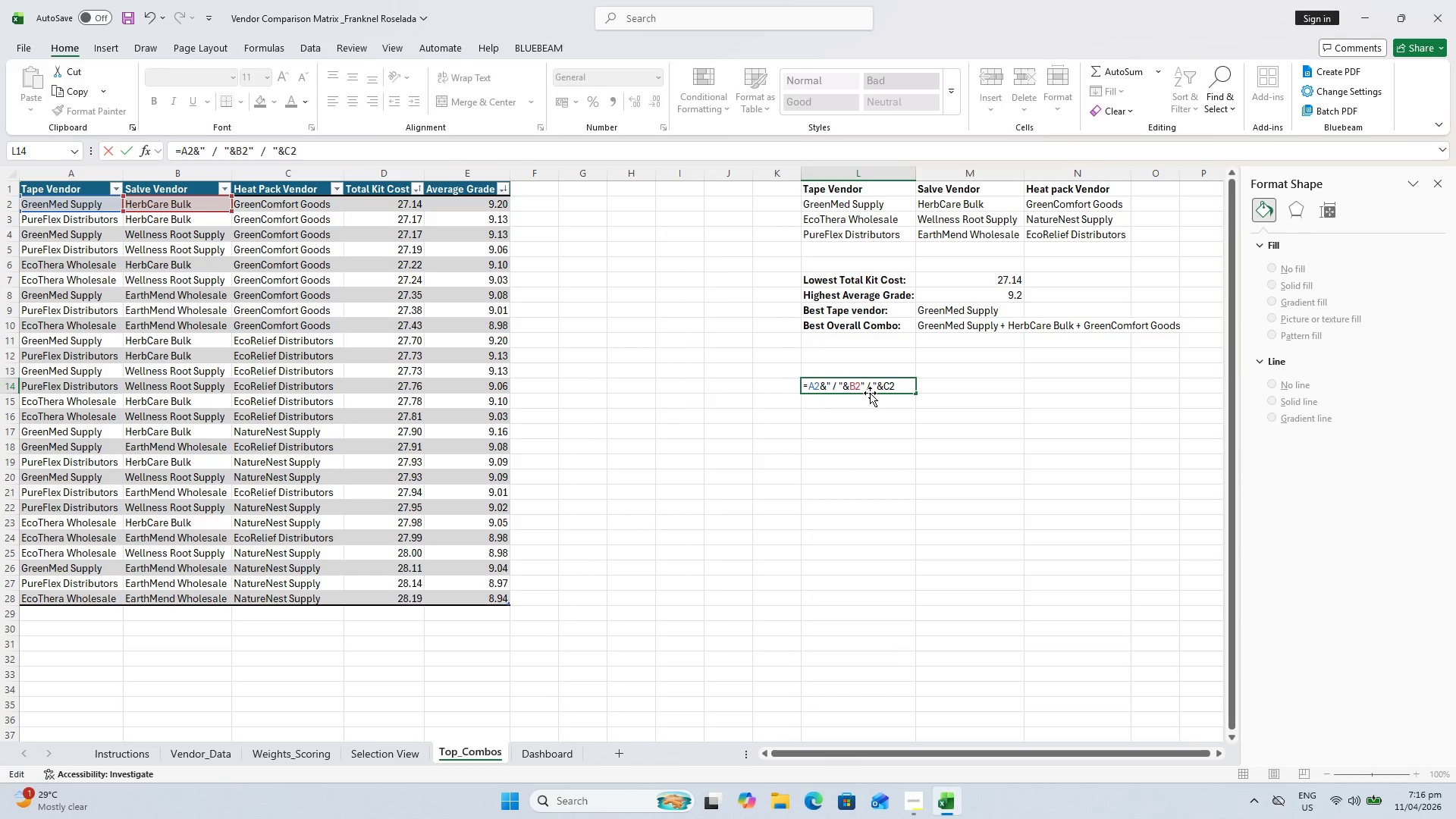 
key(Shift+7)
 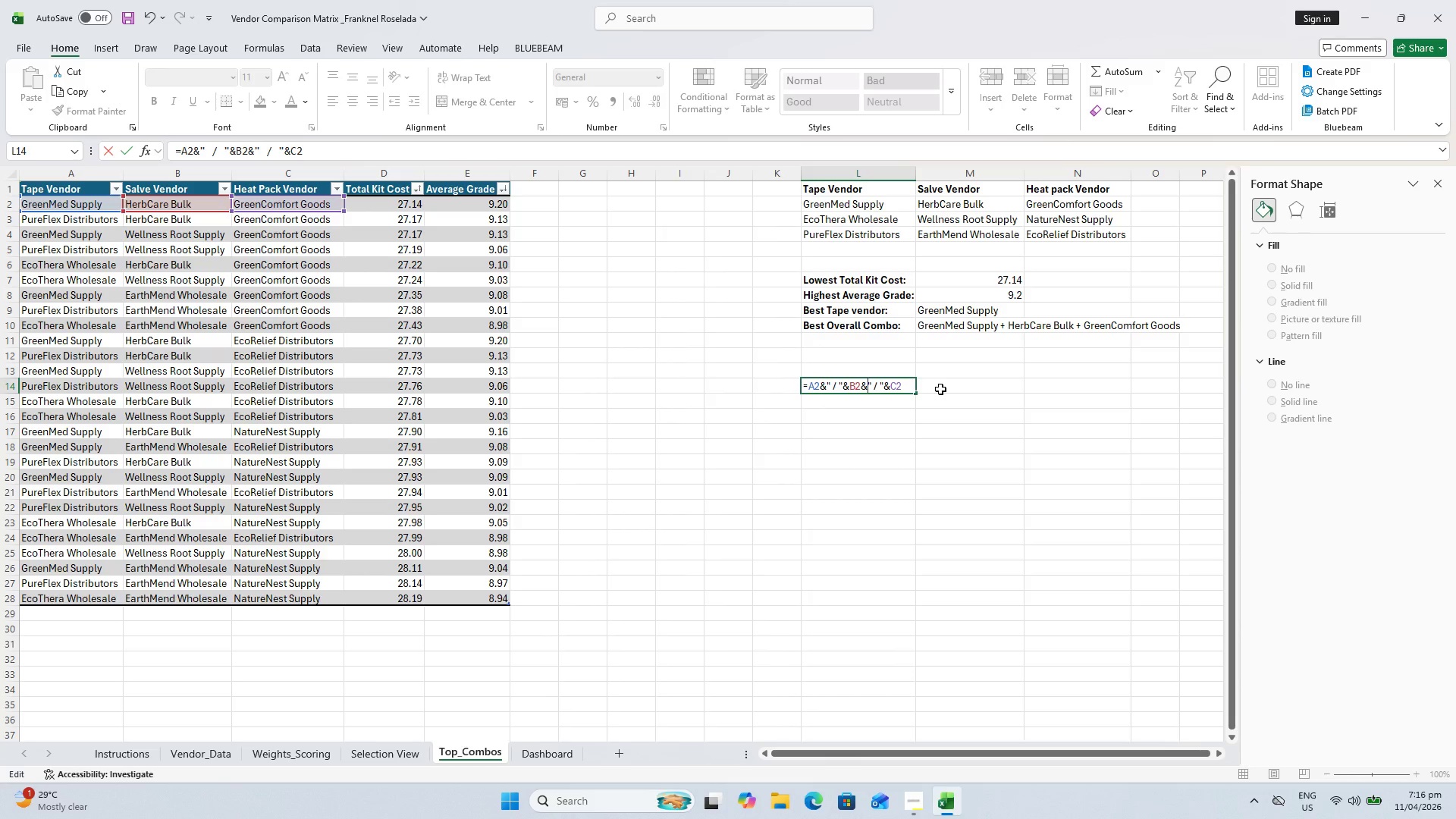 
left_click([940, 389])
 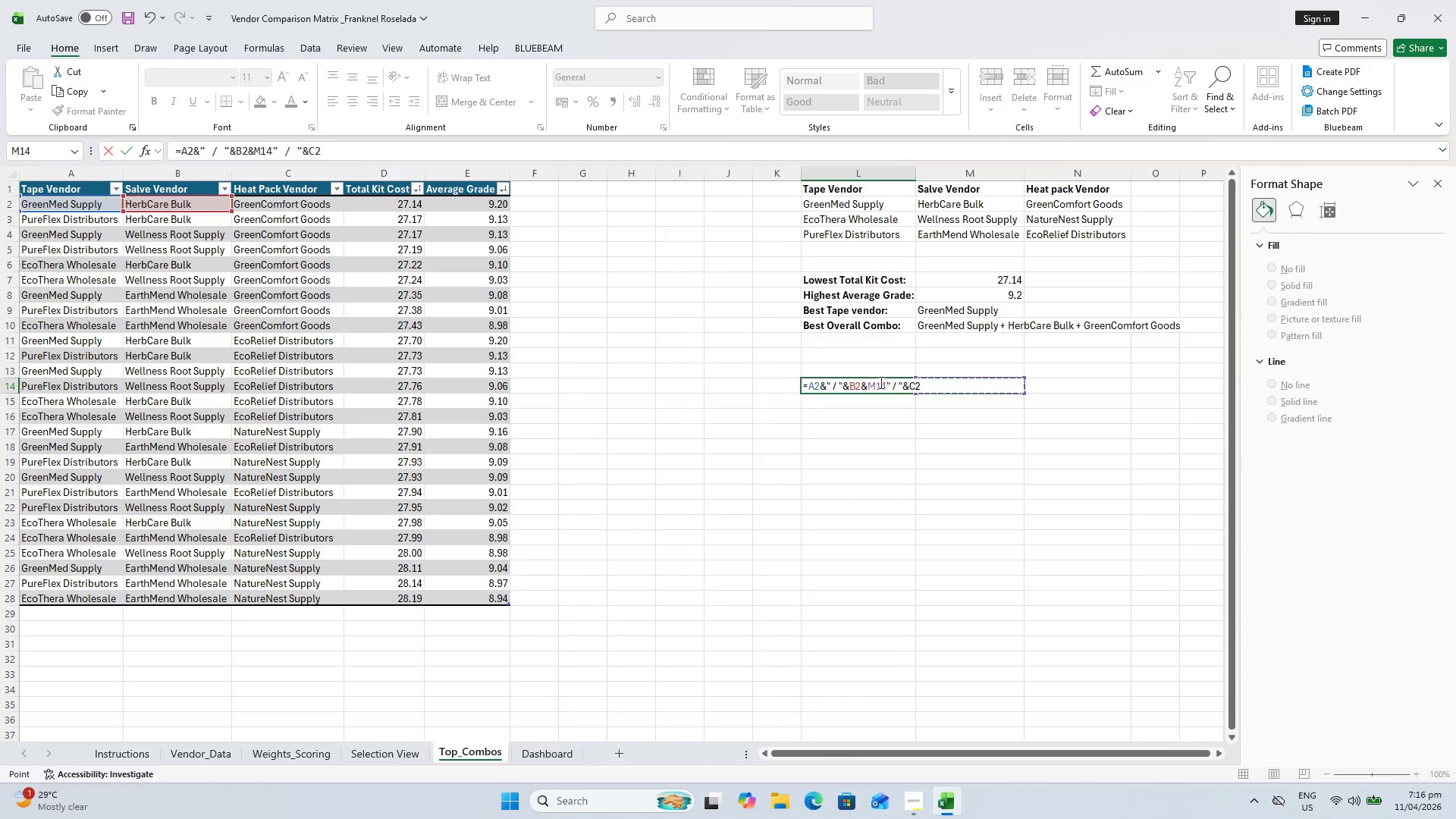 
key(Control+Z)
 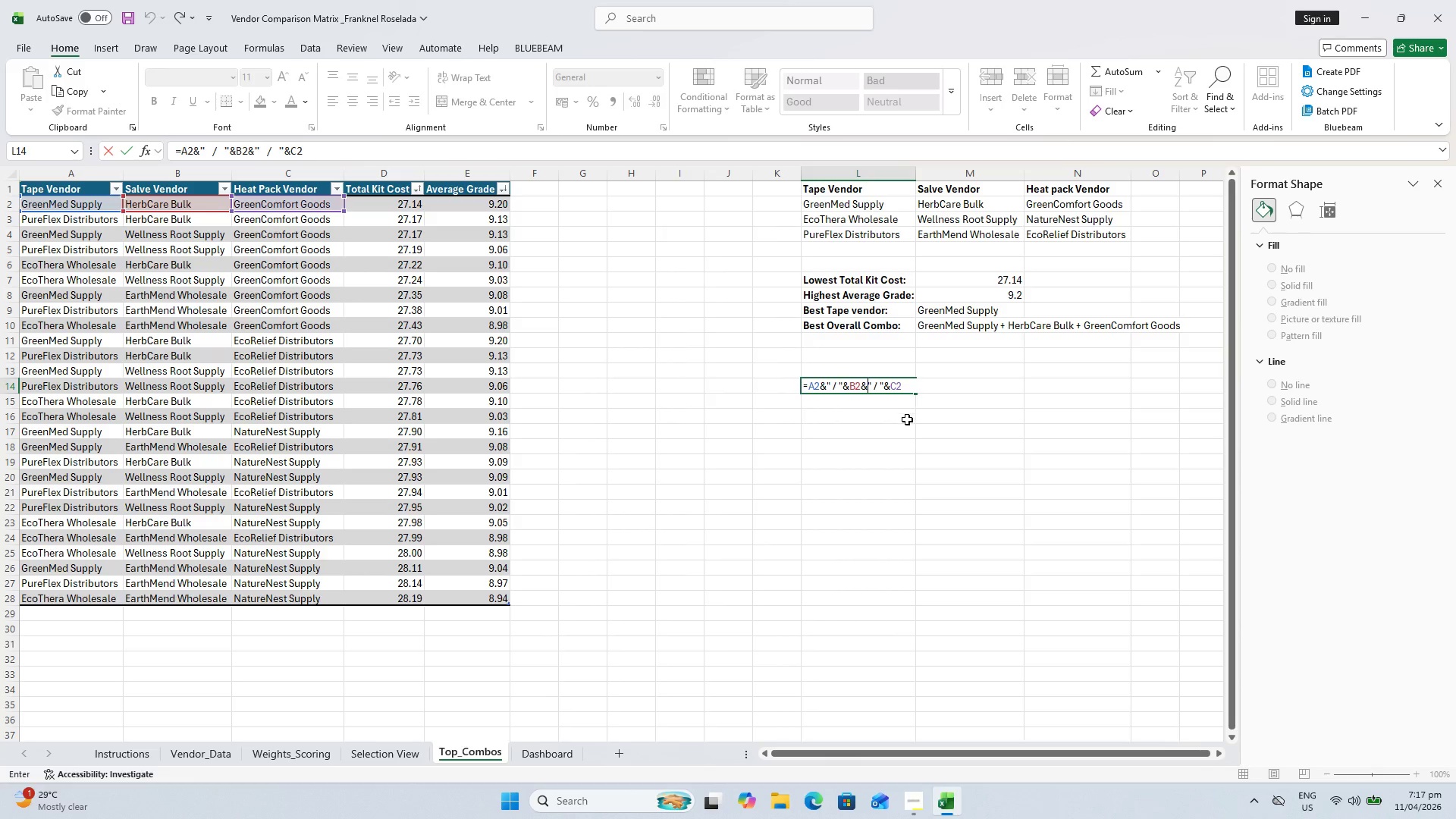 
key(Enter)
 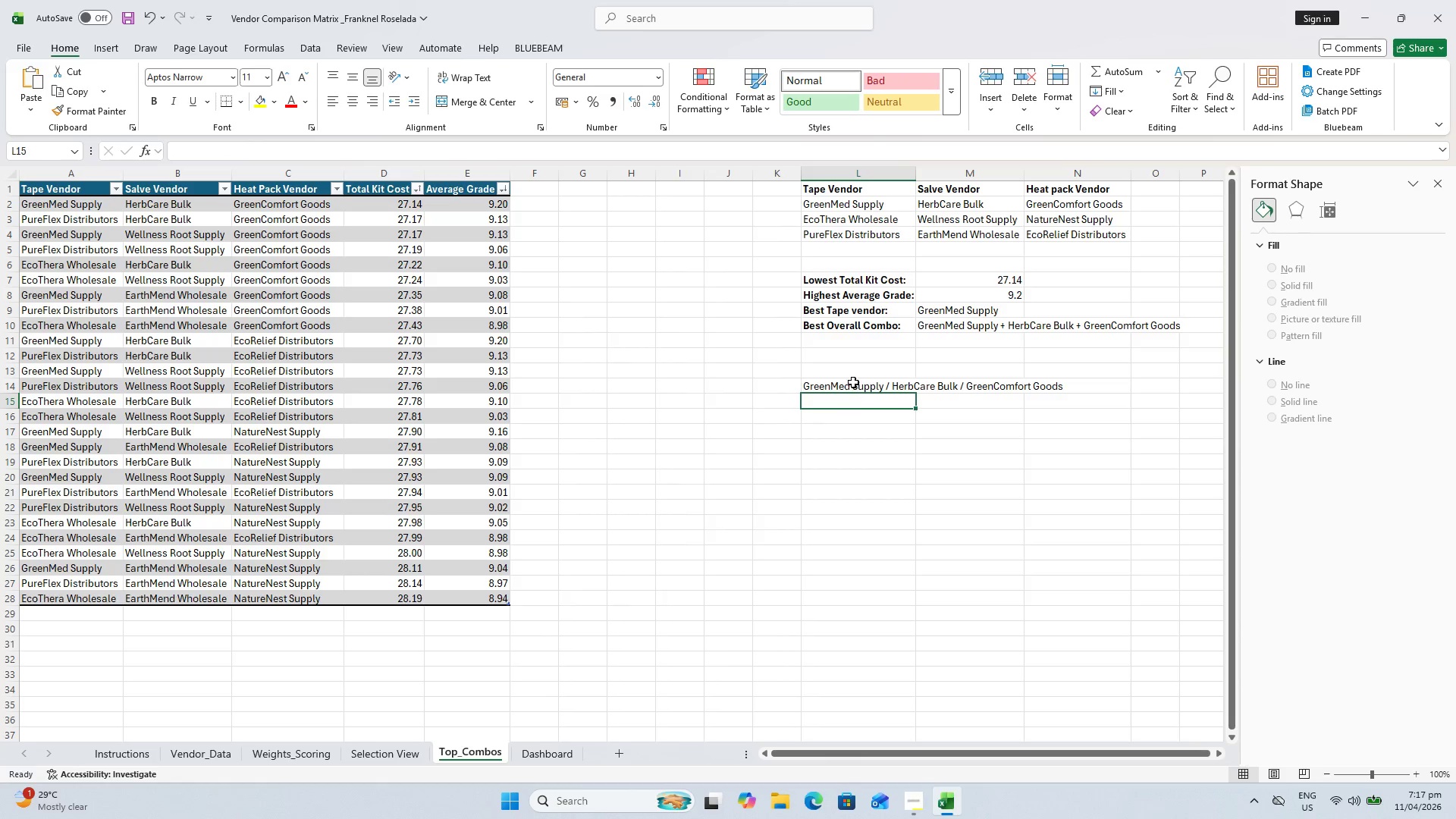 
left_click([852, 381])
 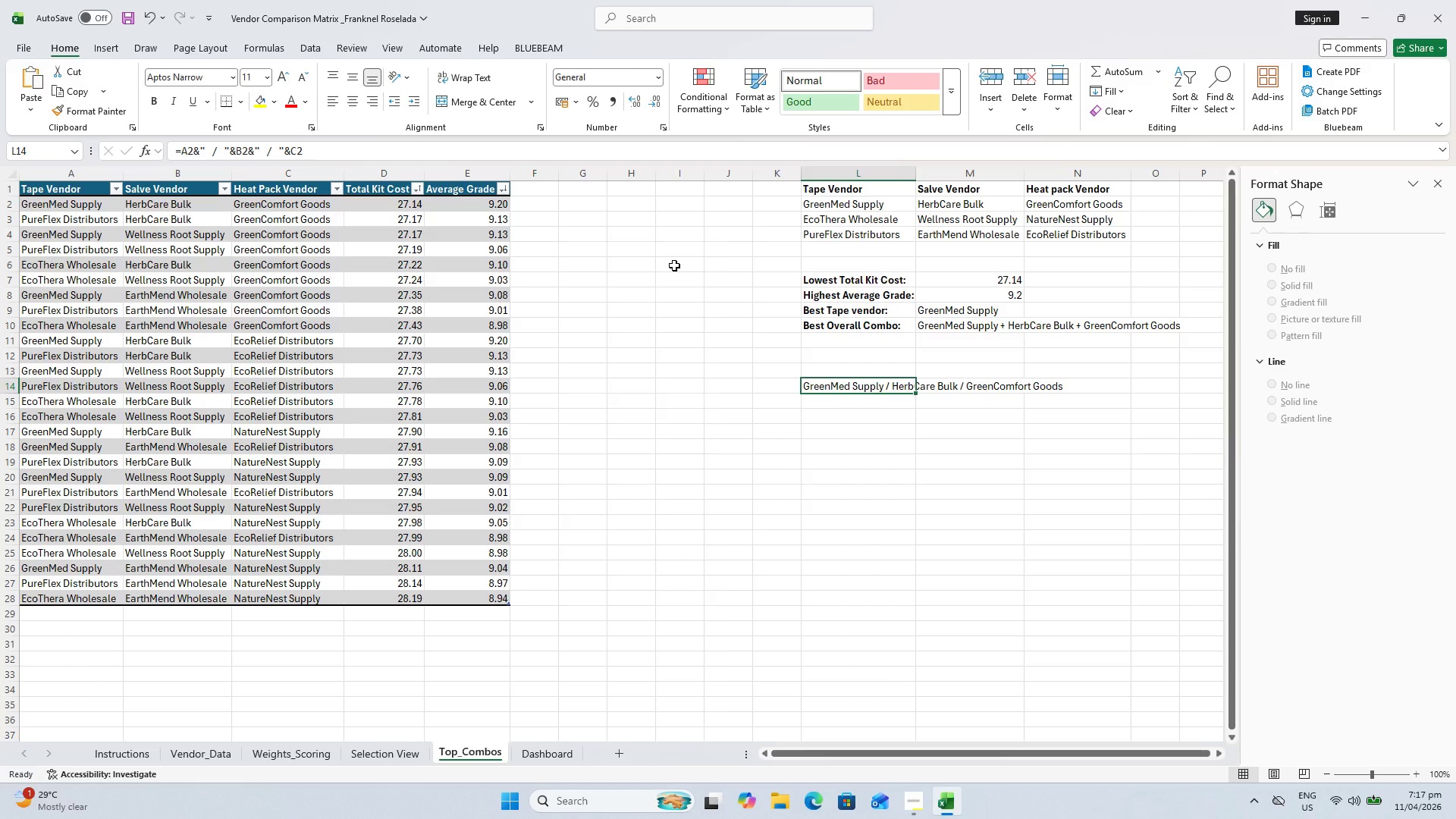 
wait(25.55)
 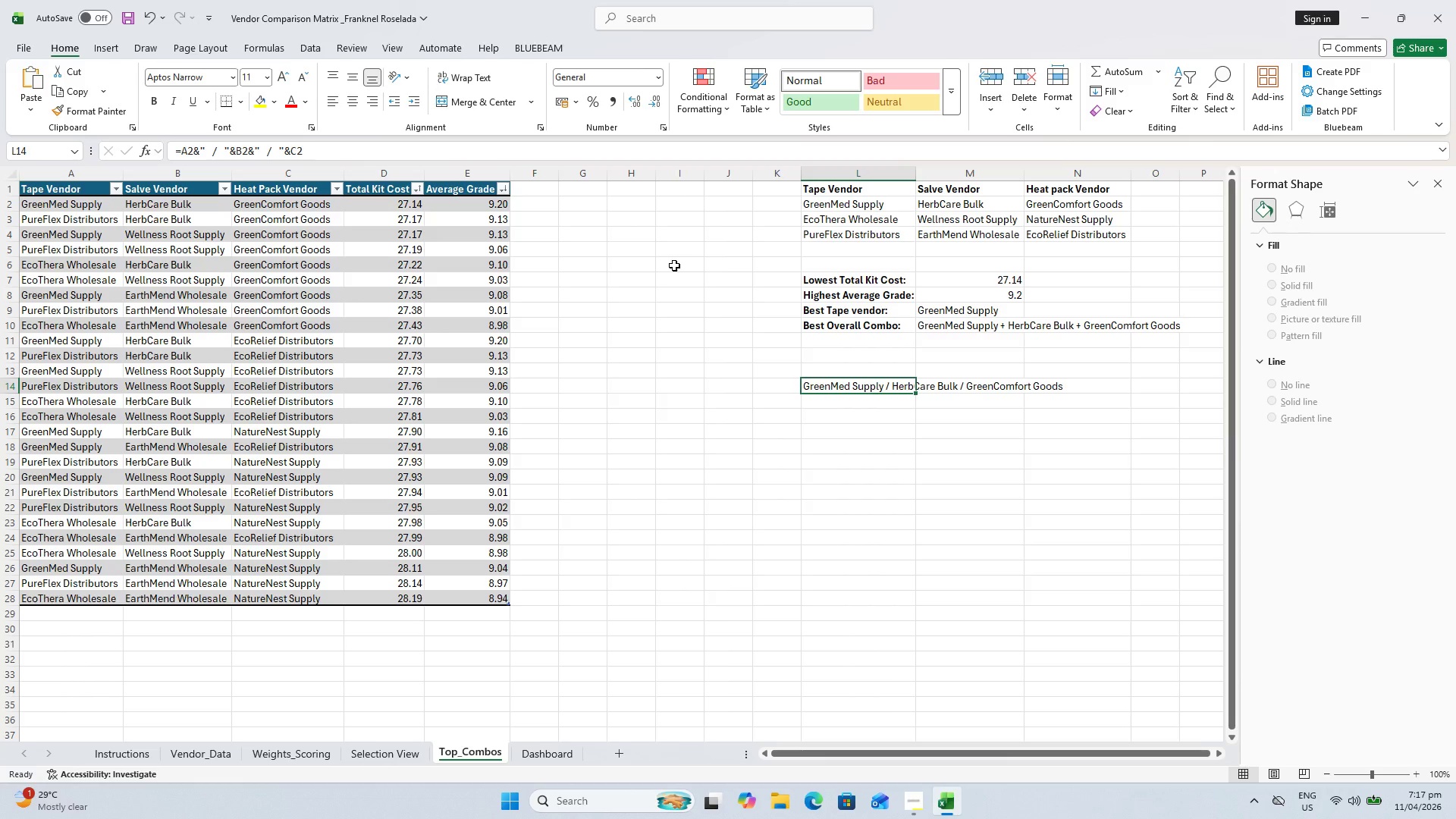 
double_click([870, 384])
 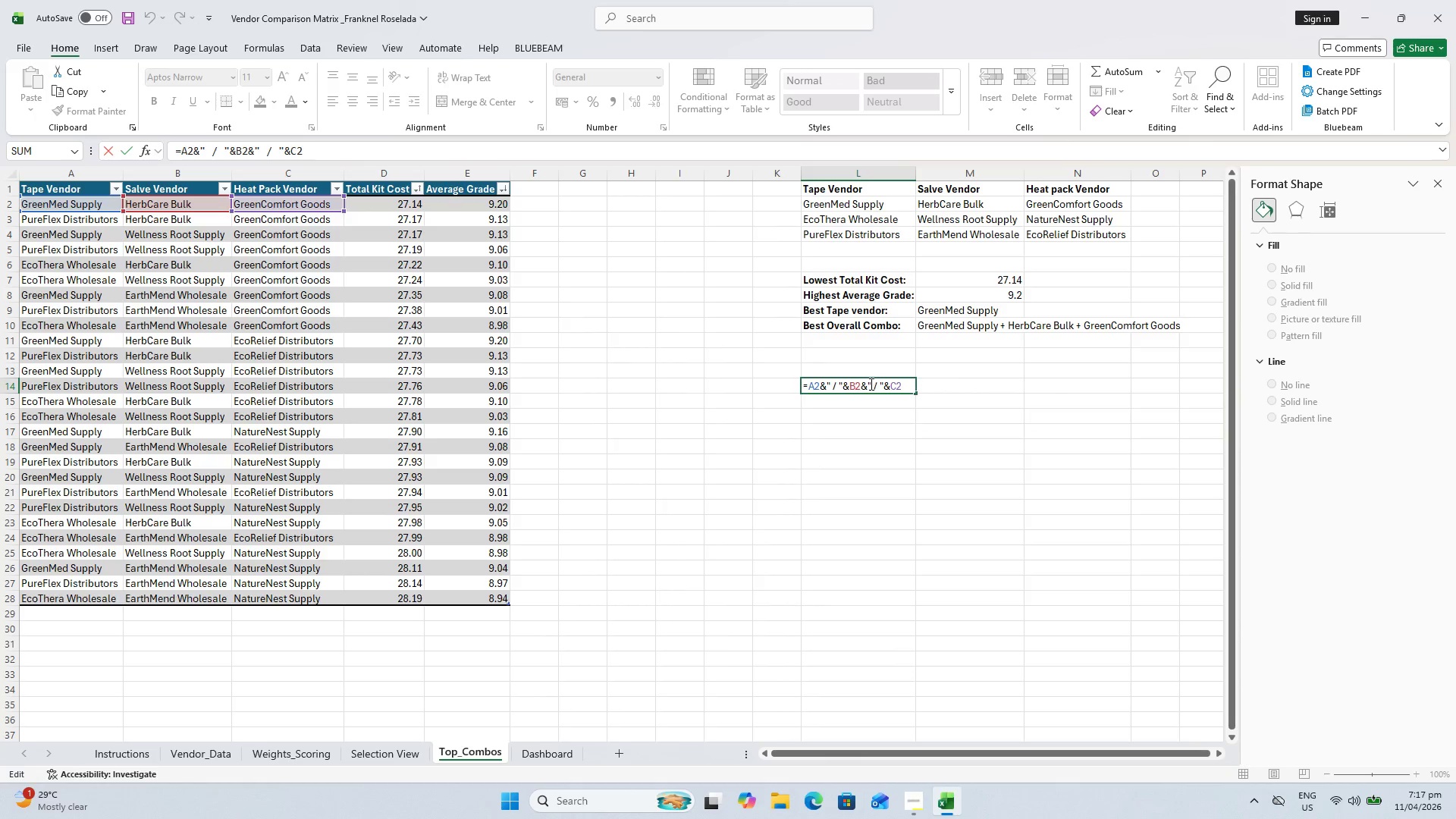 
key(Escape)
 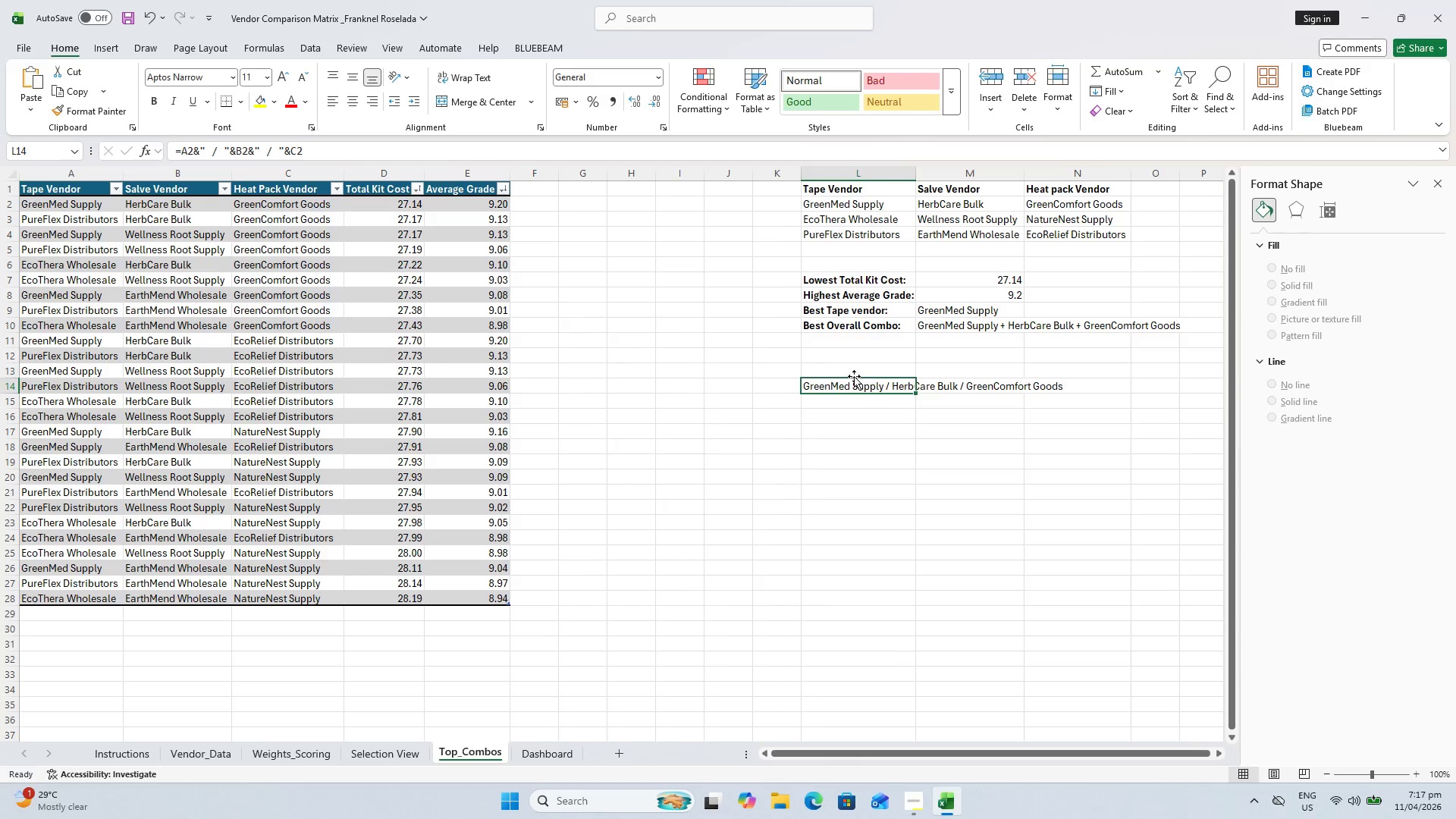 
left_click([847, 369])
 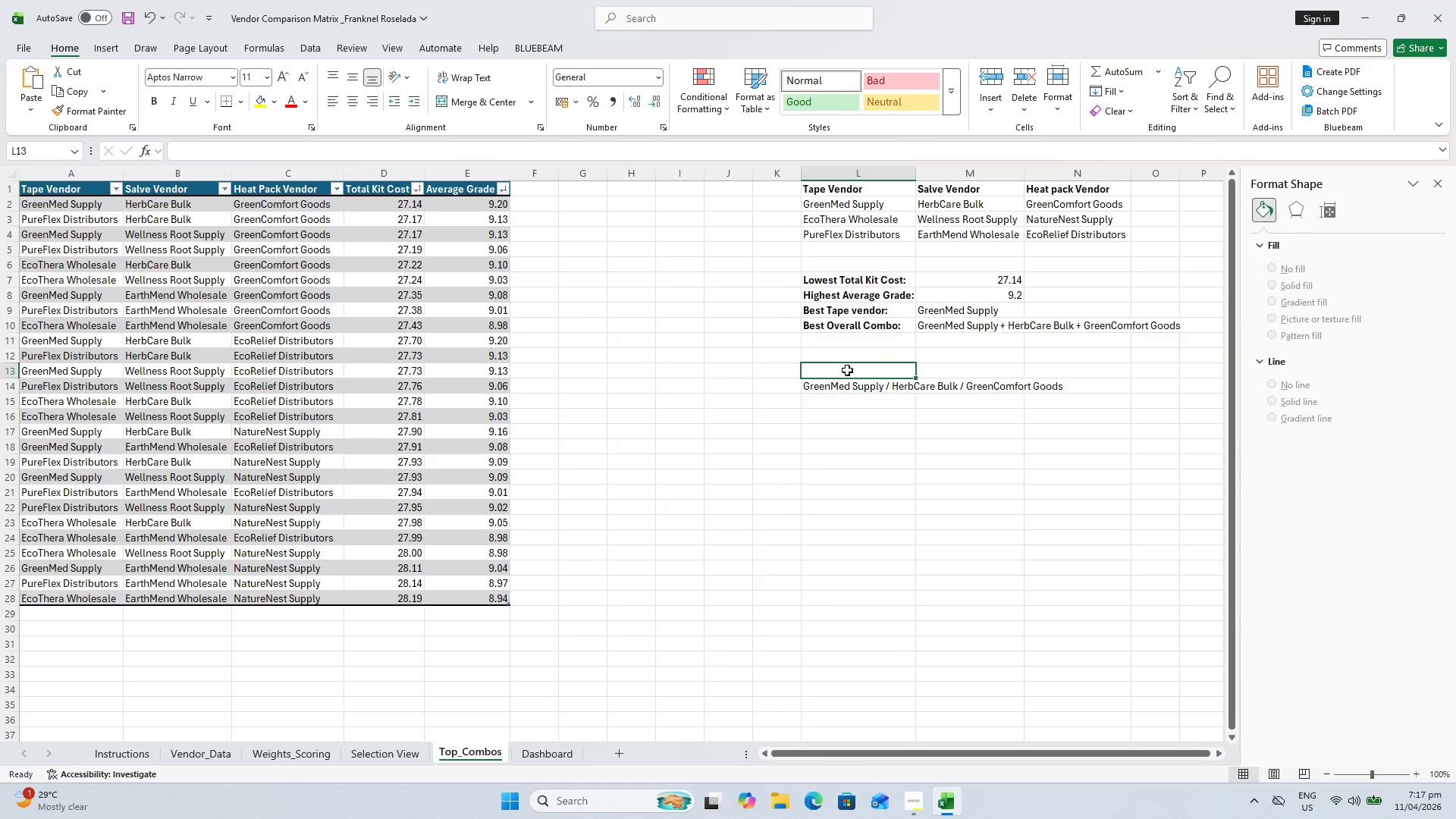 
type(Combination Label)
 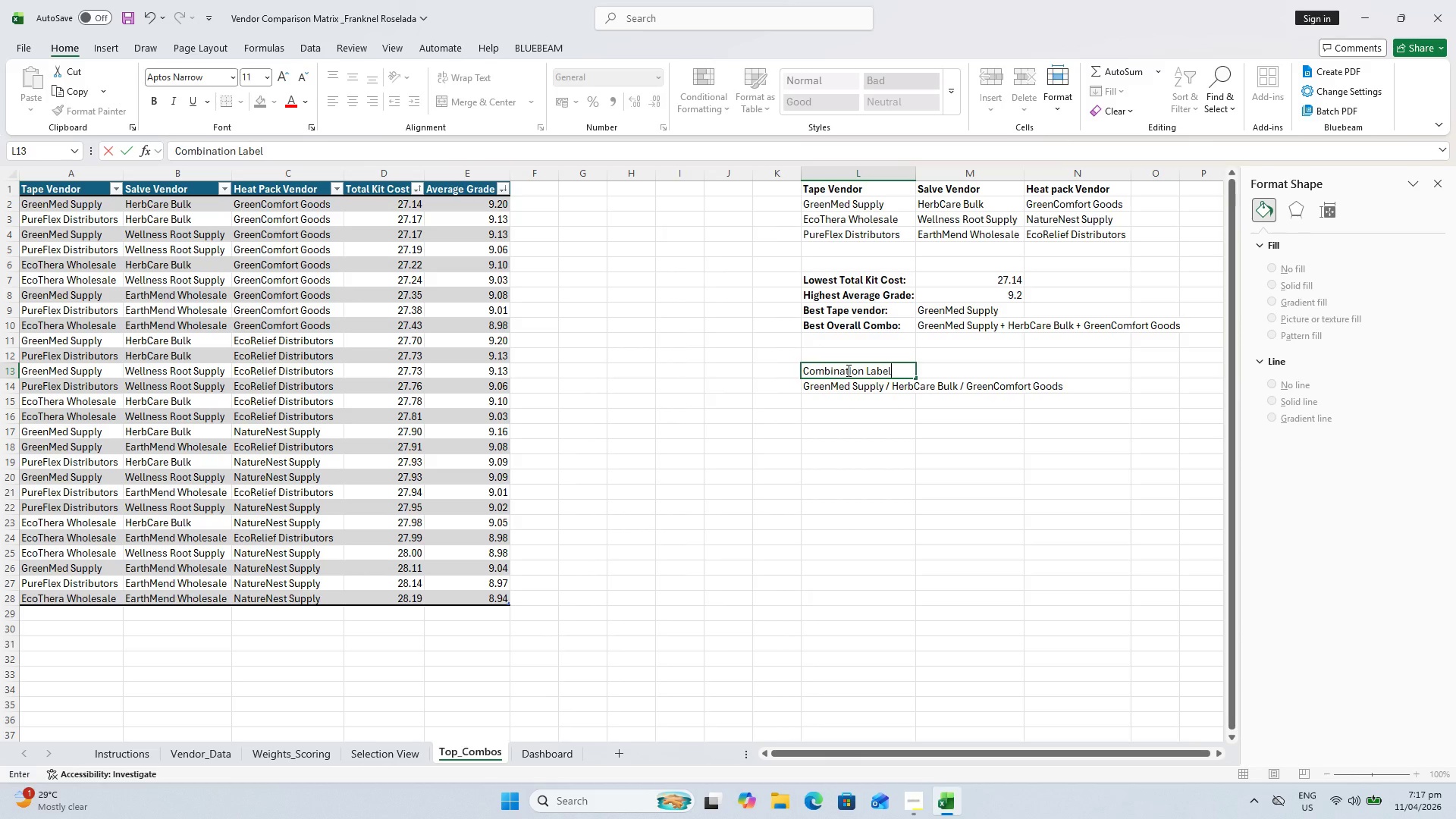 
left_click_drag(start_coordinate=[856, 500], to_coordinate=[865, 501])
 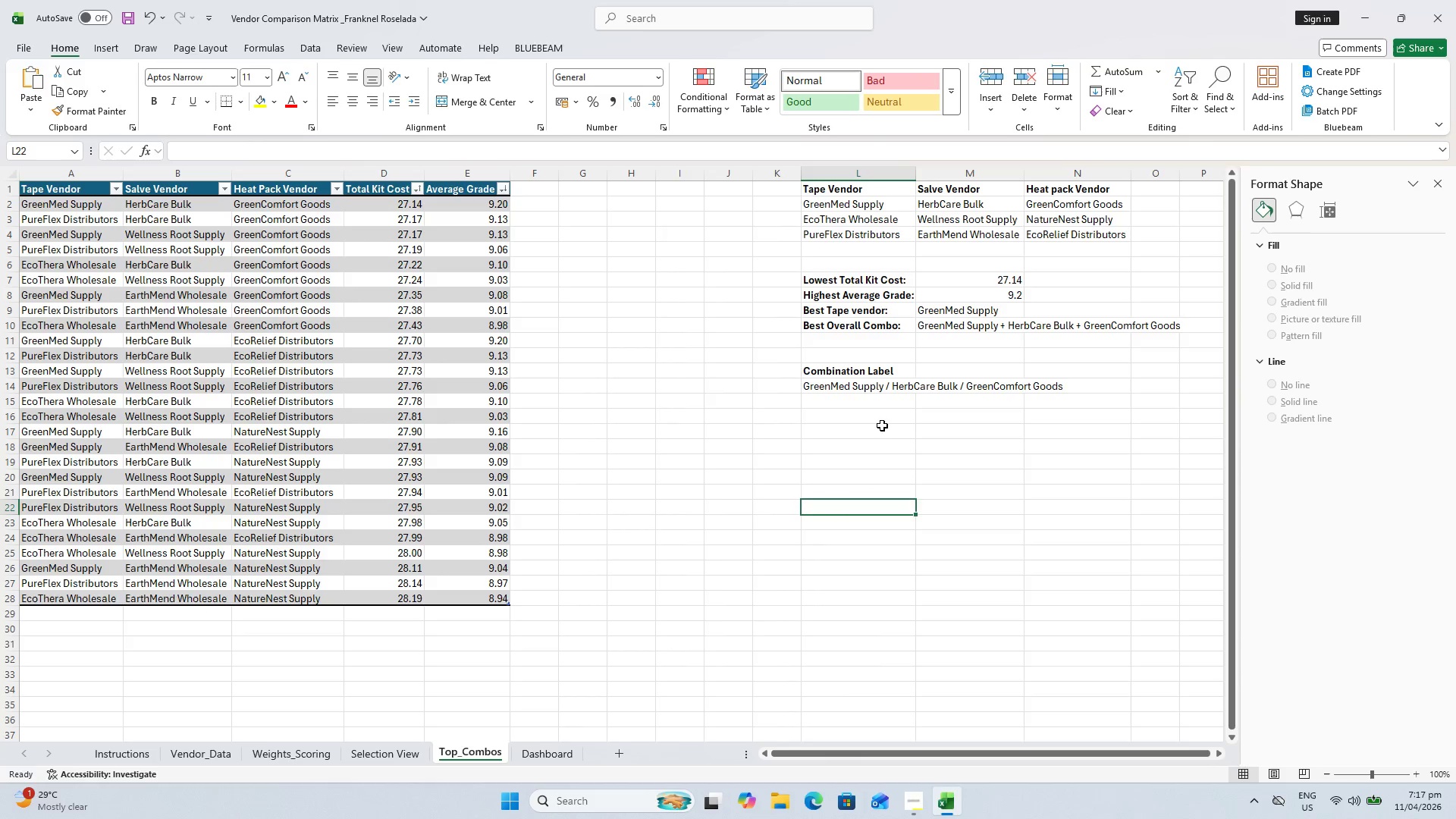 
left_click([877, 369])
 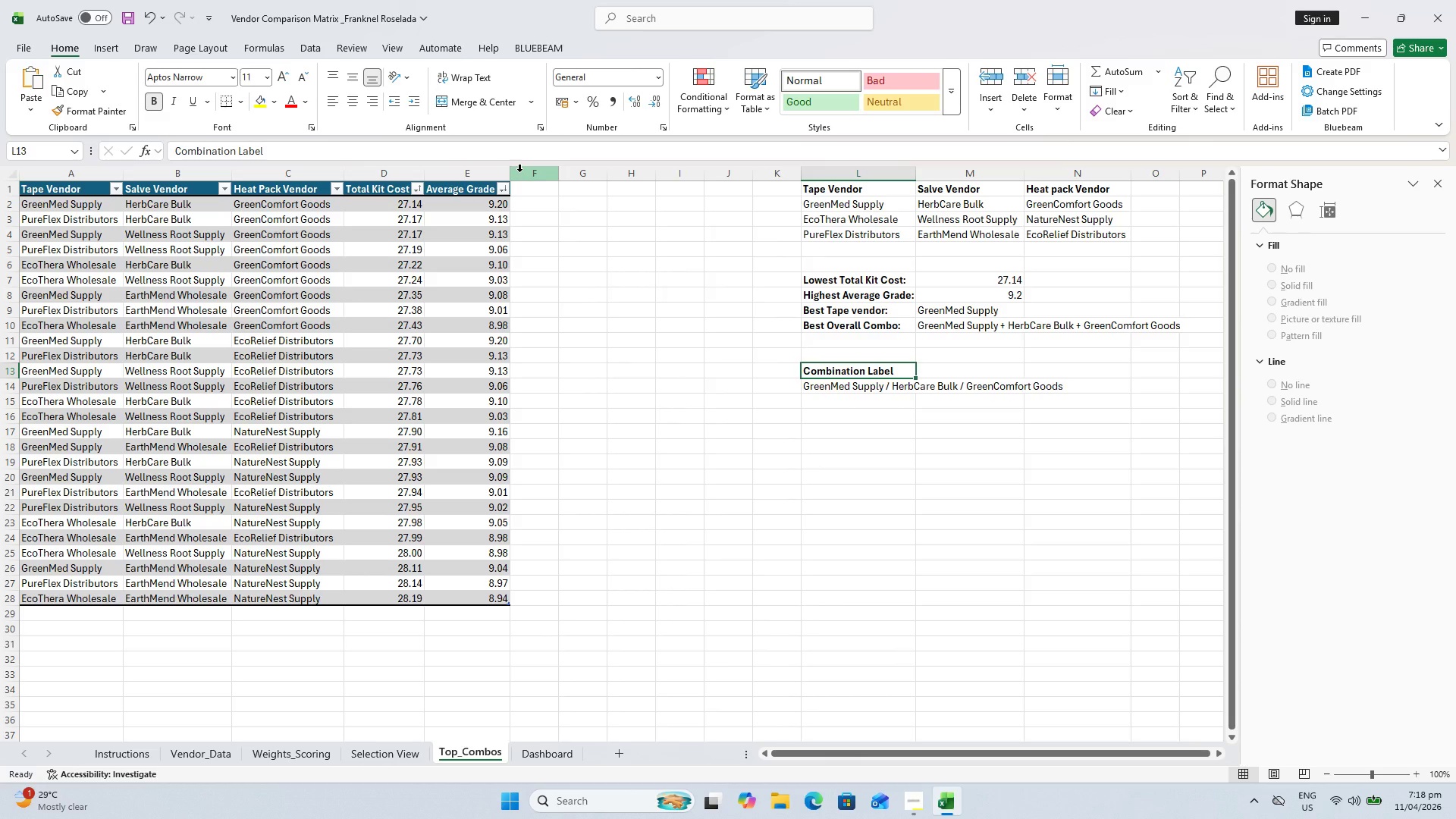 
wait(22.8)
 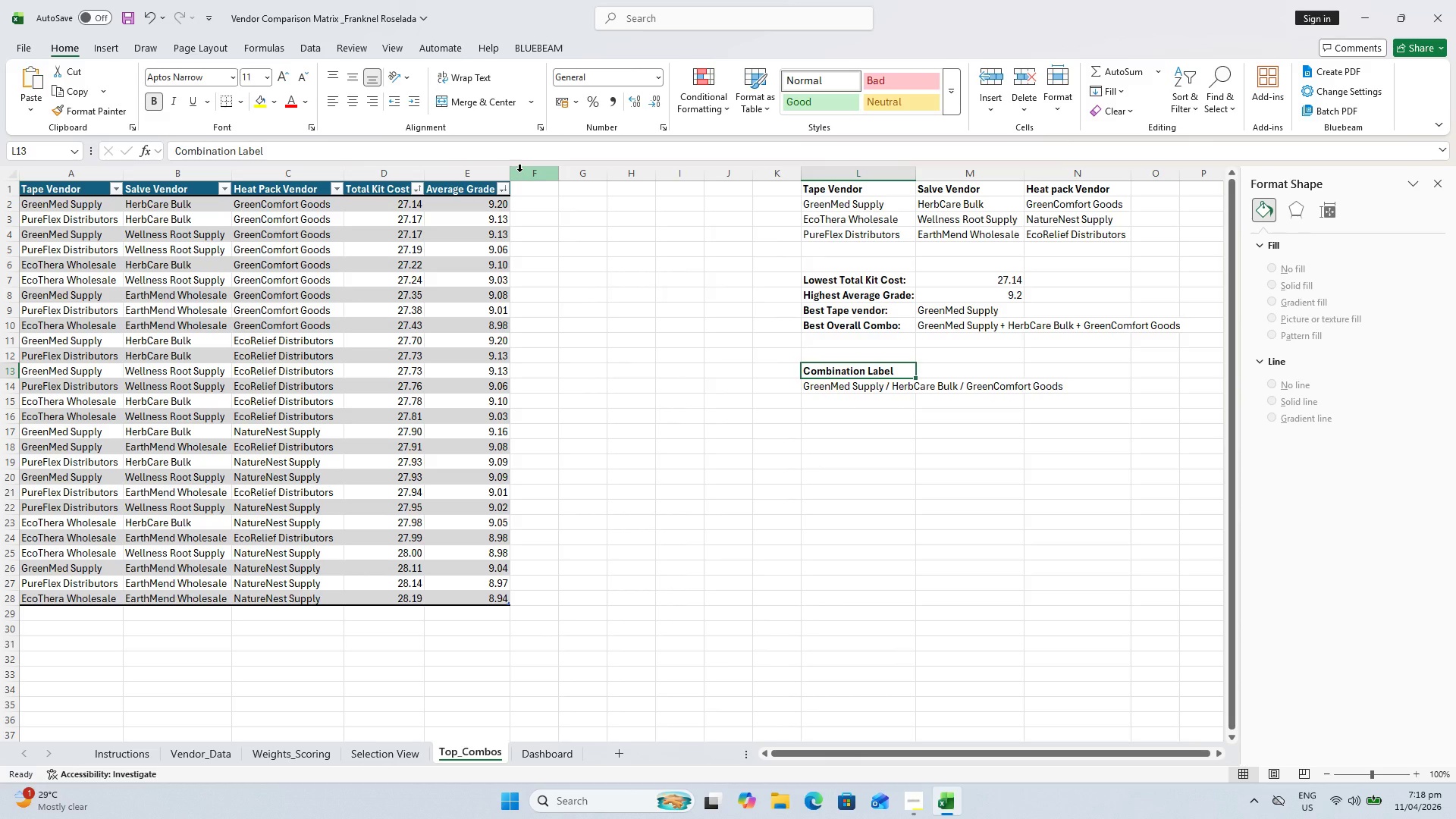 
key(Control+ControlLeft)
 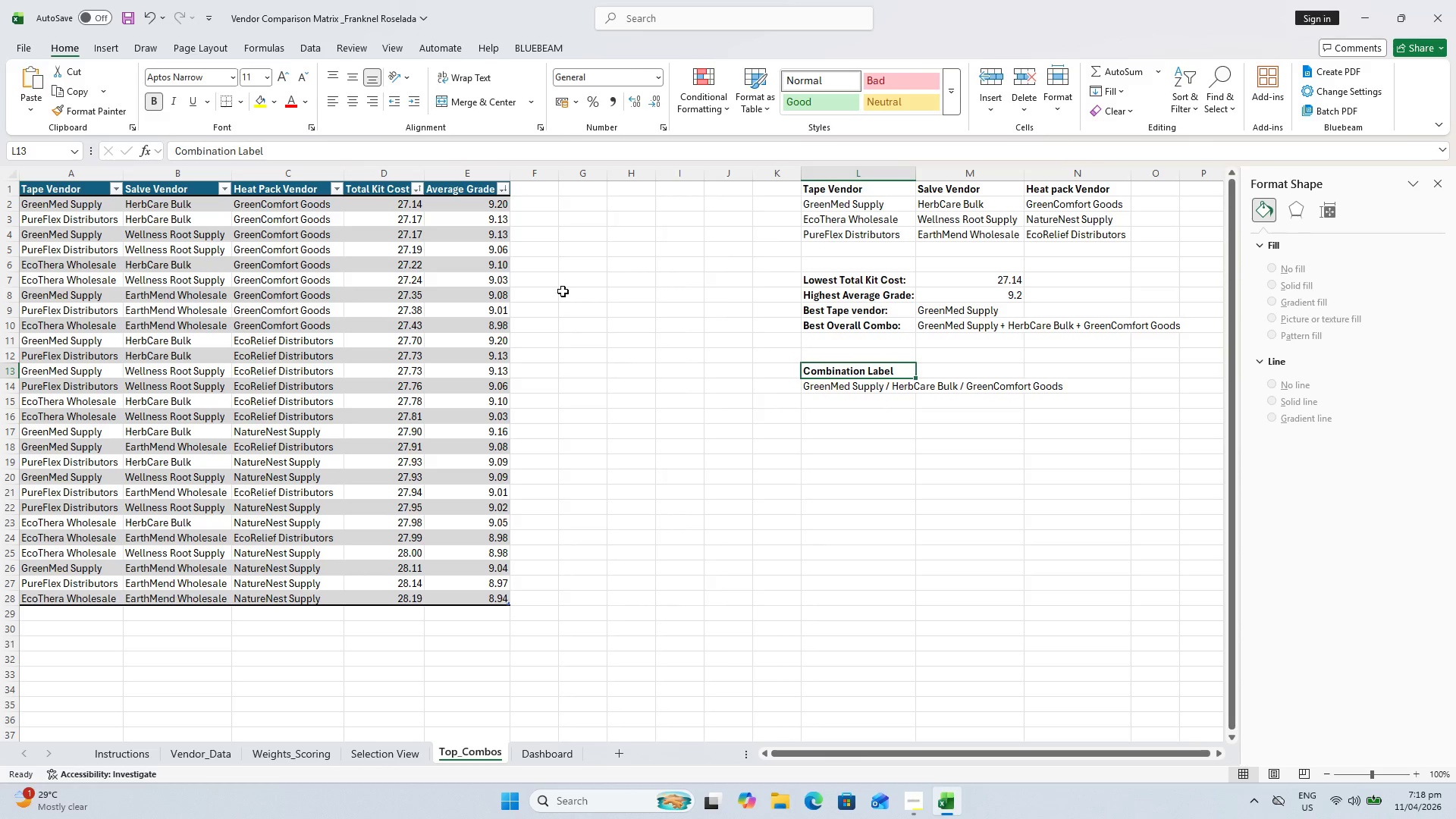 
key(Control+X)
 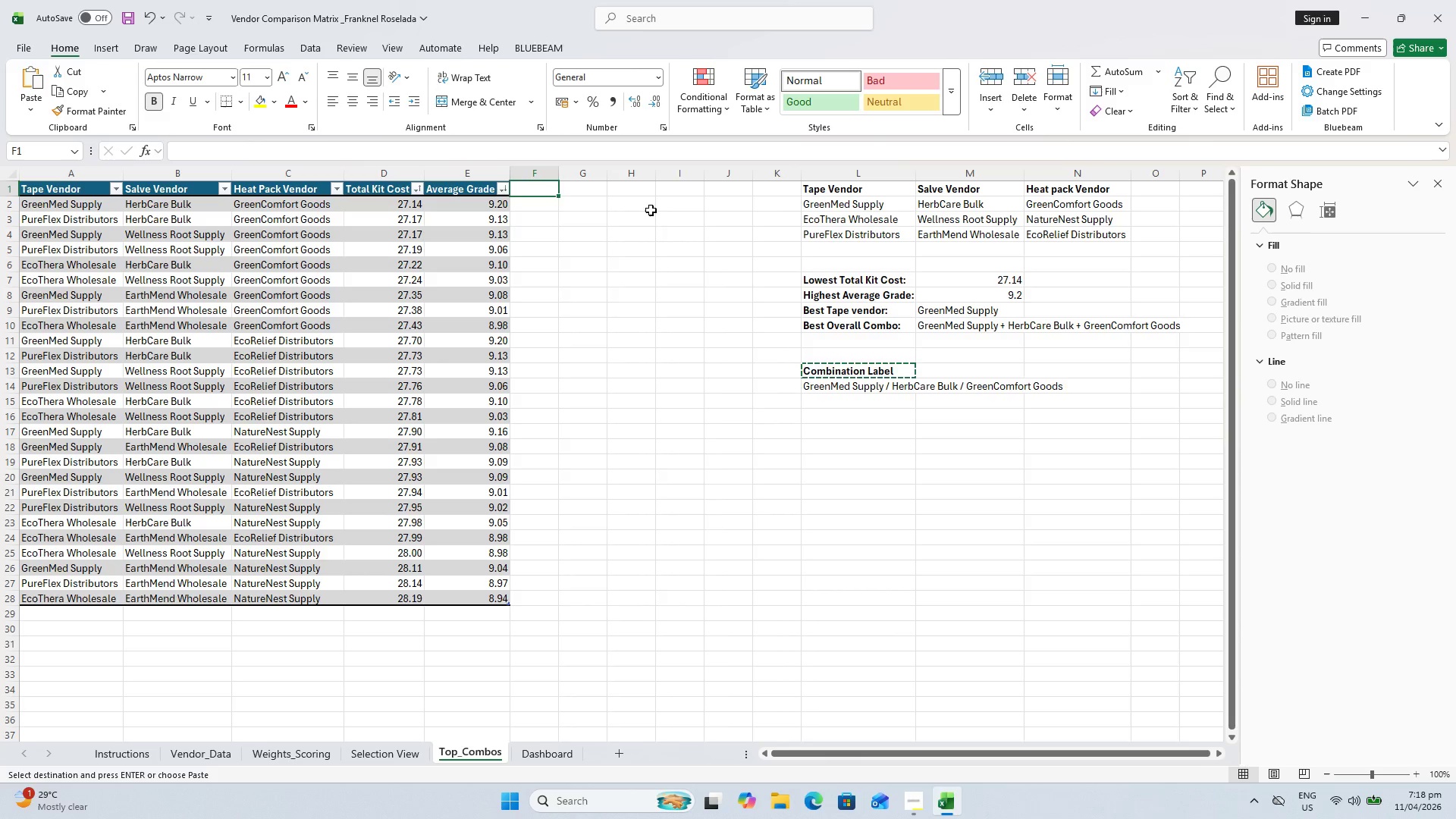 
wait(25.09)
 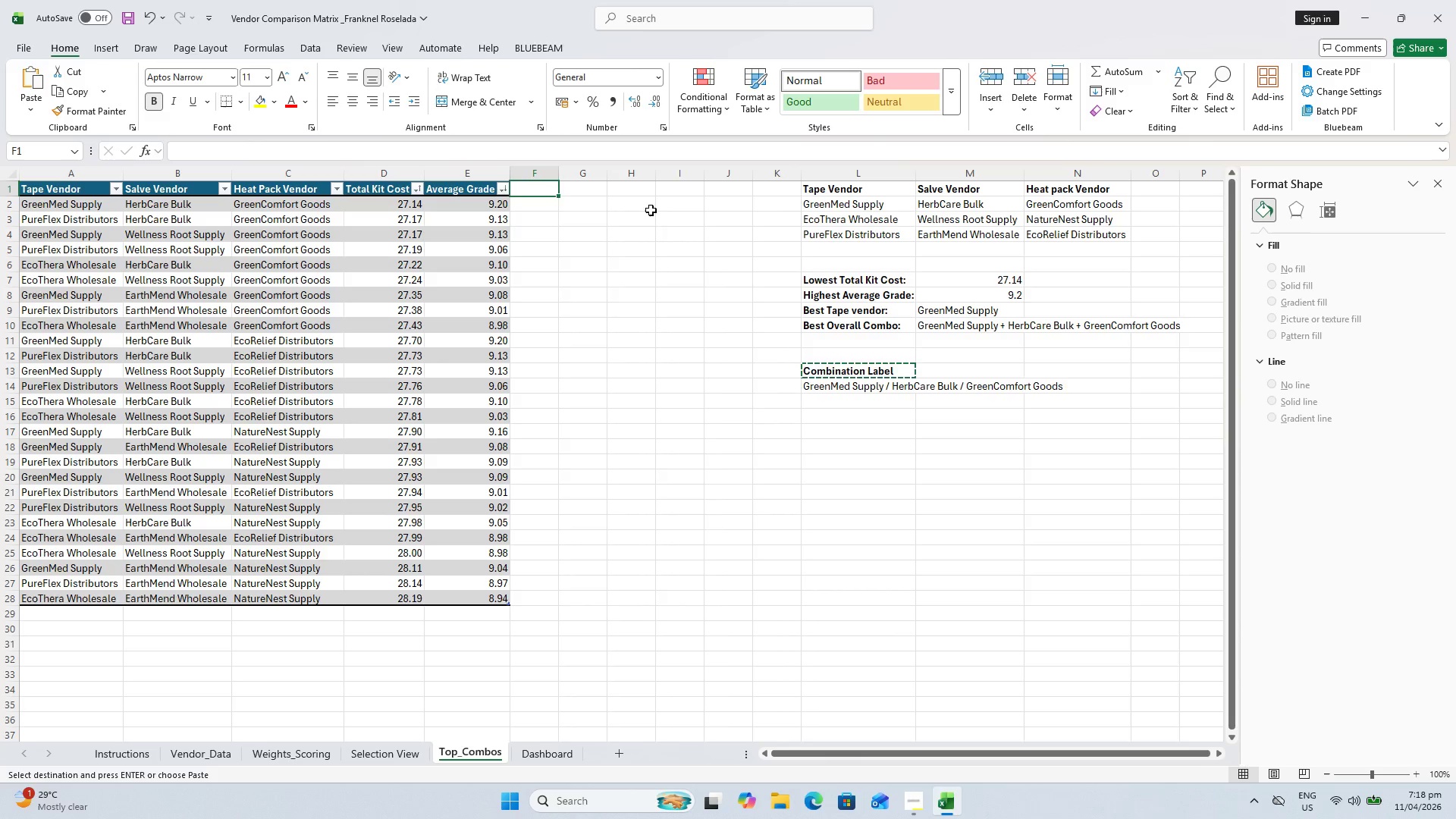 
left_click([842, 392])
 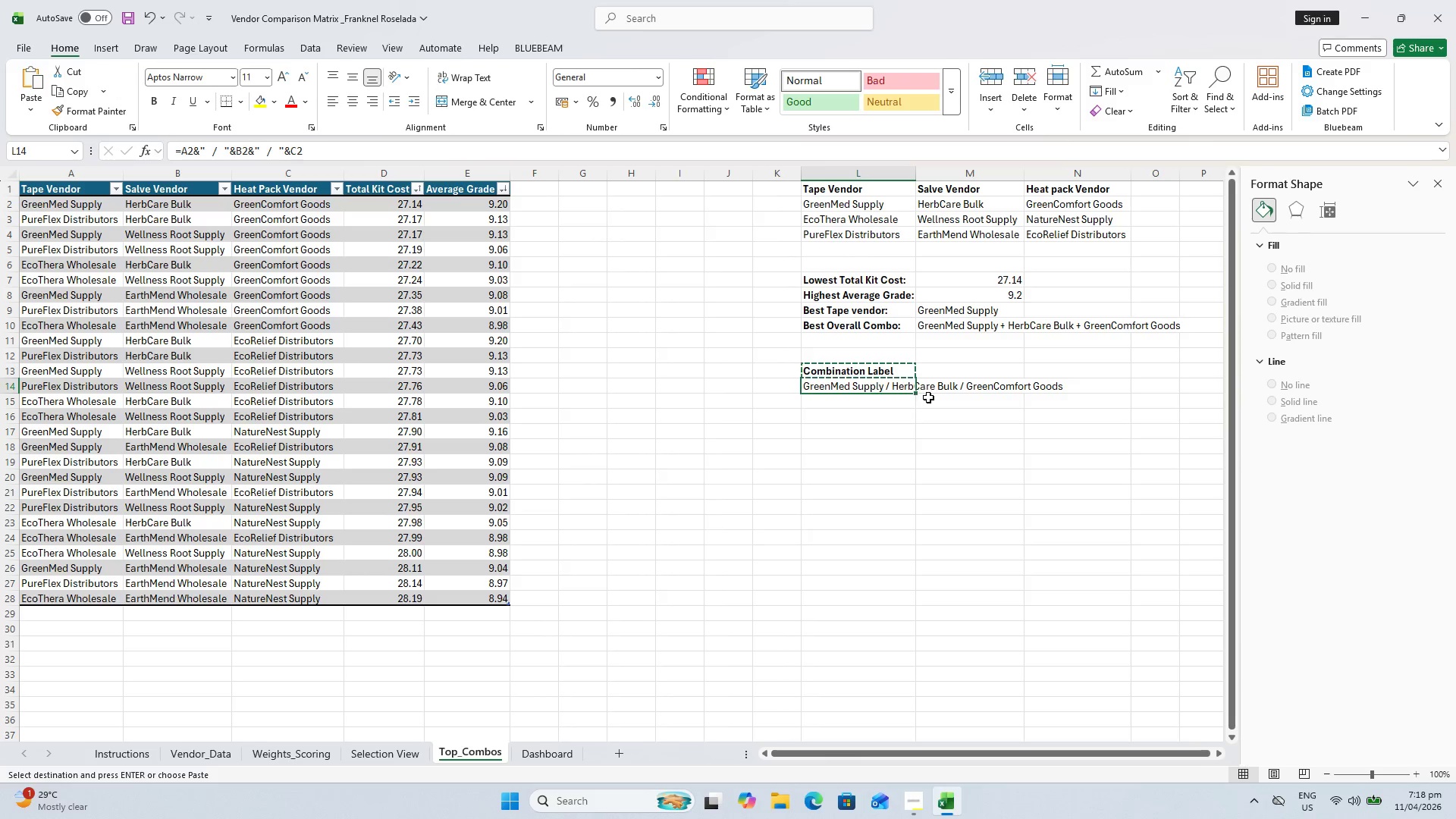 
left_click_drag(start_coordinate=[914, 392], to_coordinate=[914, 713])
 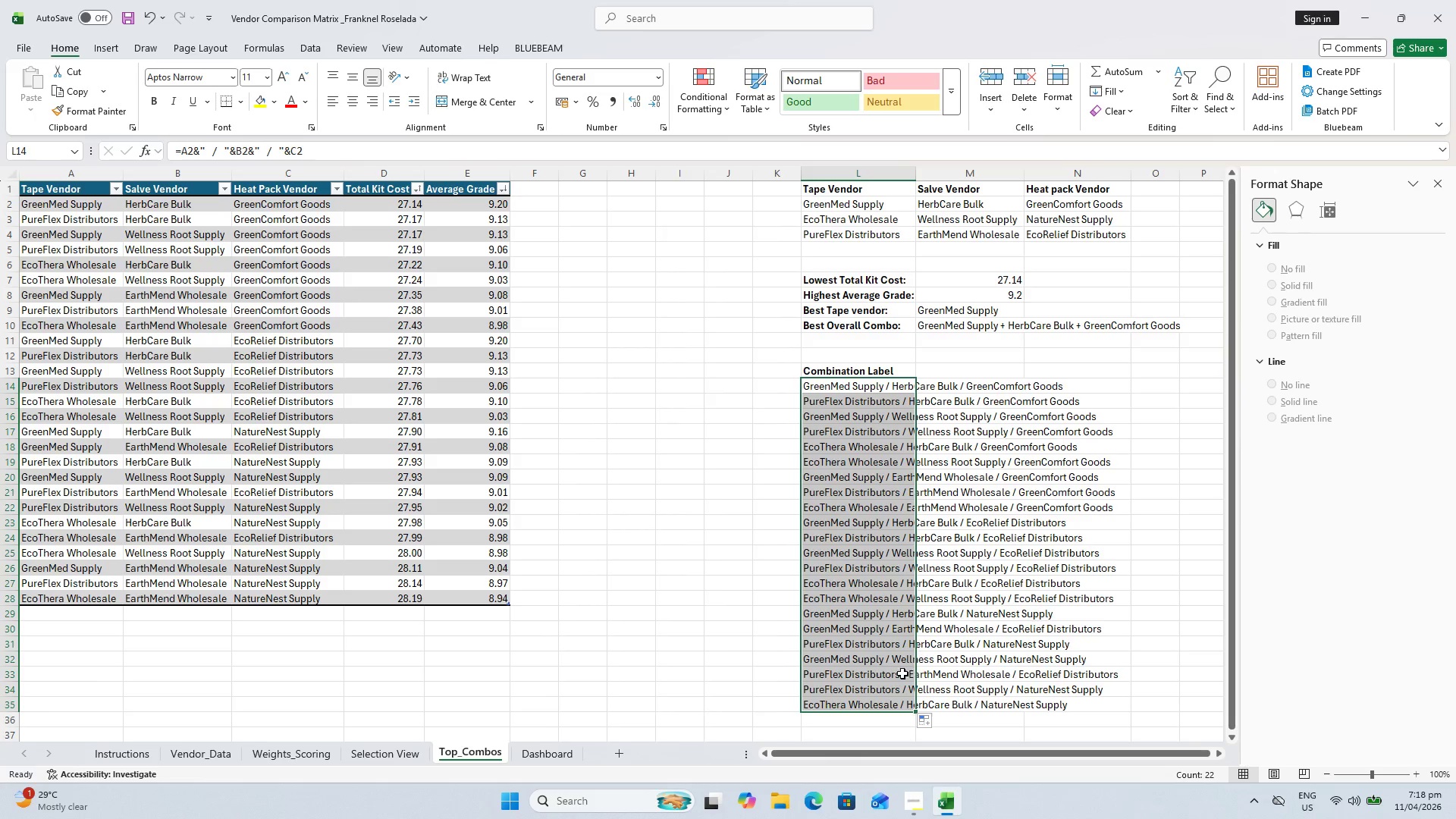 
scroll: coordinate [888, 682], scroll_direction: down, amount: 1.0
 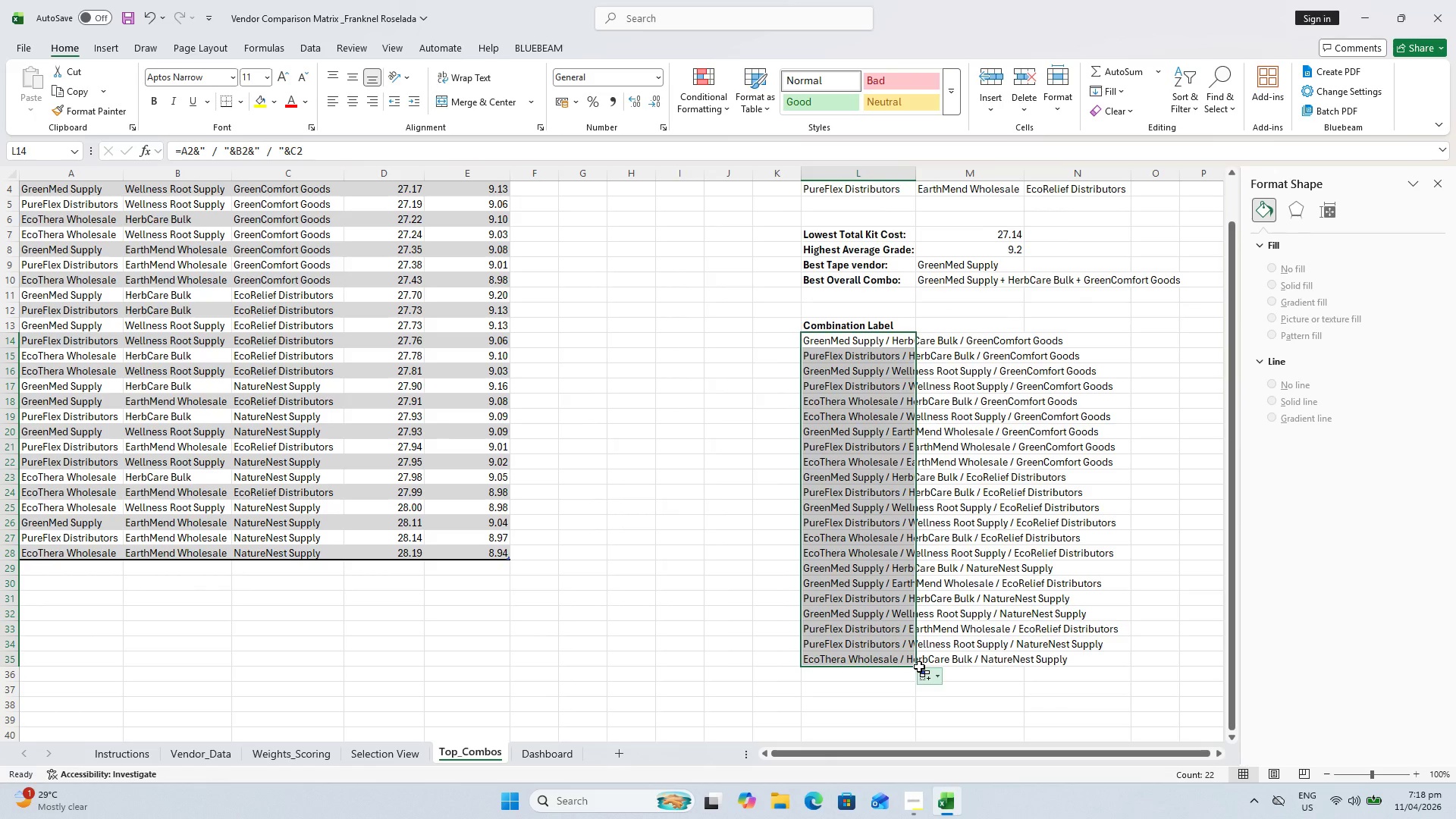 
left_click([919, 666])
 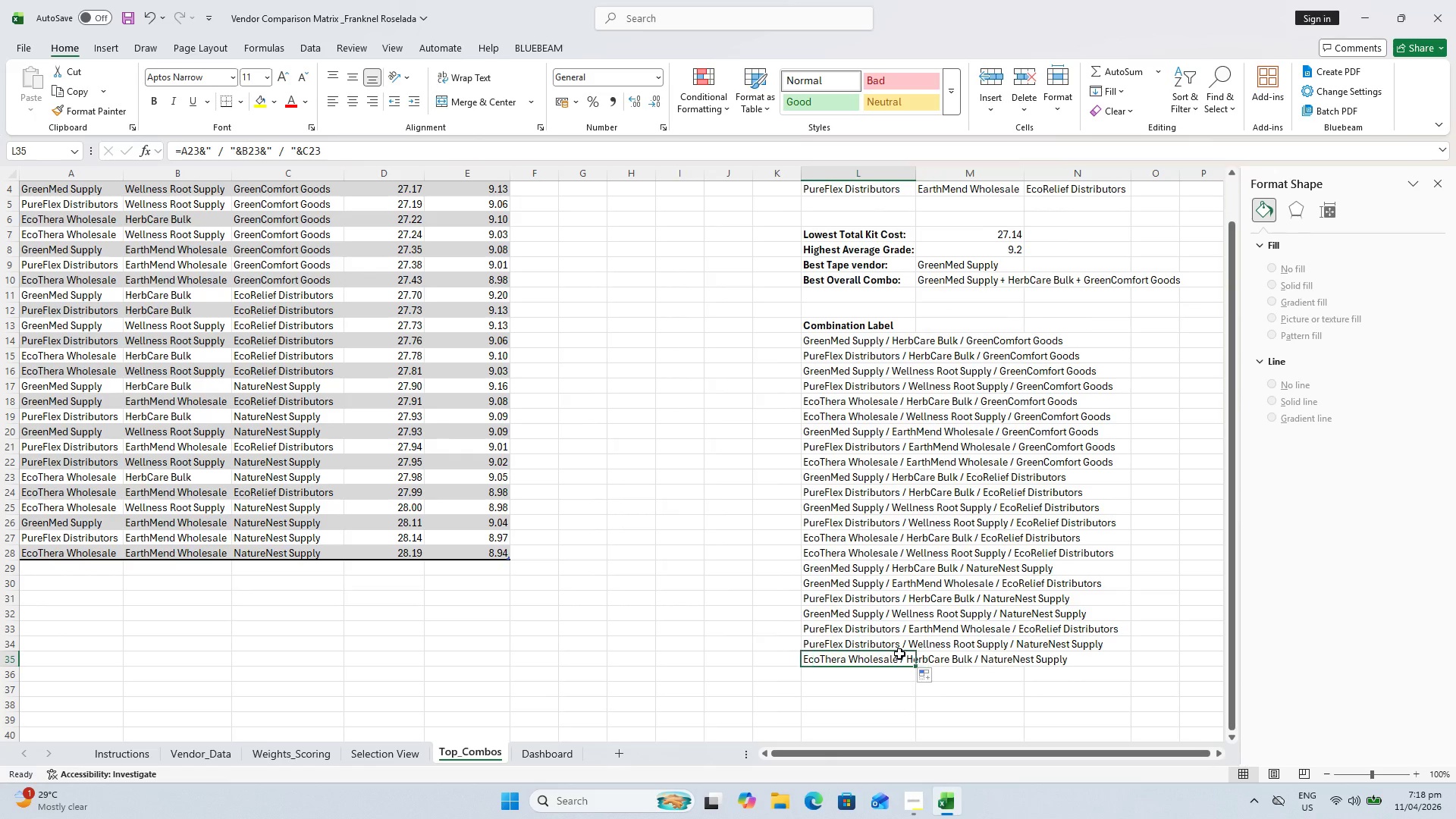 
double_click([894, 660])
 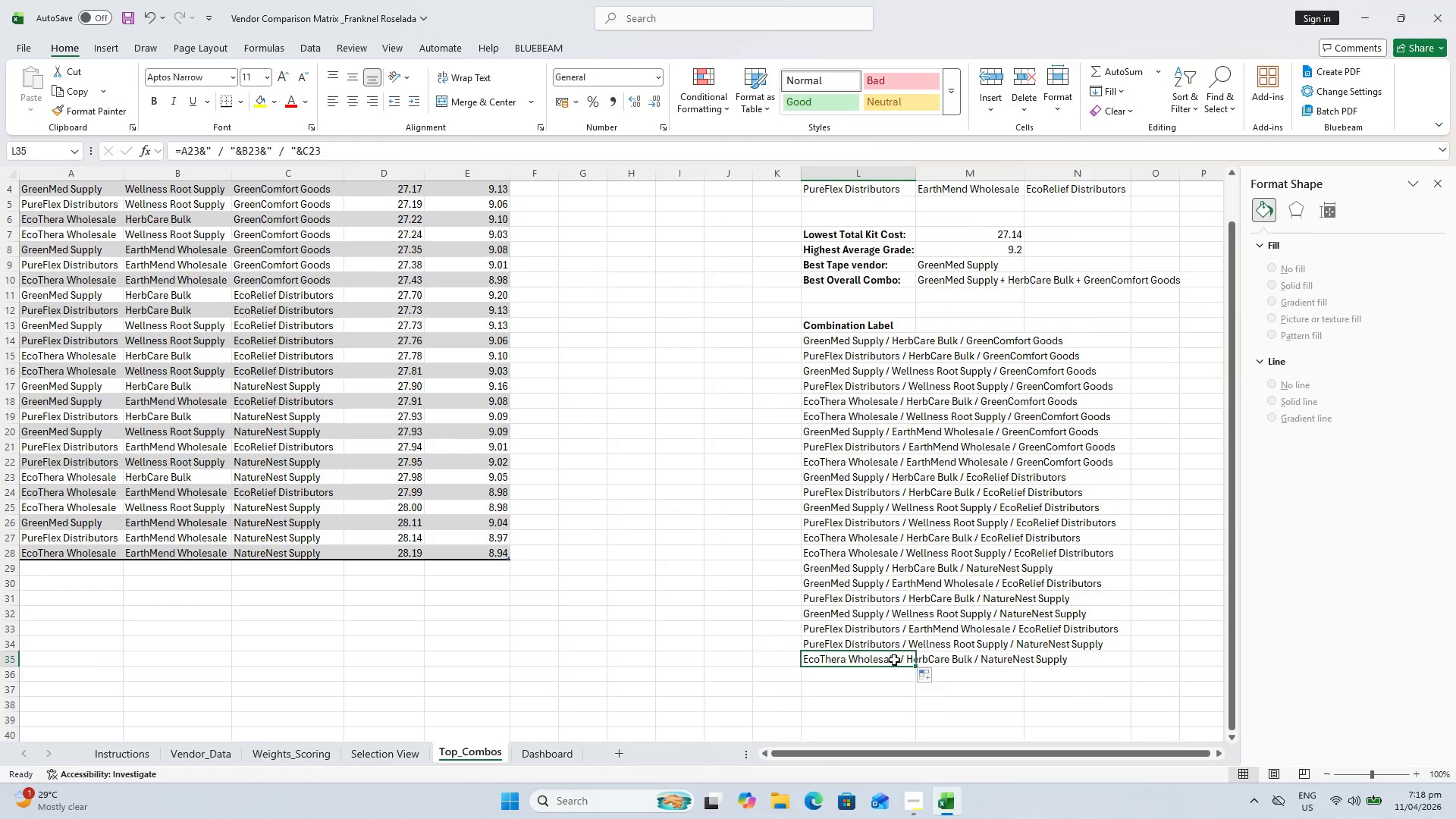 
triple_click([894, 660])
 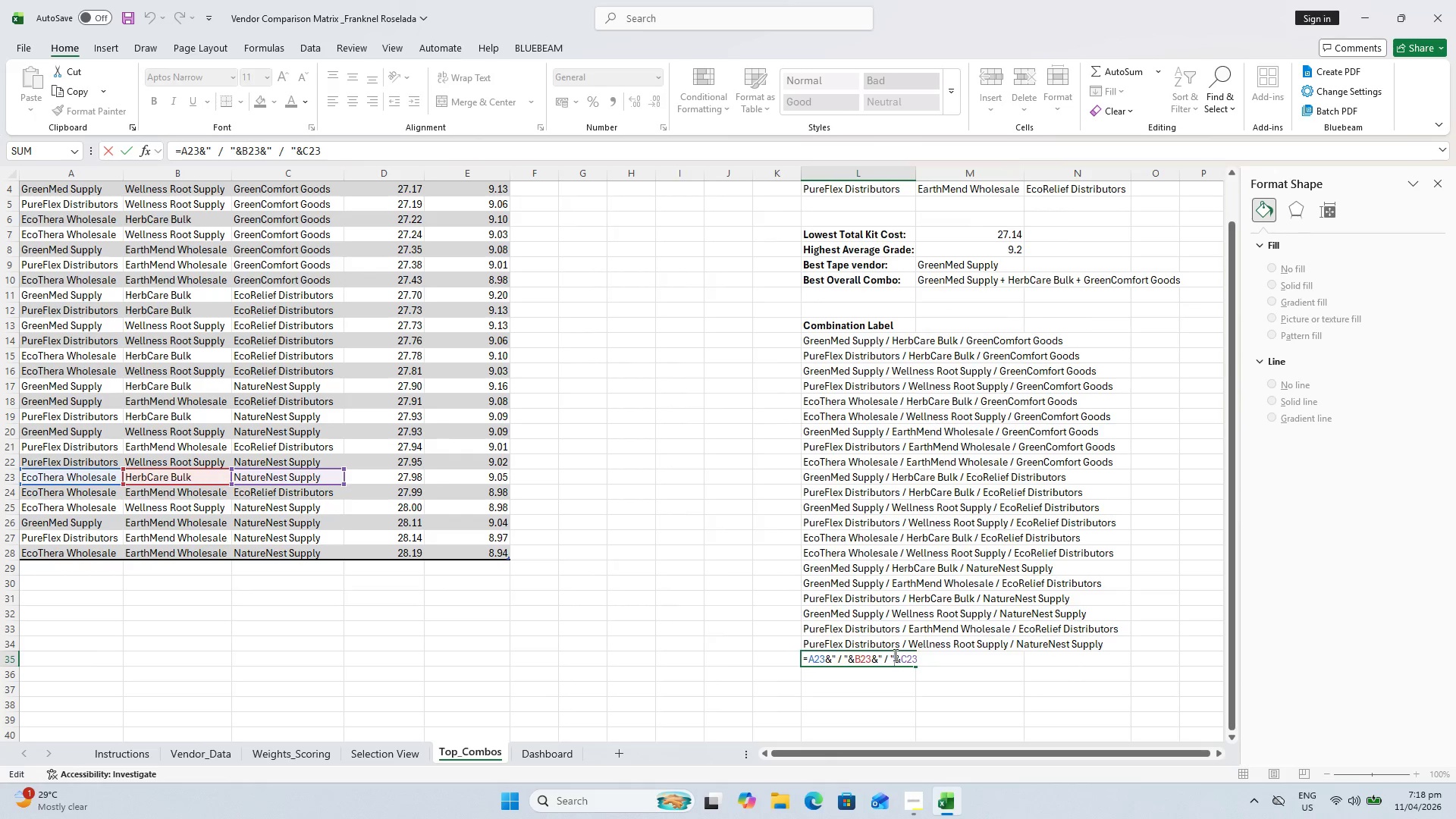 
scroll: coordinate [894, 654], scroll_direction: down, amount: 1.0
 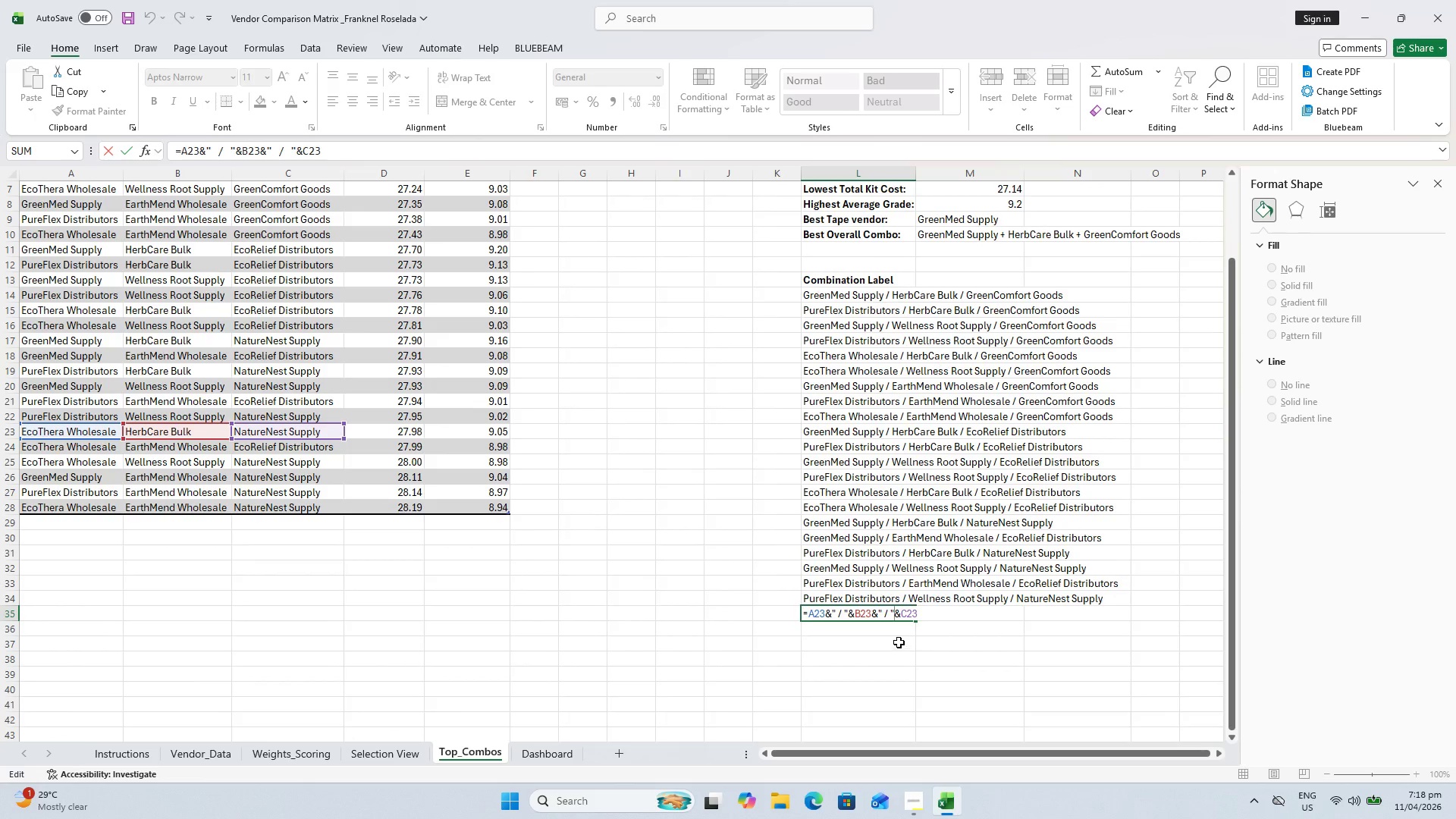 
key(Escape)
 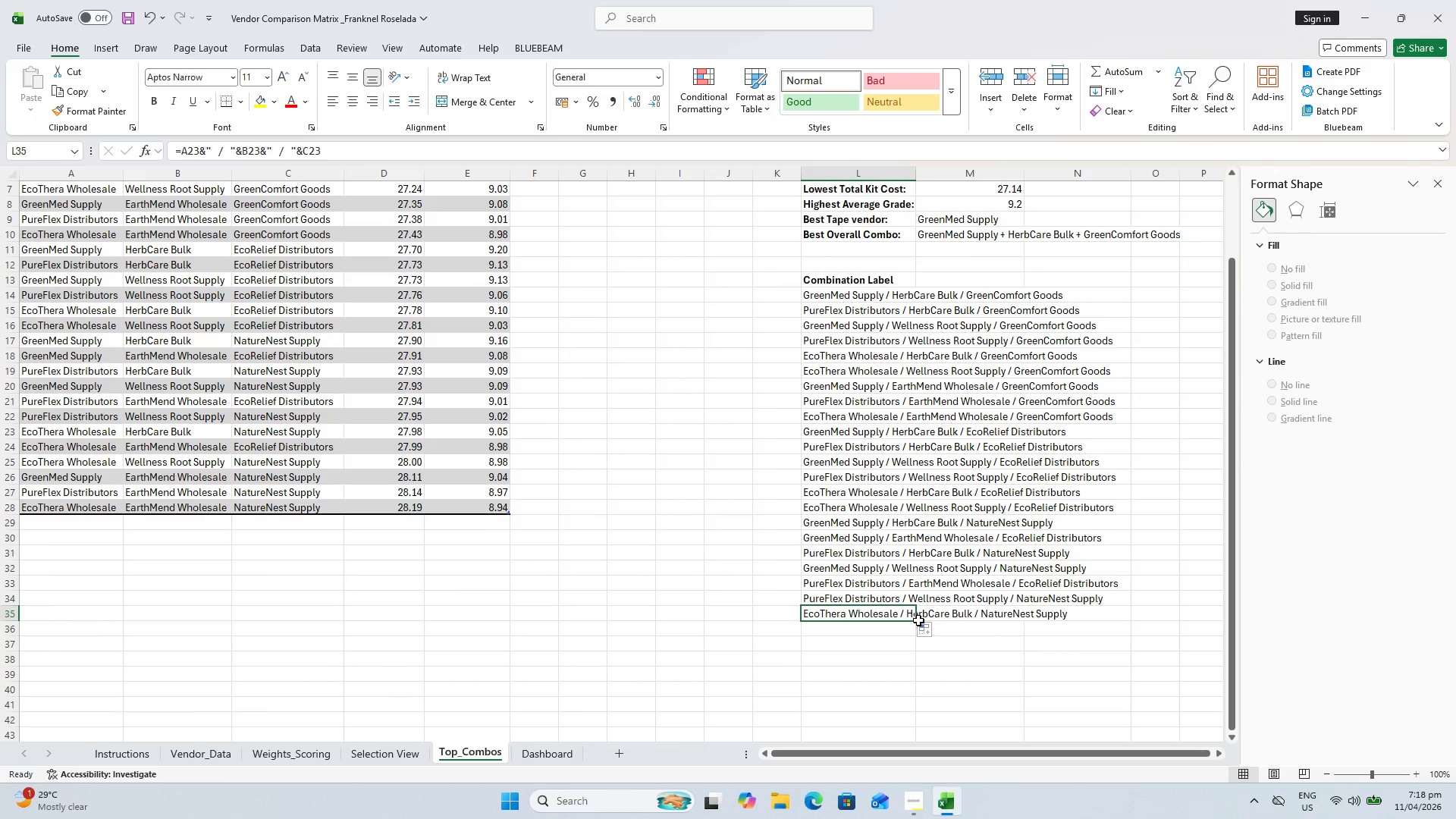 
left_click_drag(start_coordinate=[916, 620], to_coordinate=[901, 695])
 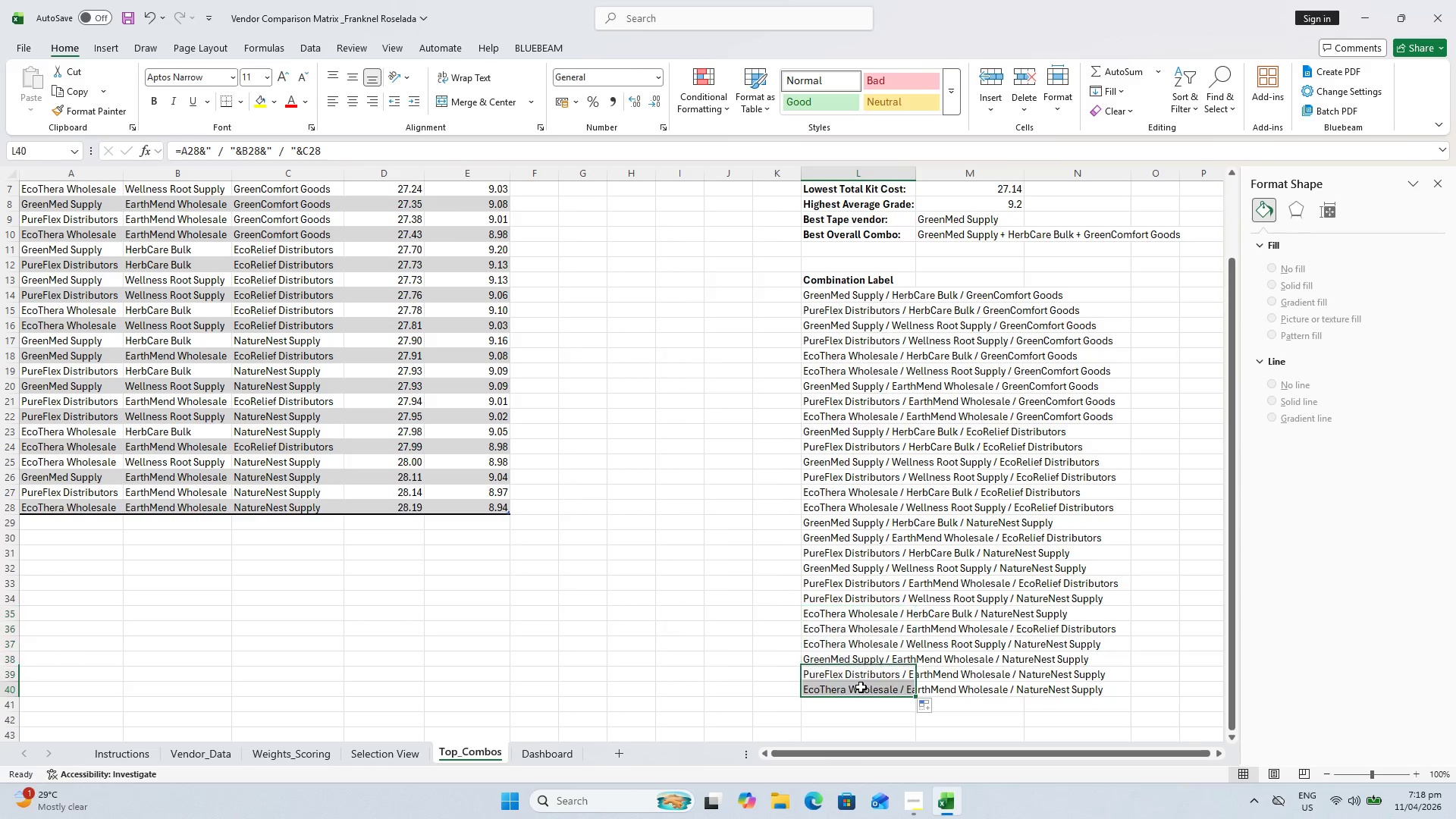 
double_click([861, 687])
 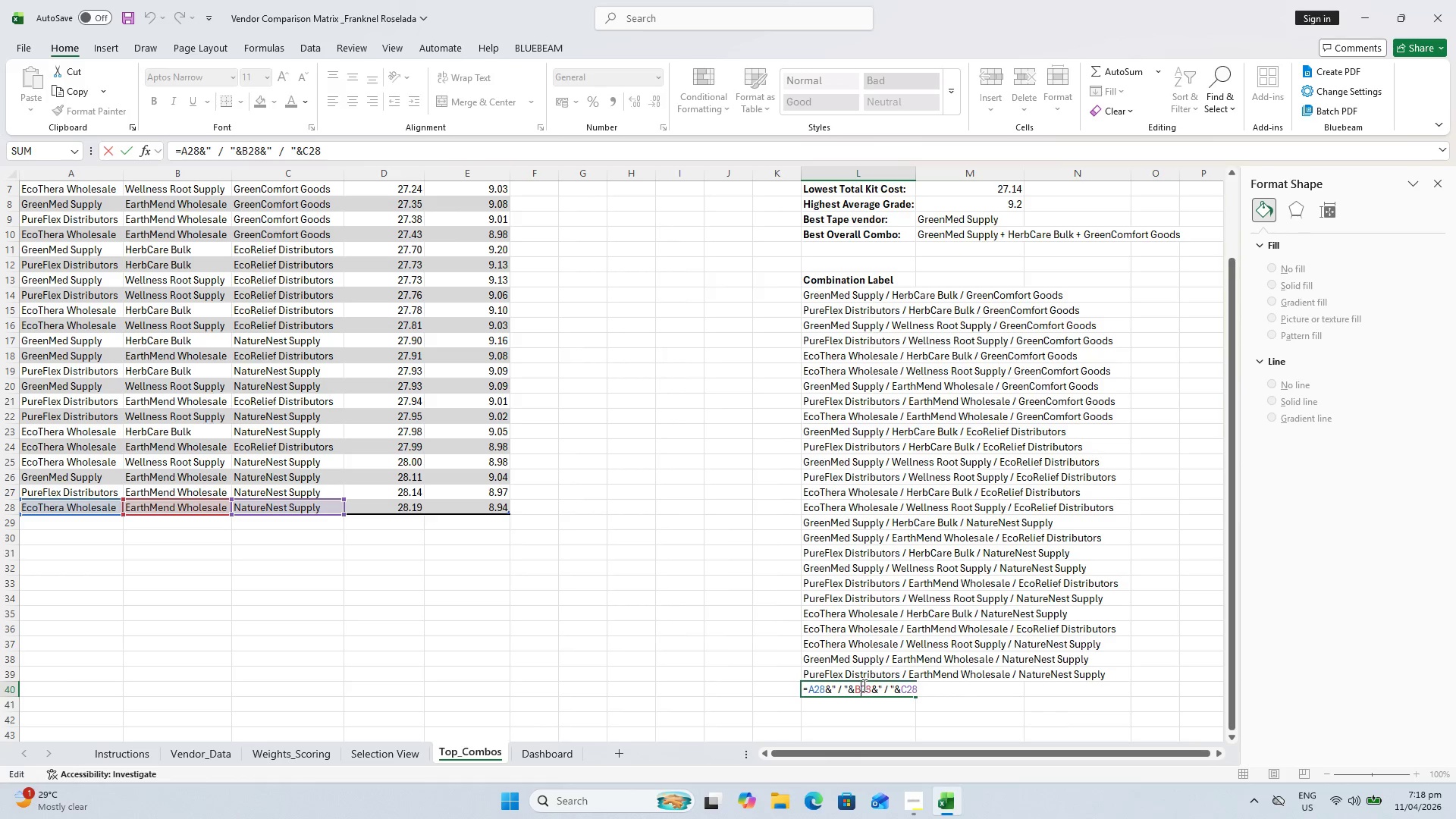 
key(Escape)
 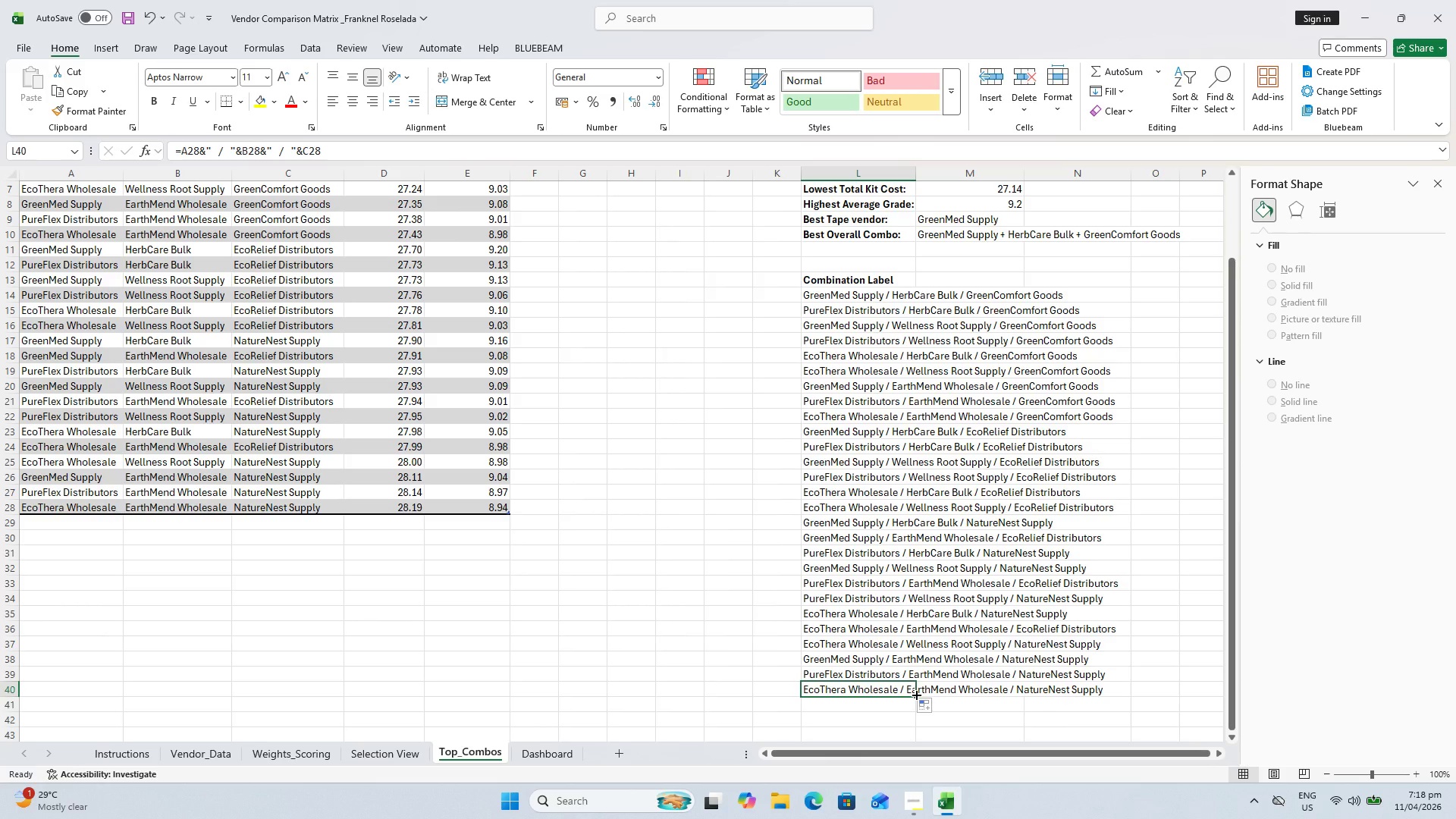 
left_click_drag(start_coordinate=[915, 694], to_coordinate=[914, 713])
 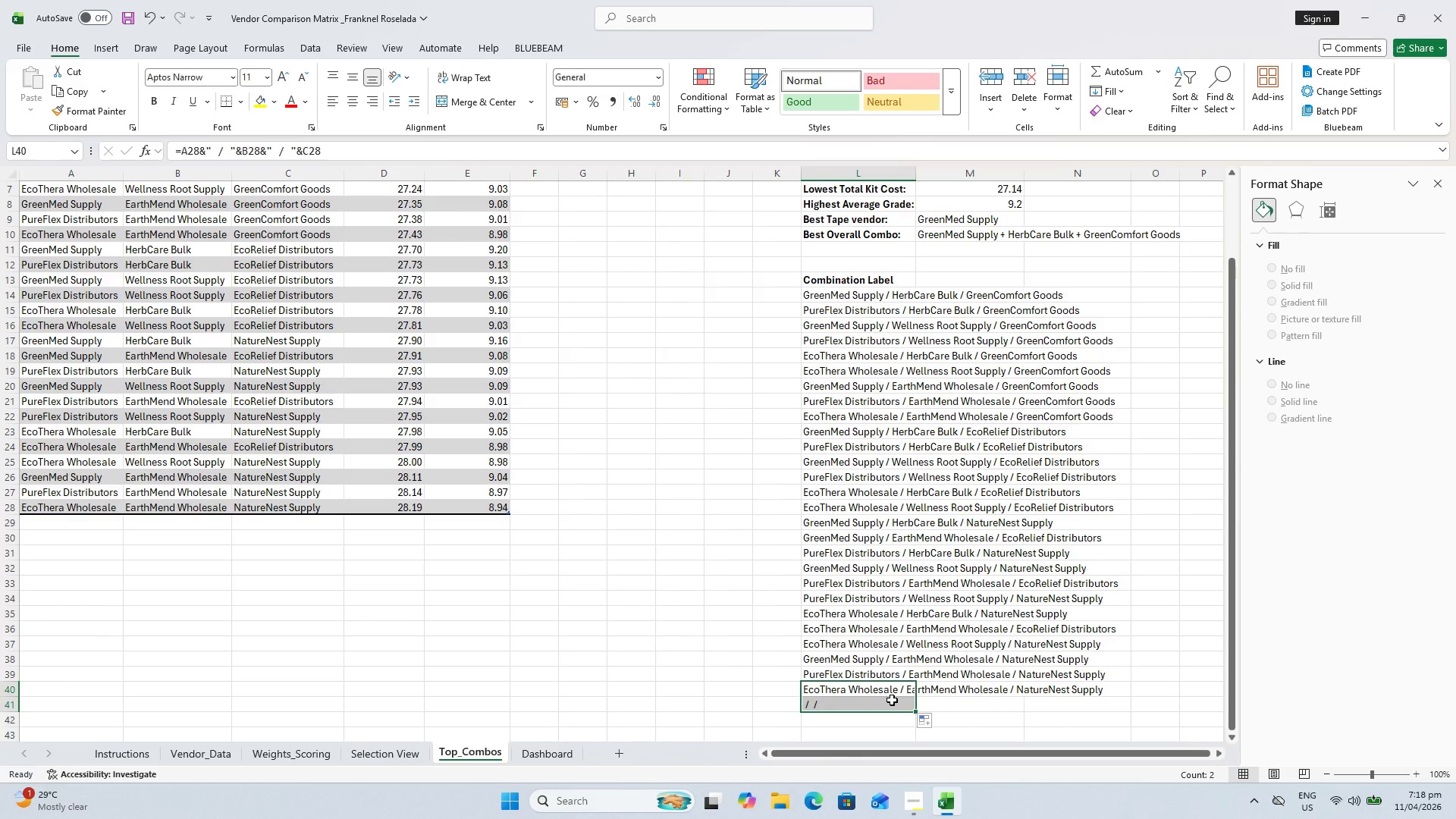 
left_click([883, 706])
 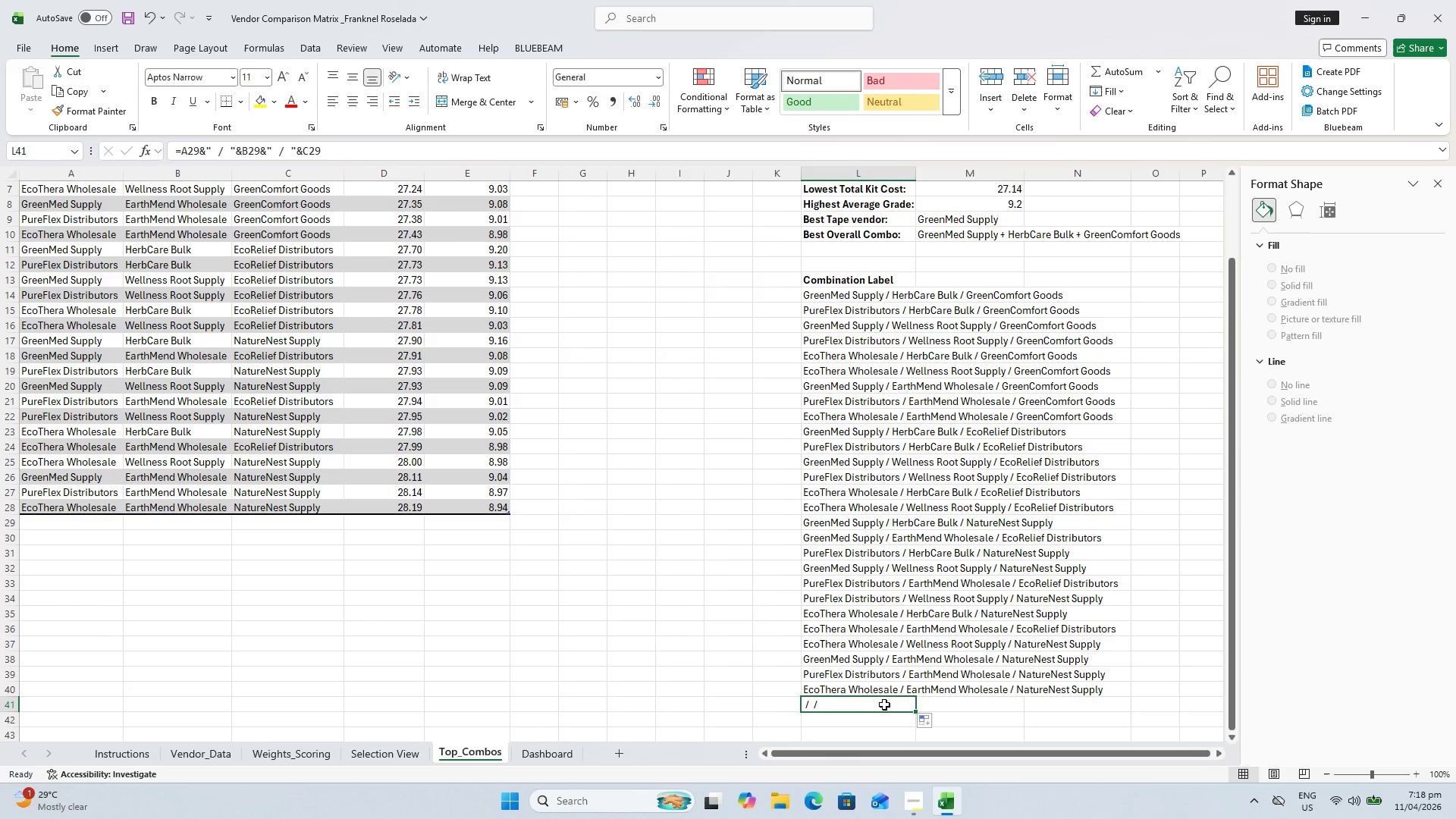 
key(Delete)
 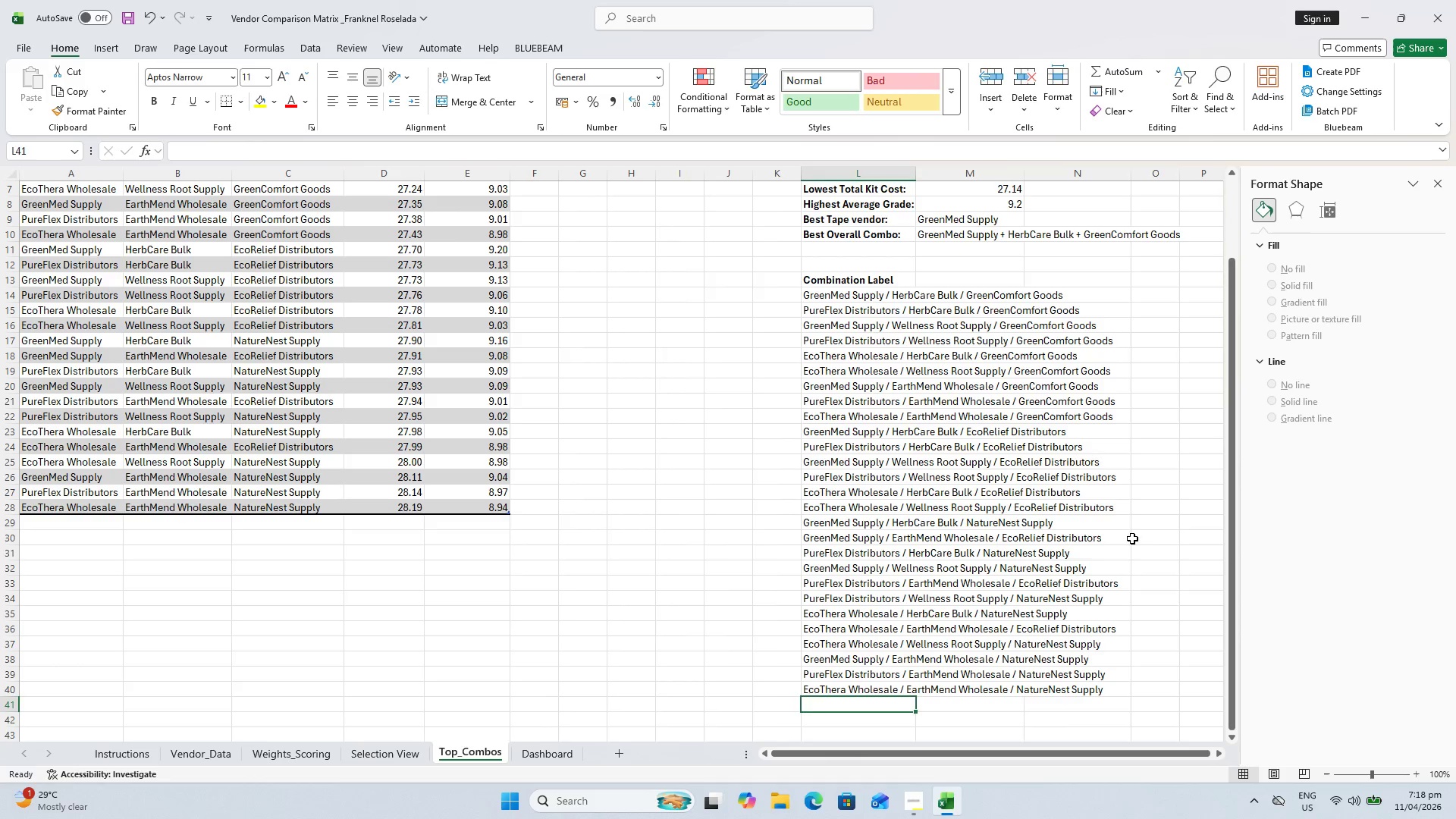 
left_click([1138, 538])
 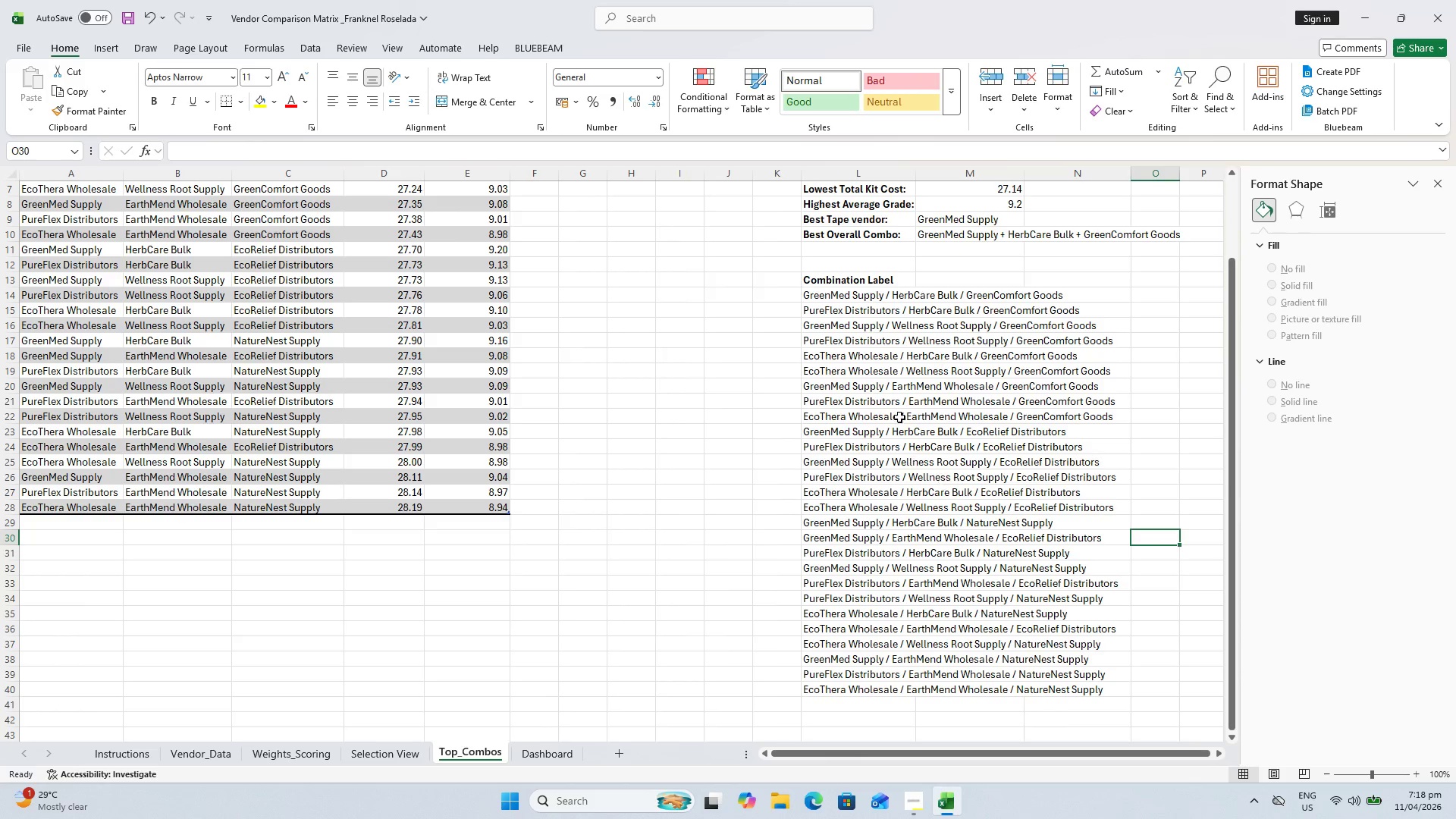 
mouse_move([846, 326])
 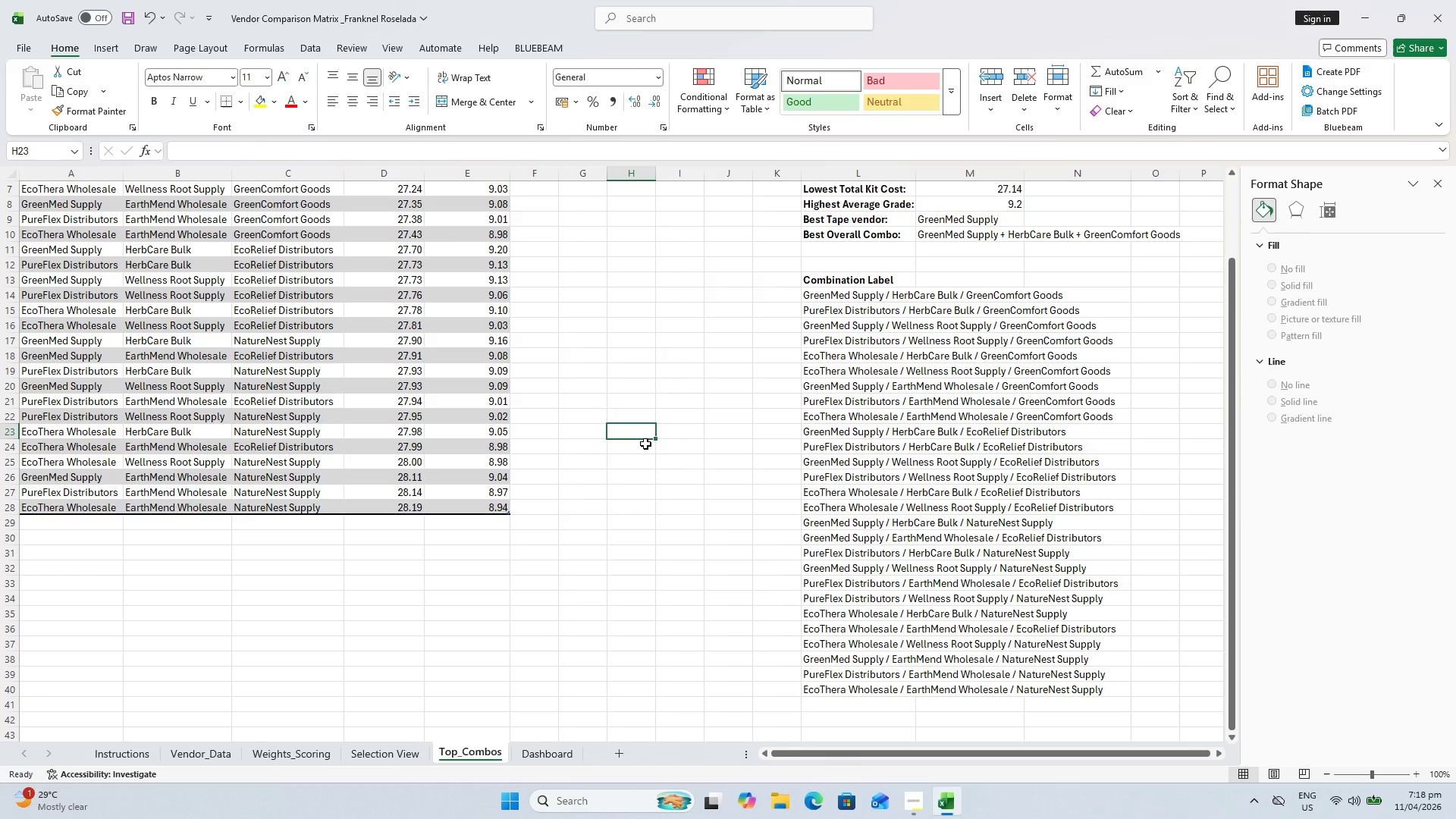 
key(Control+S)
 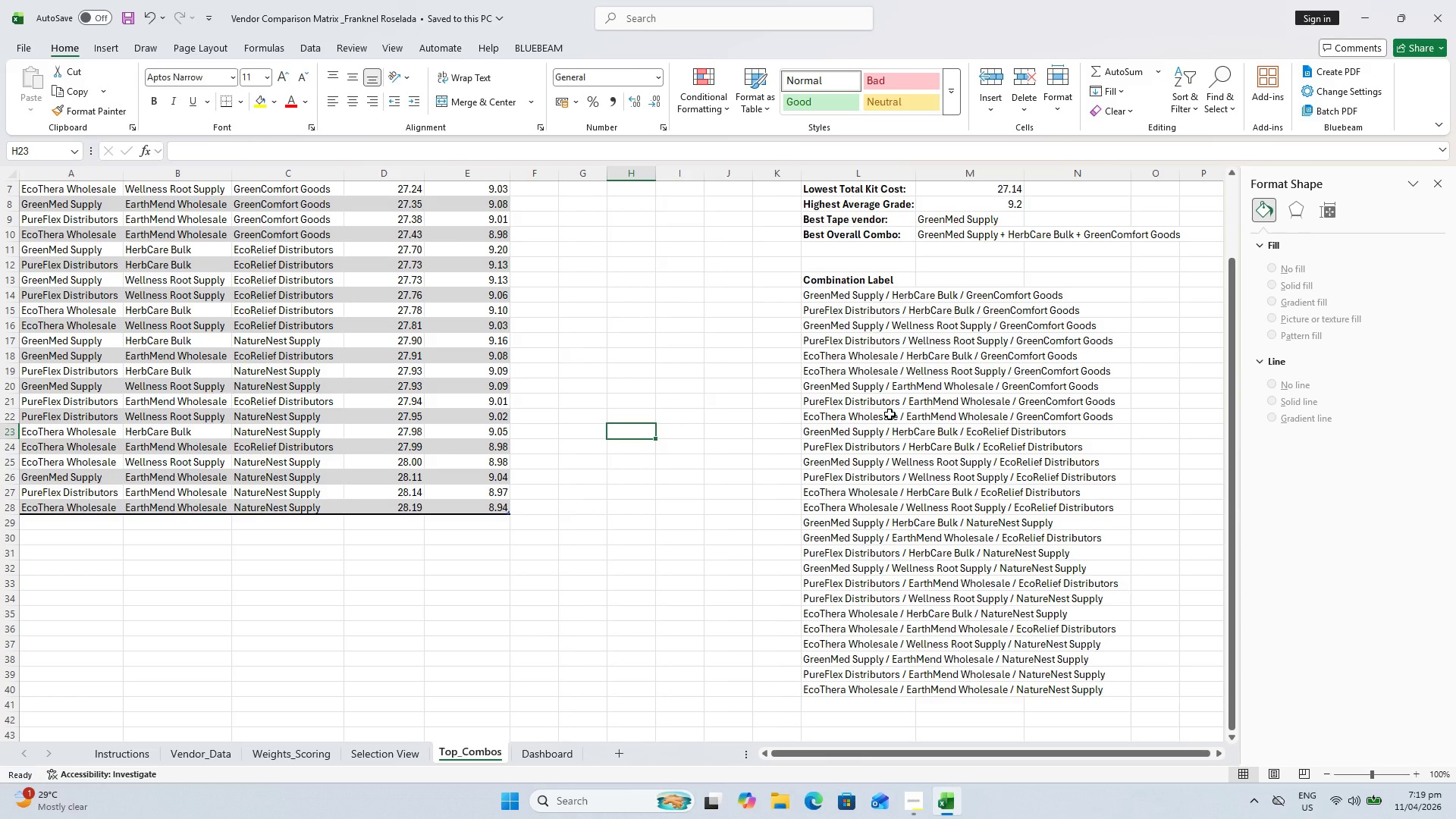 
wait(15.53)
 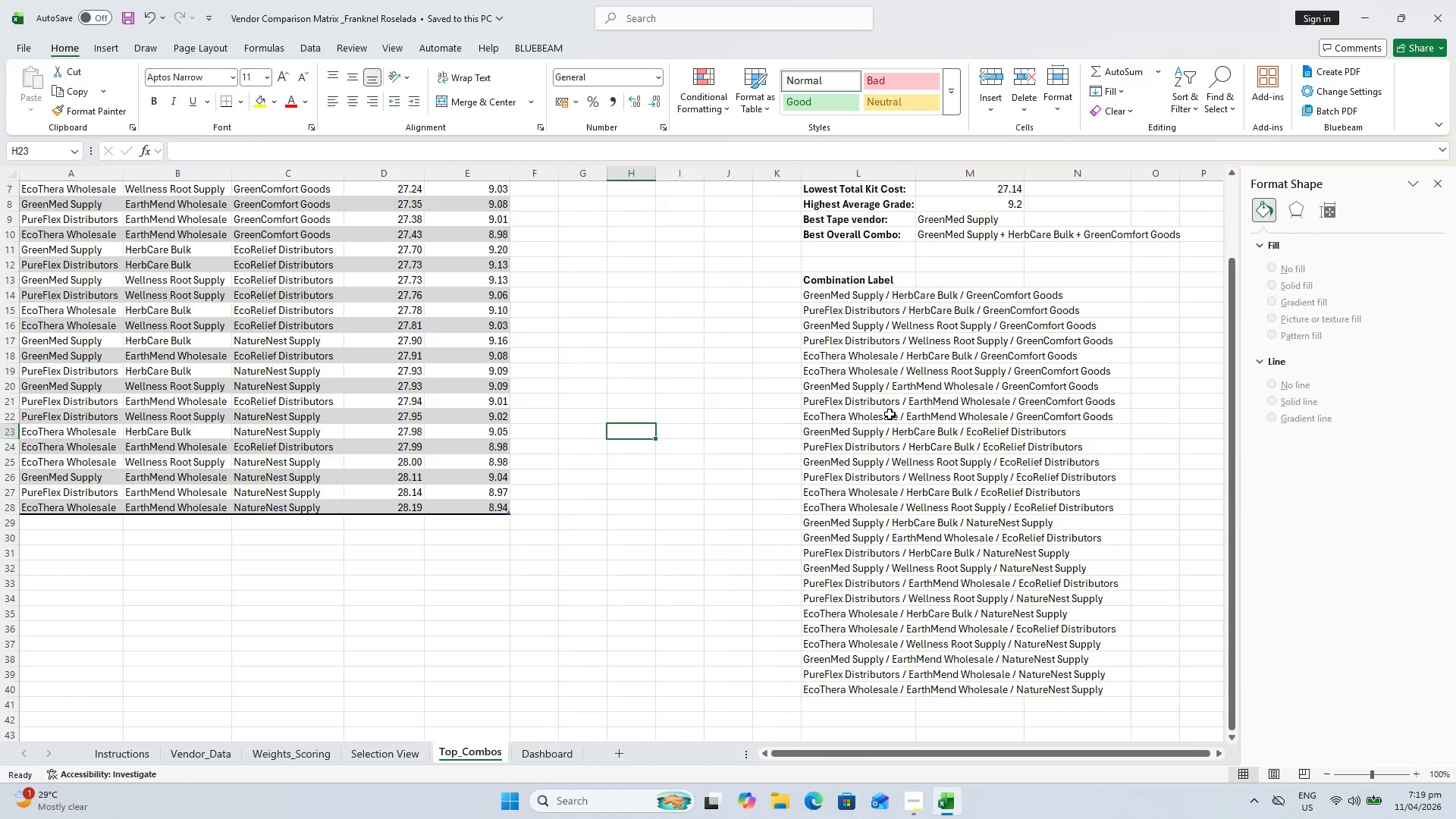 
scroll: coordinate [614, 391], scroll_direction: up, amount: 2.0
 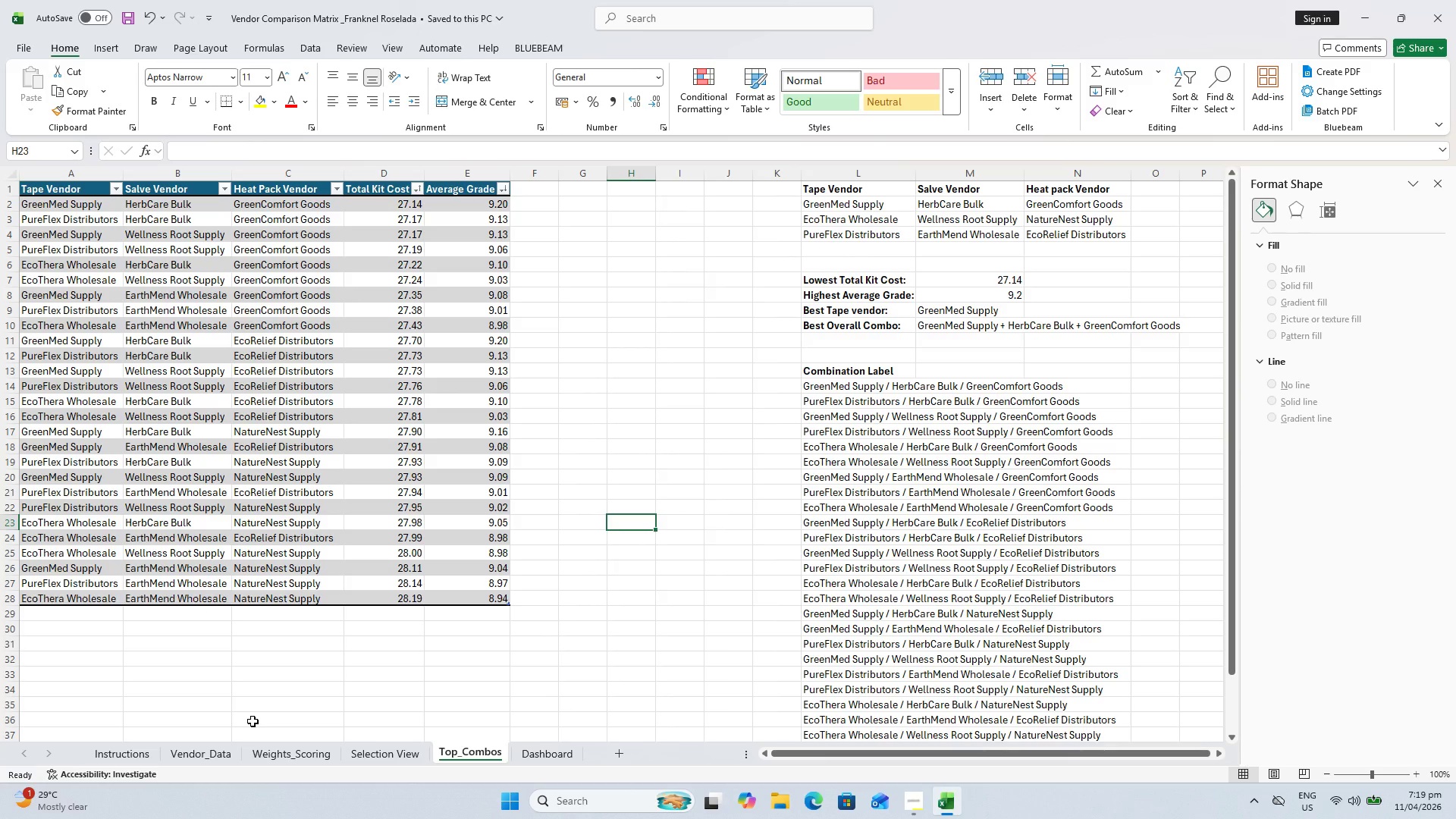 
wait(35.96)
 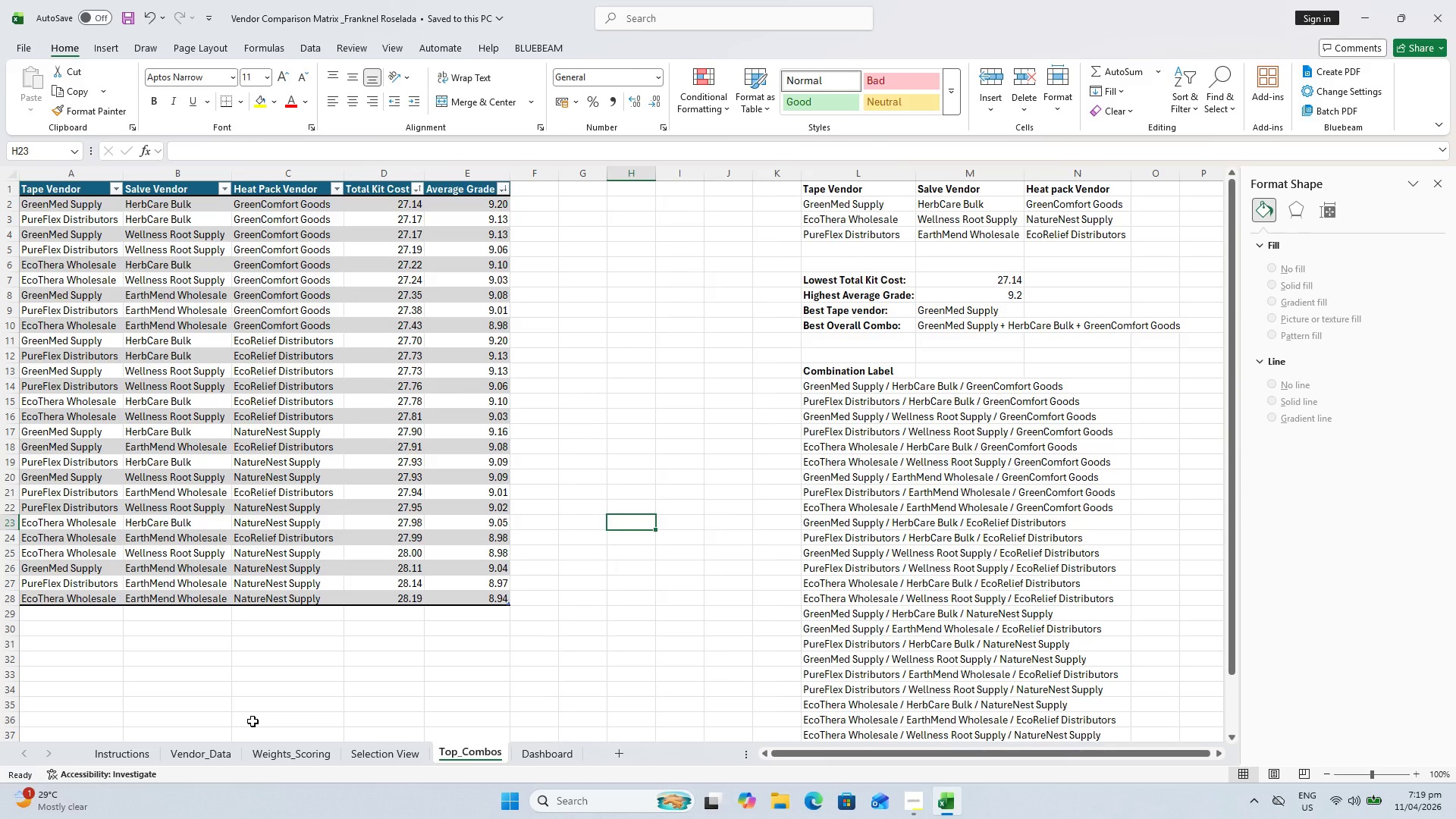 
scroll: coordinate [857, 418], scroll_direction: down, amount: 2.0
 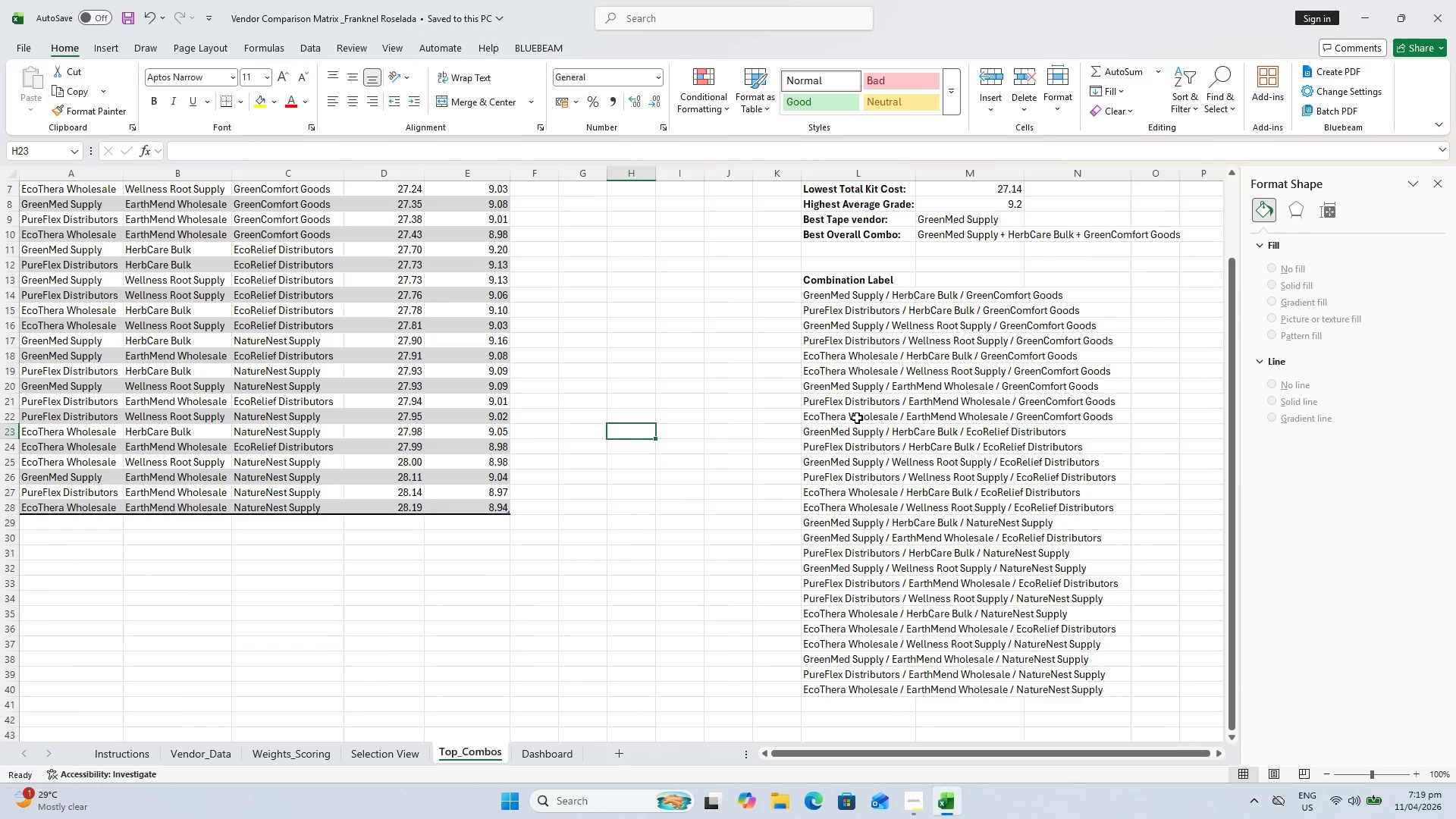 
scroll: coordinate [857, 418], scroll_direction: up, amount: 2.0
 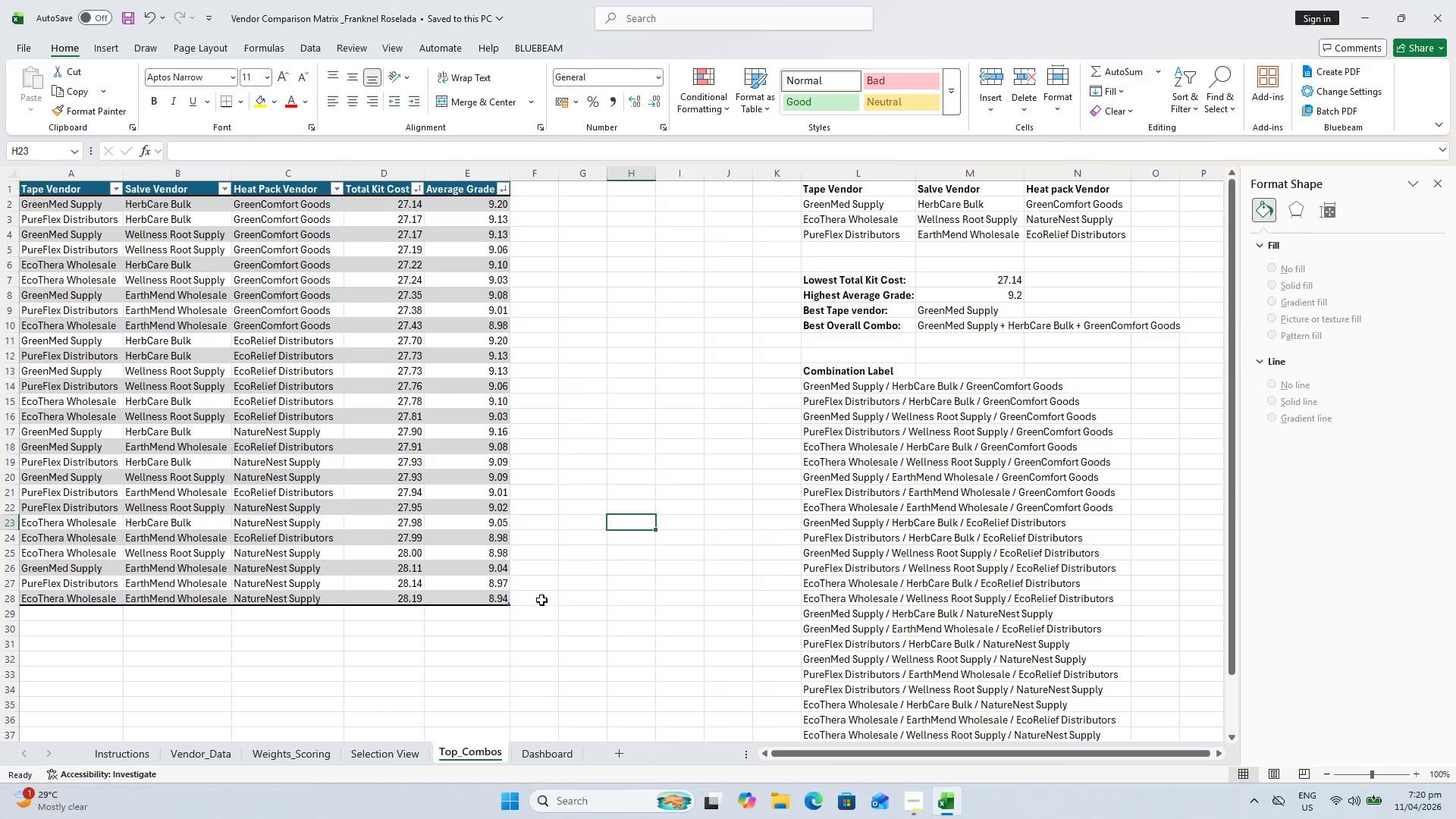 
wait(22.21)
 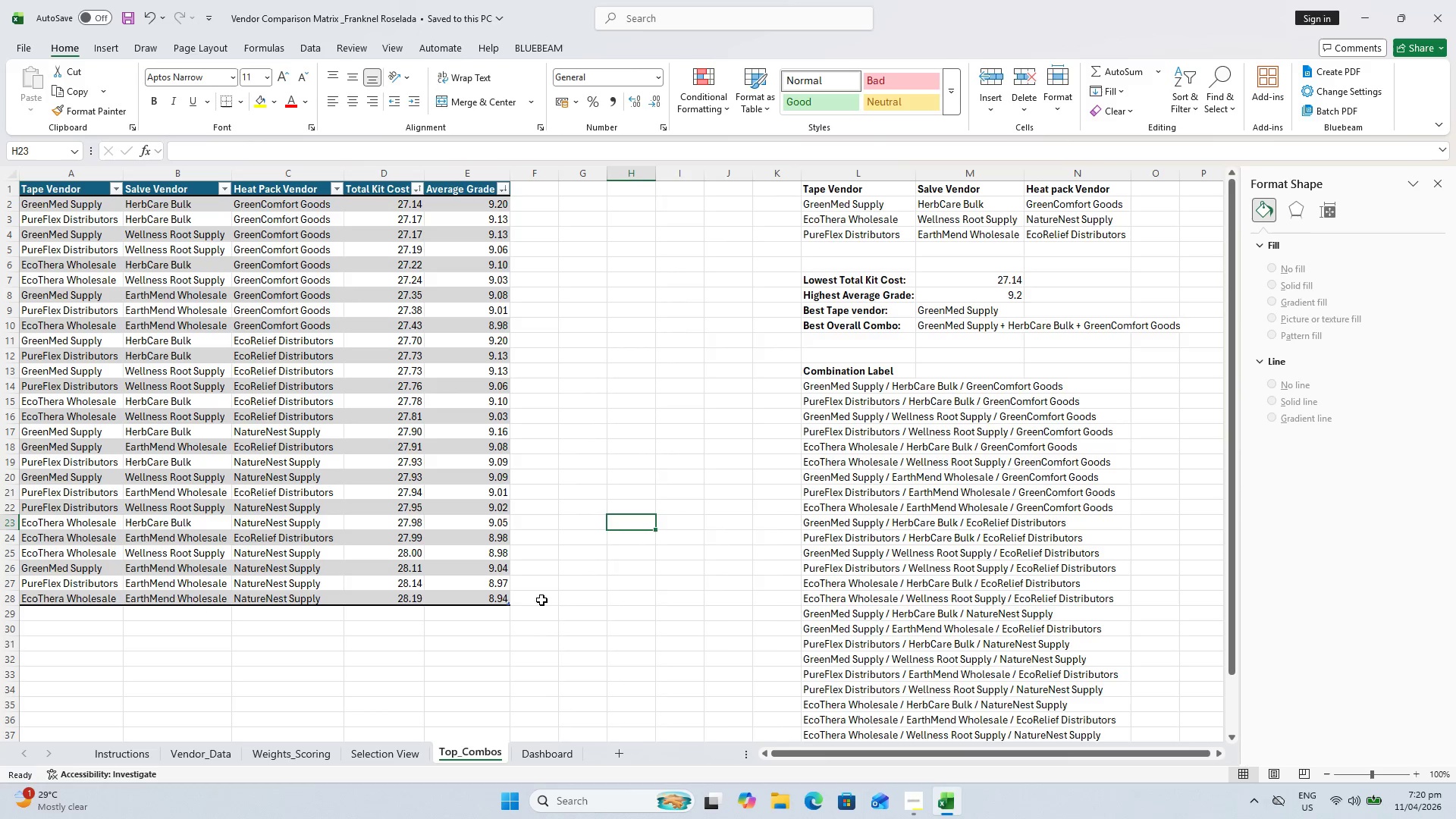 
left_click_drag(start_coordinate=[824, 373], to_coordinate=[827, 414])
 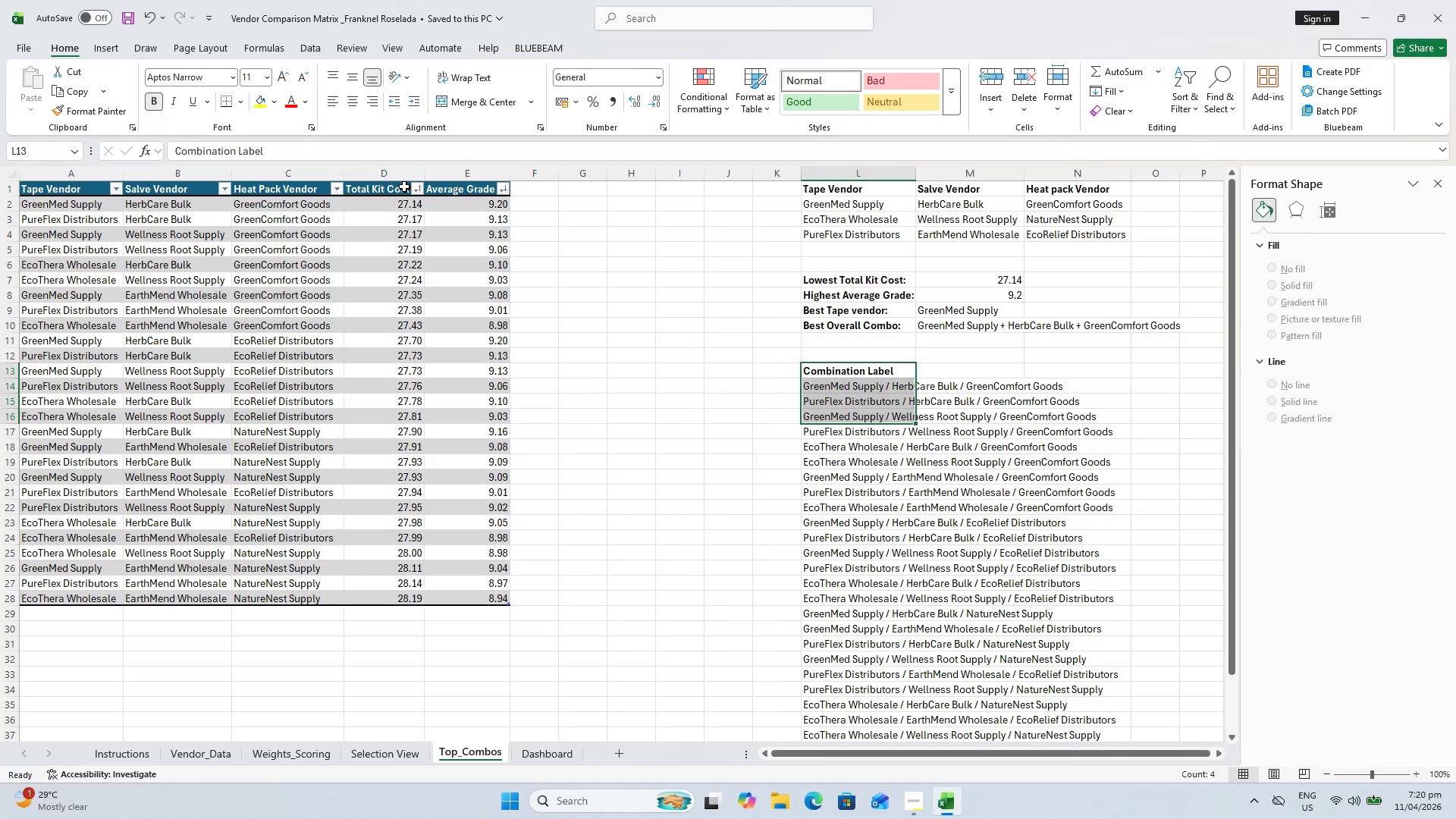 
wait(20.48)
 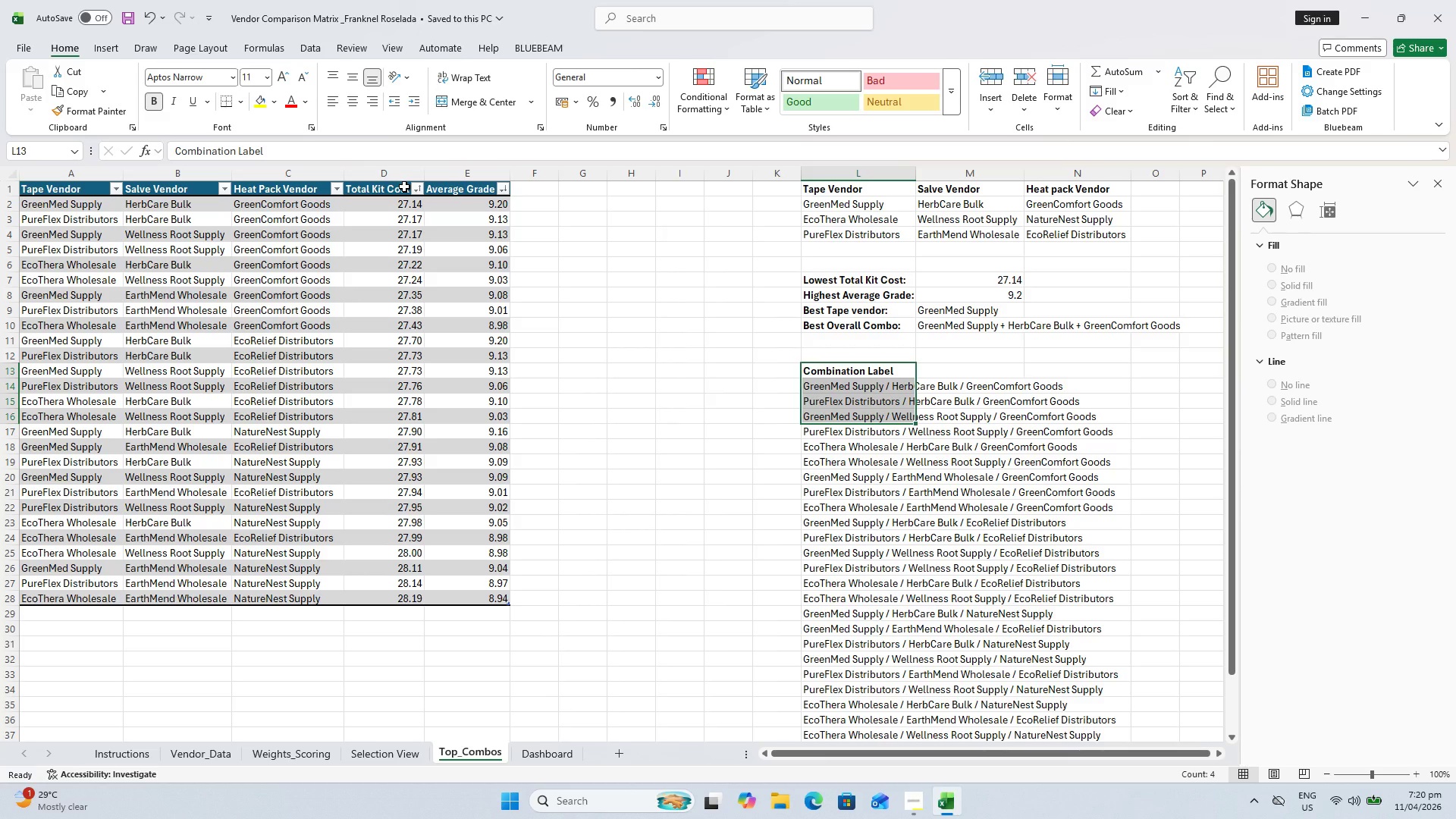 
hold_key(key=ControlLeft, duration=1.5)
left_click_drag(start_coordinate=[399, 192], to_coordinate=[397, 240])
 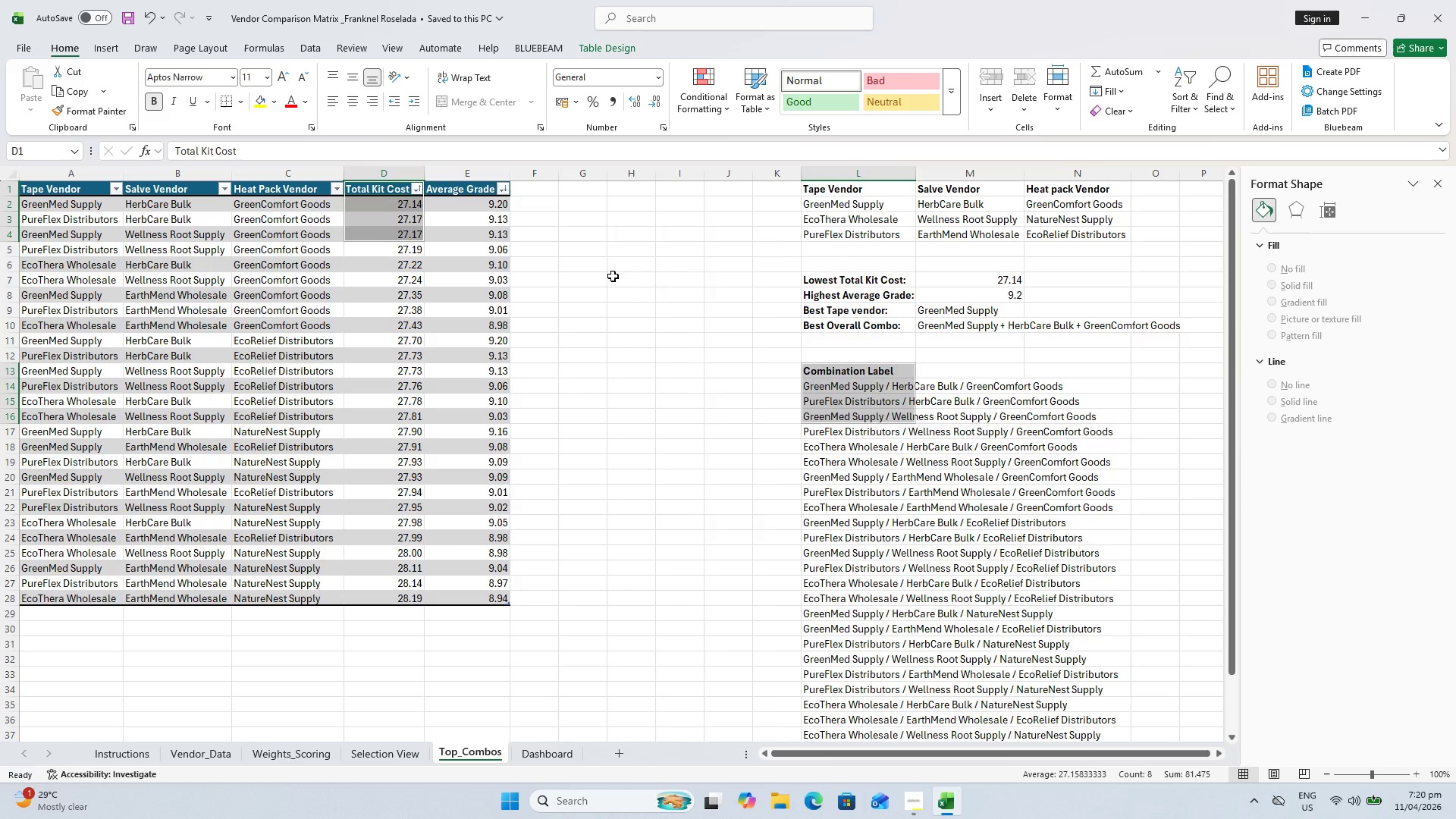 
hold_key(key=ControlLeft, duration=0.72)
 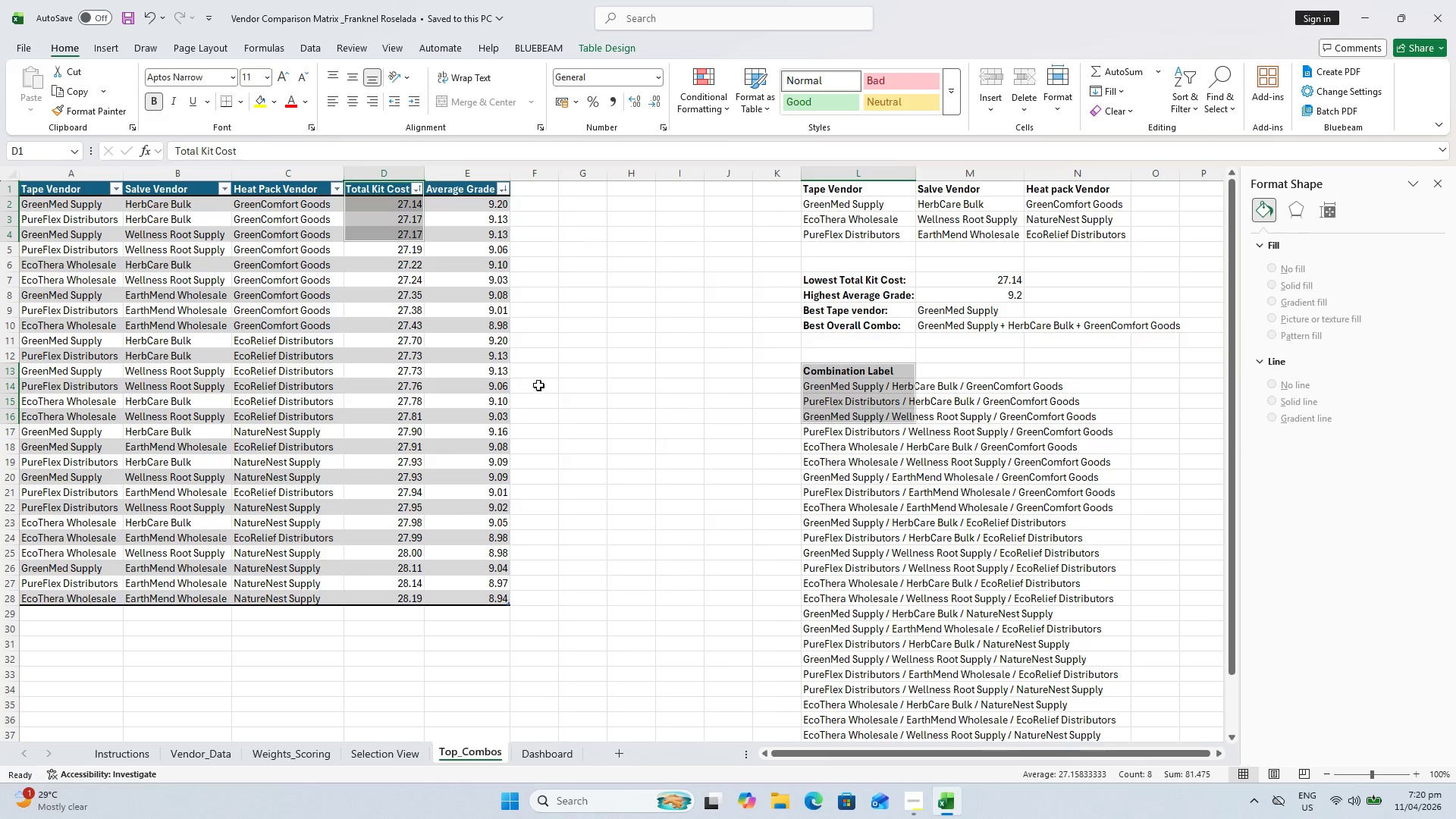 
wait(17.71)
 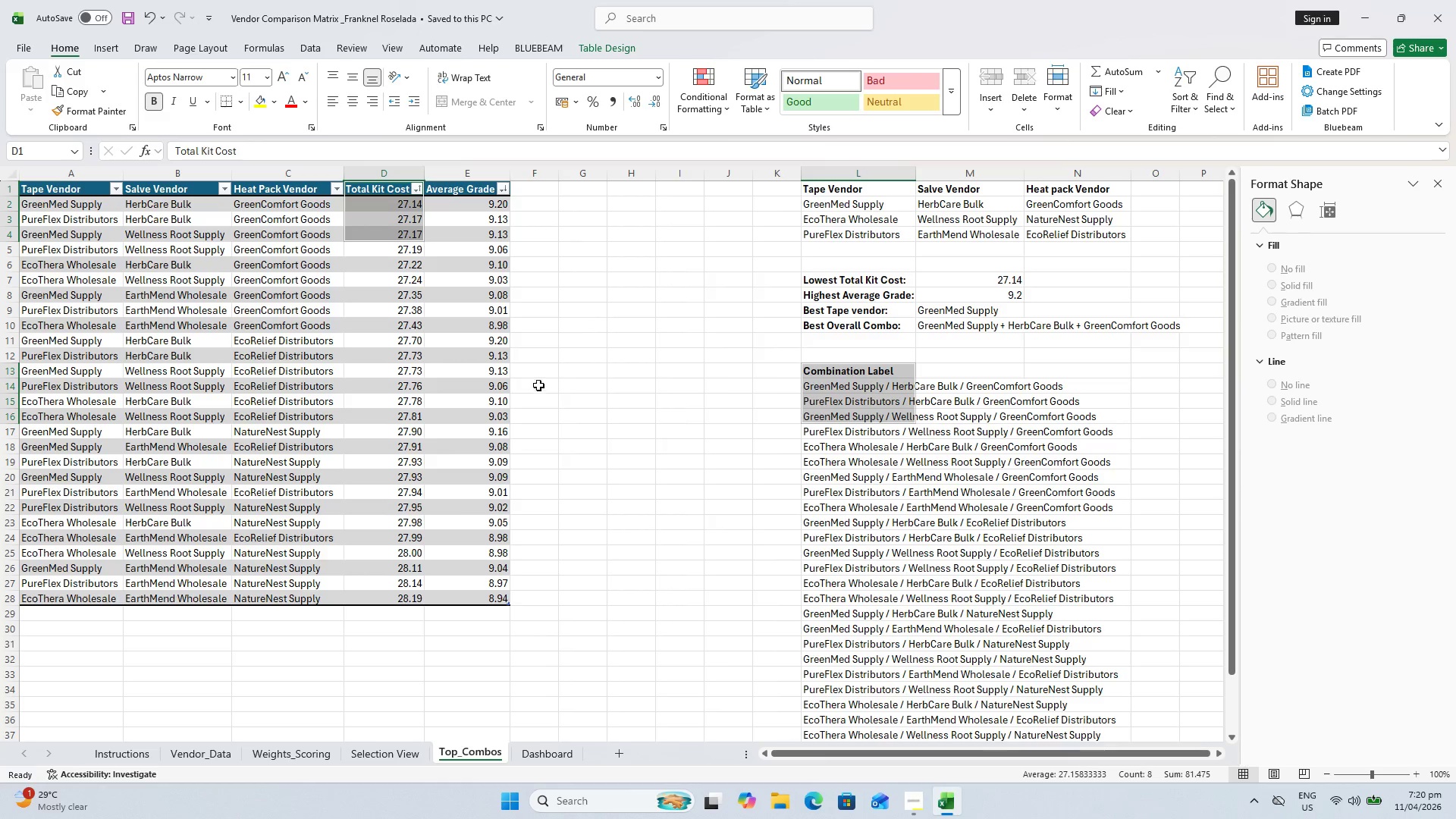 
mouse_move([728, 109])
 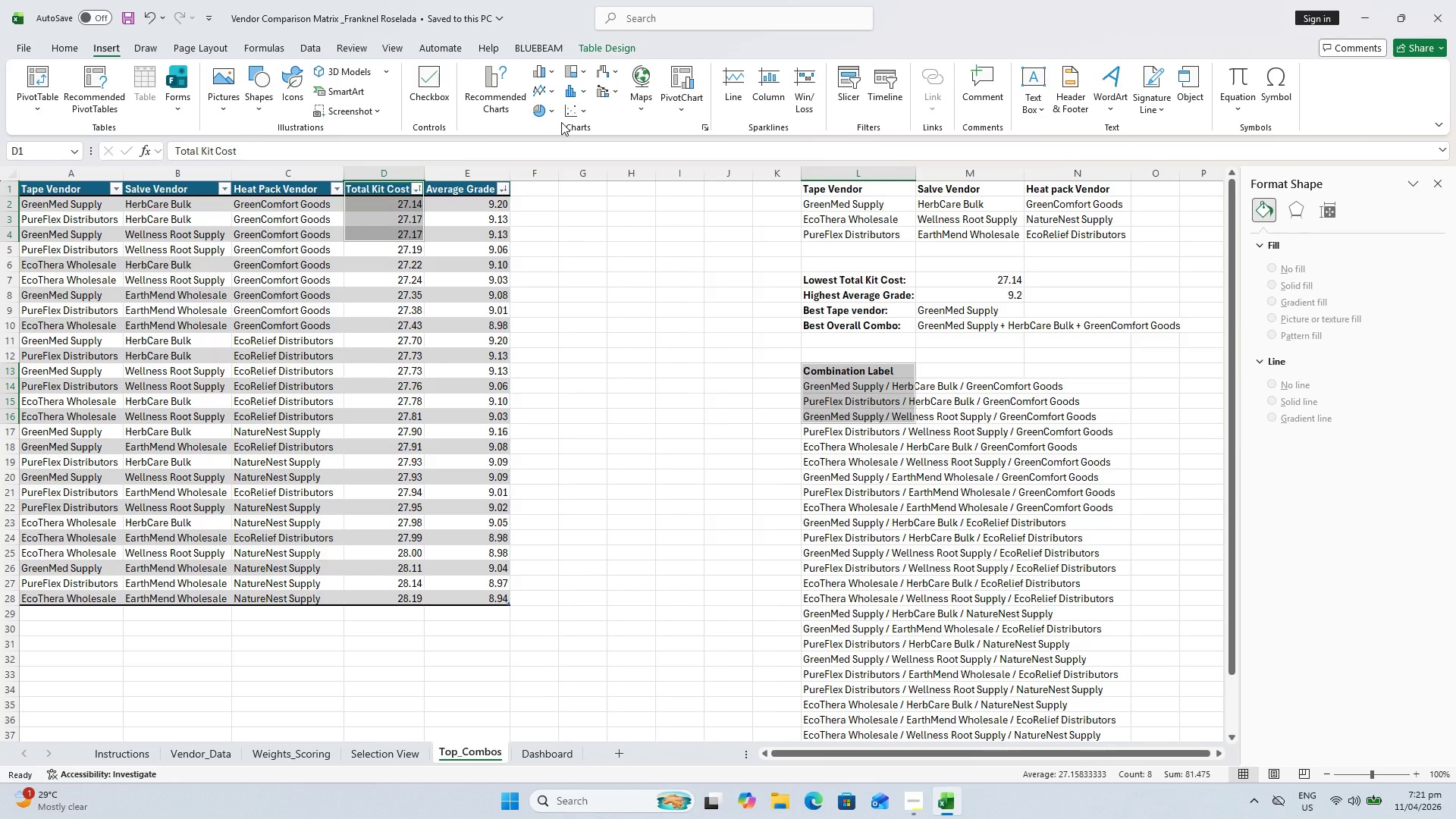 
wait(8.33)
 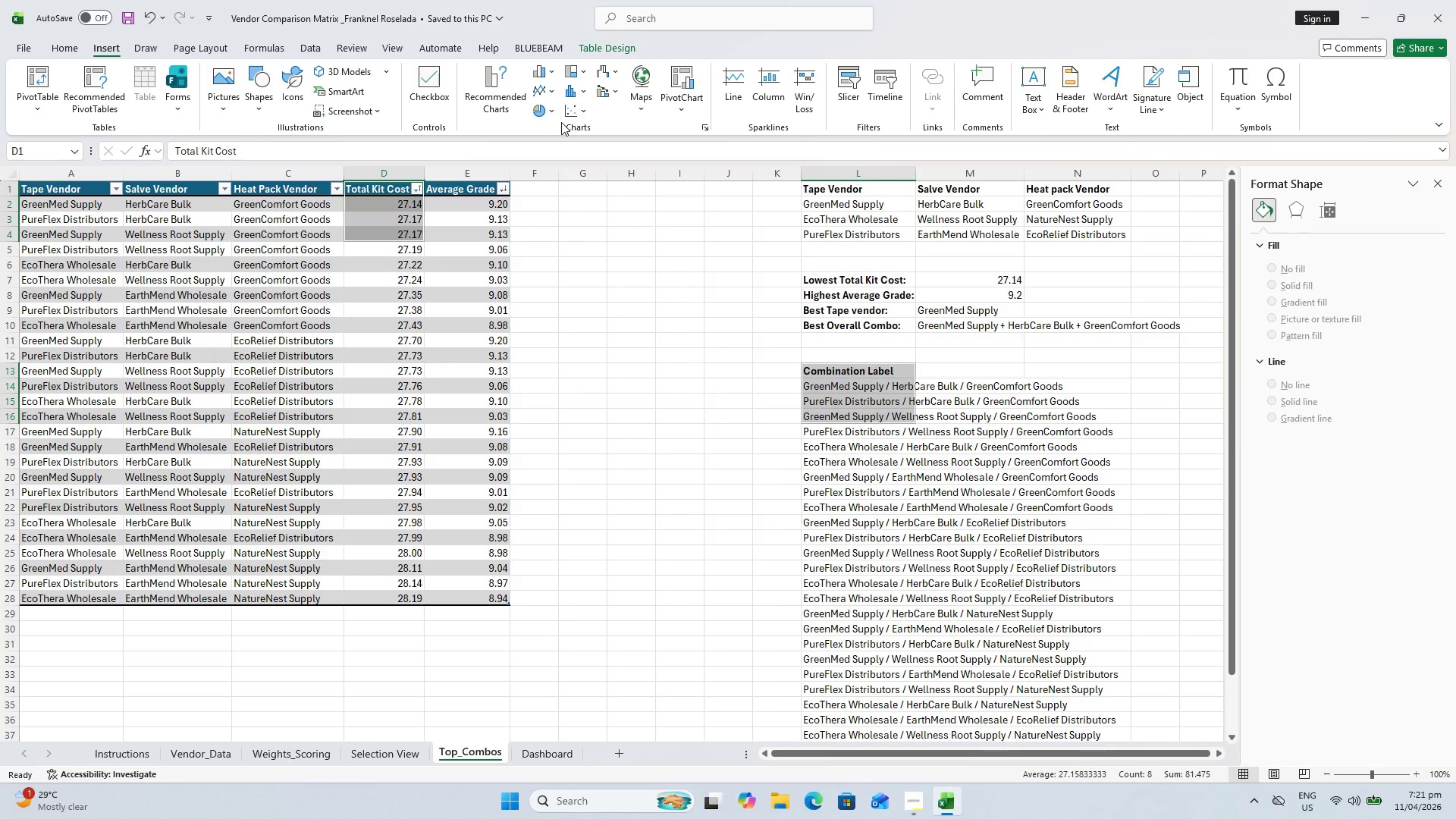 
mouse_move([547, 74])
 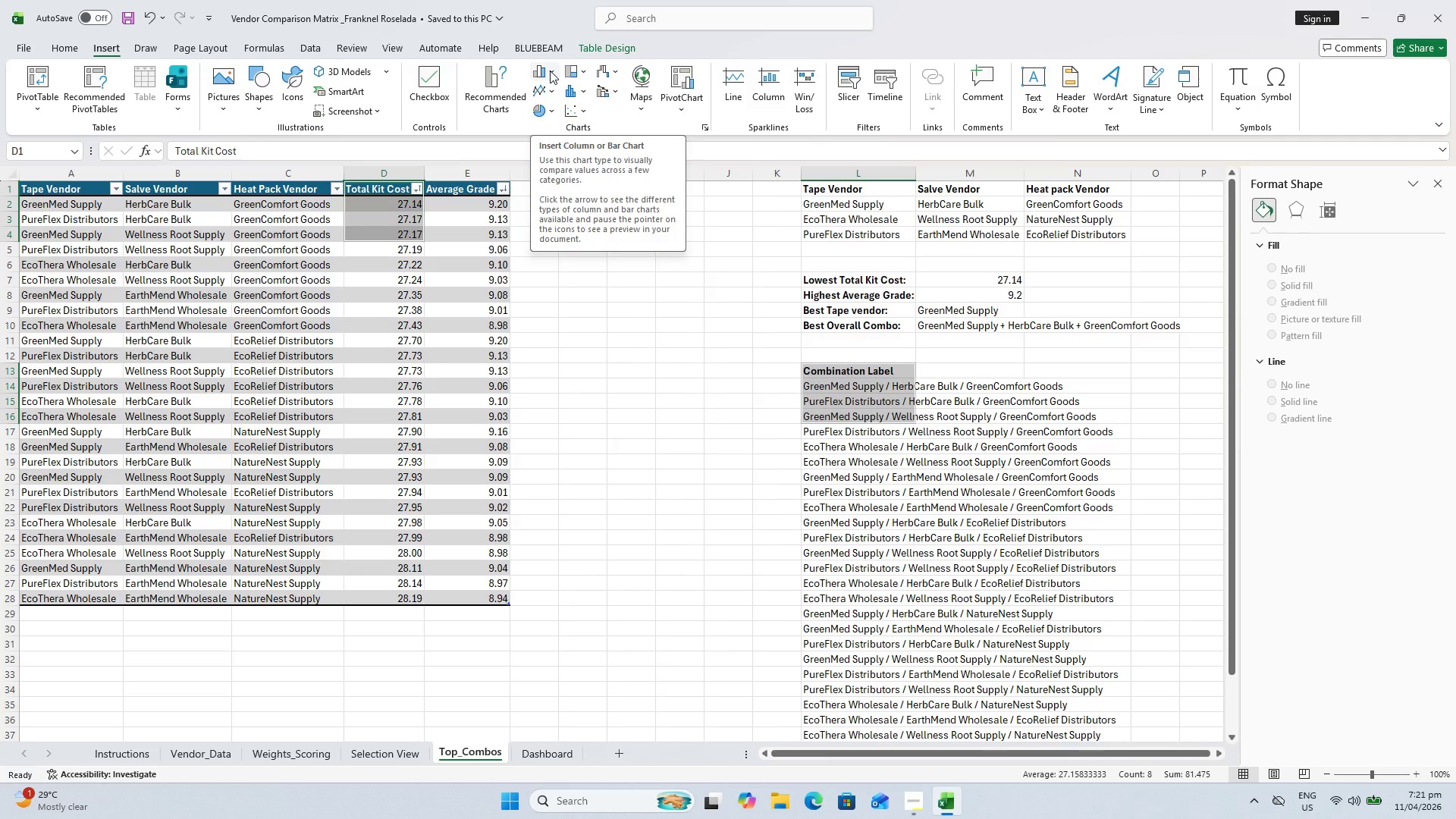 
mouse_move([563, 78])
 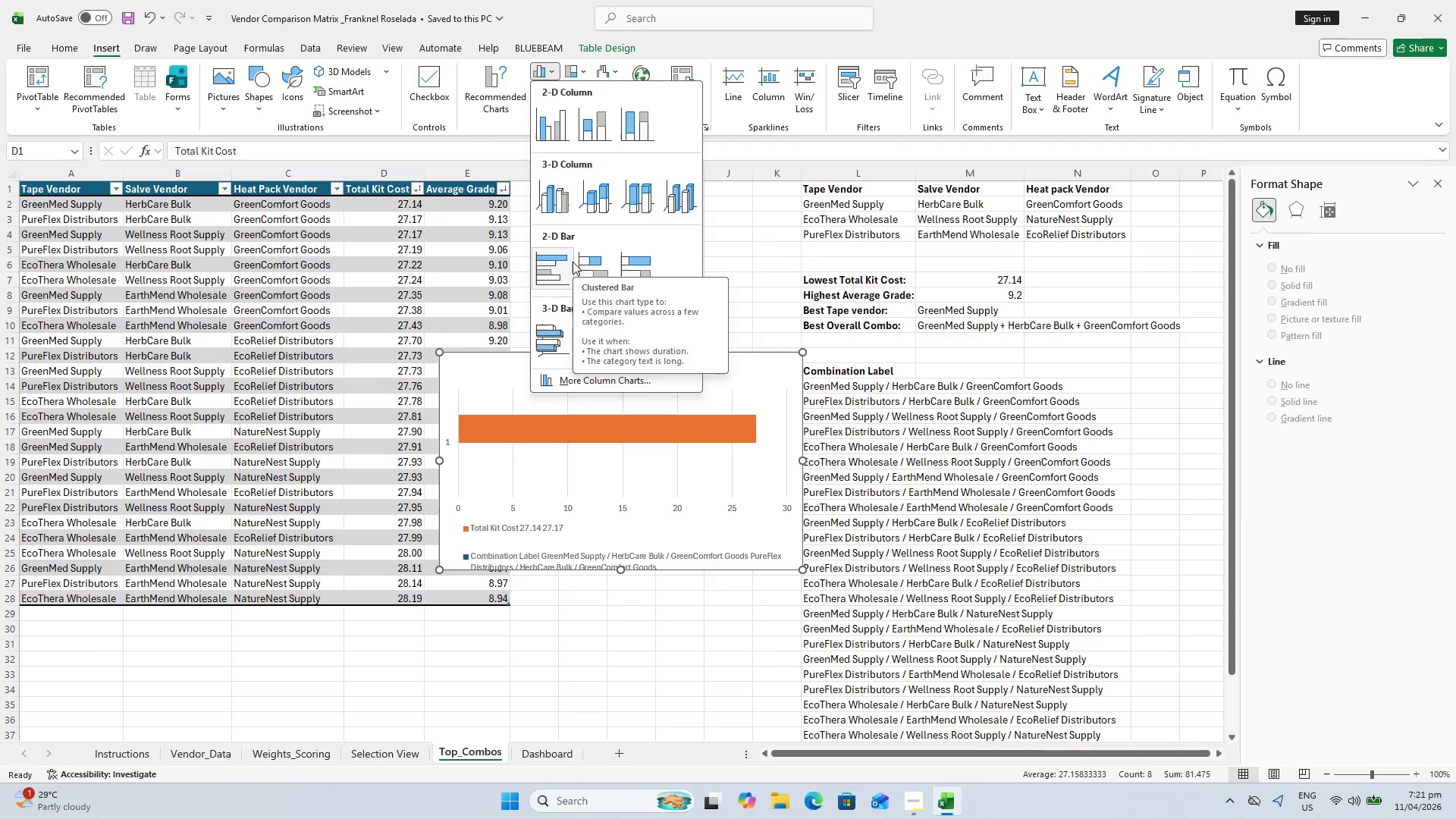 
left_click([573, 262])
 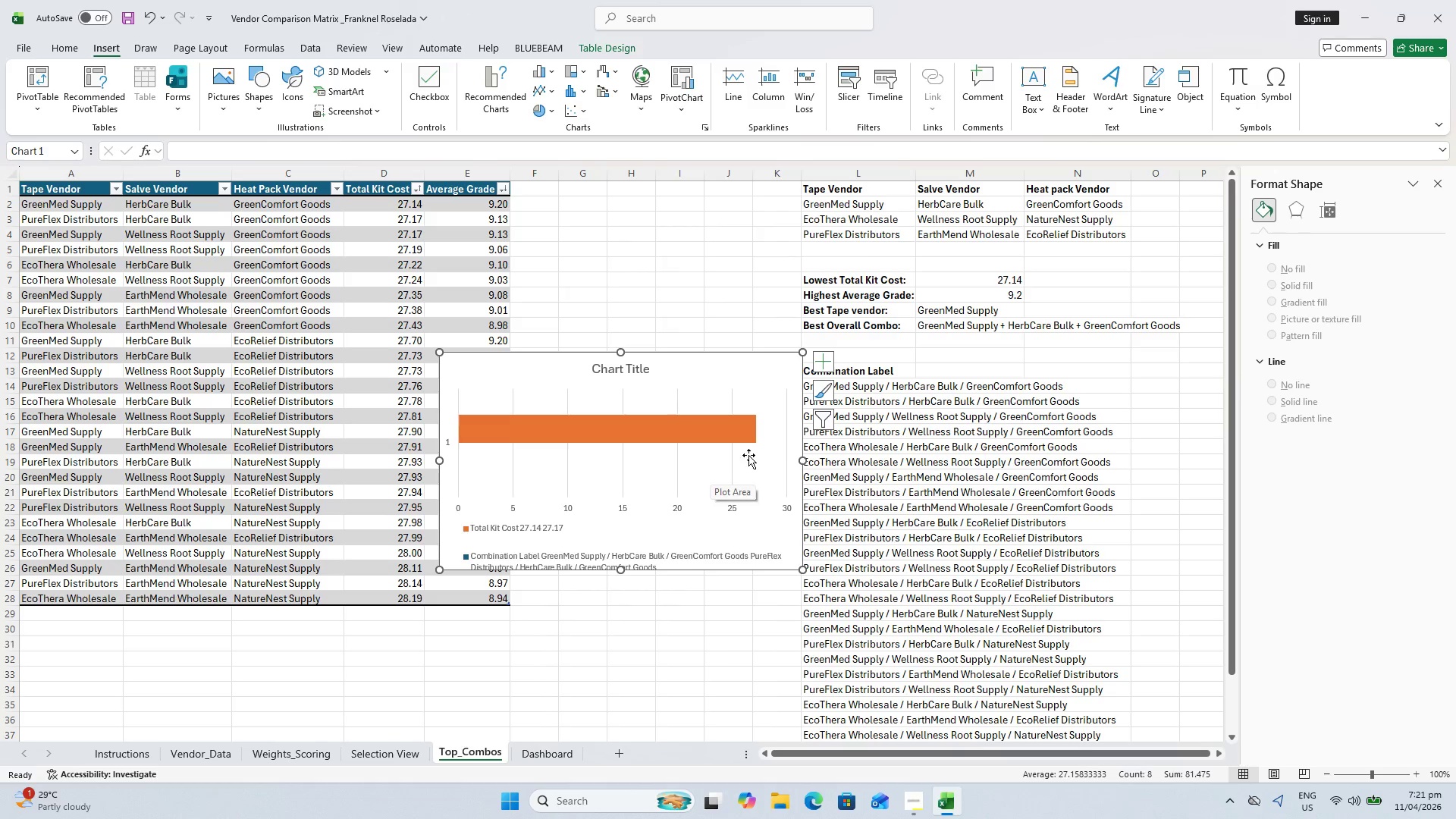 
wait(9.58)
 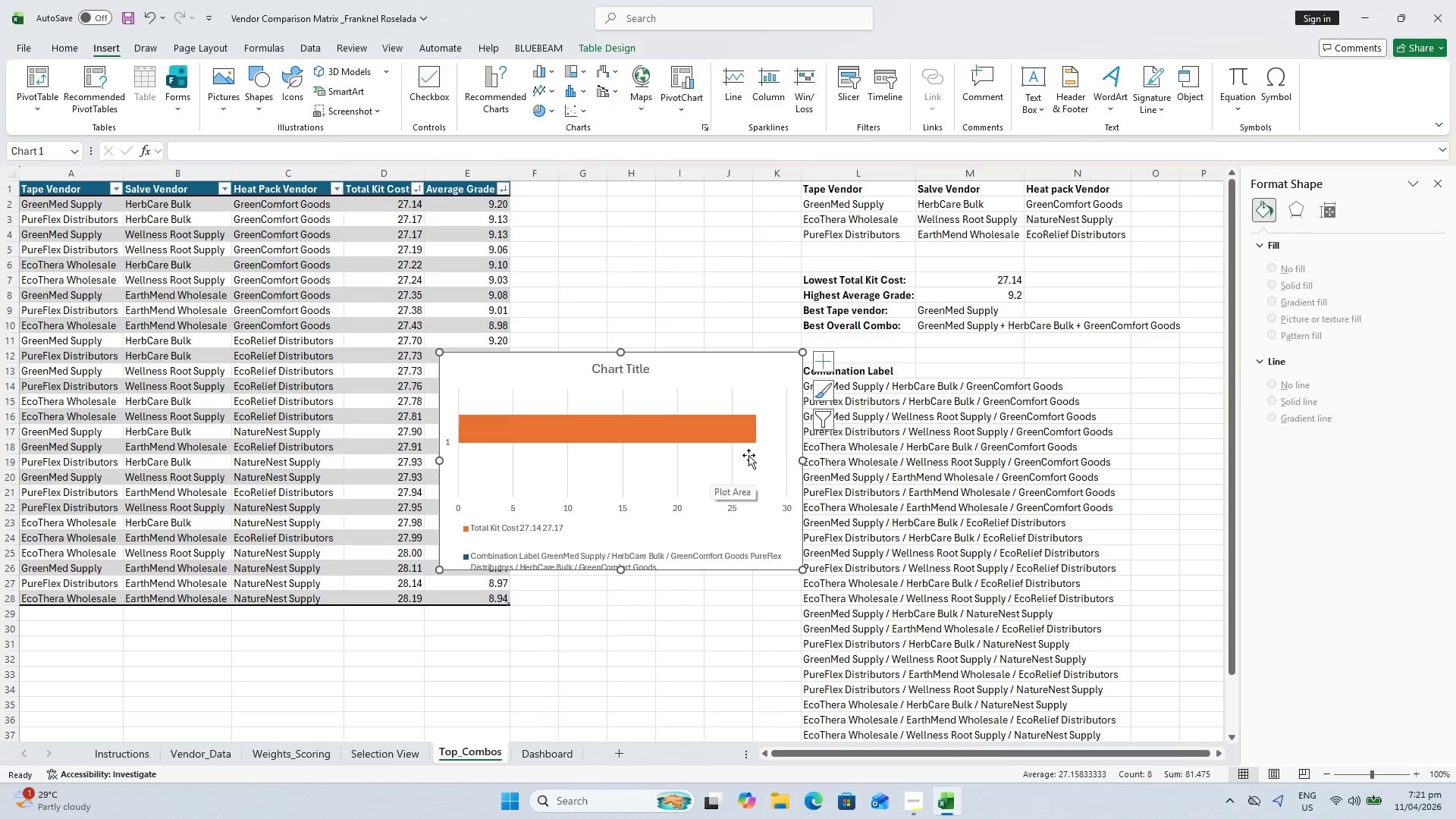 
left_click_drag(start_coordinate=[771, 375], to_coordinate=[682, 364])
 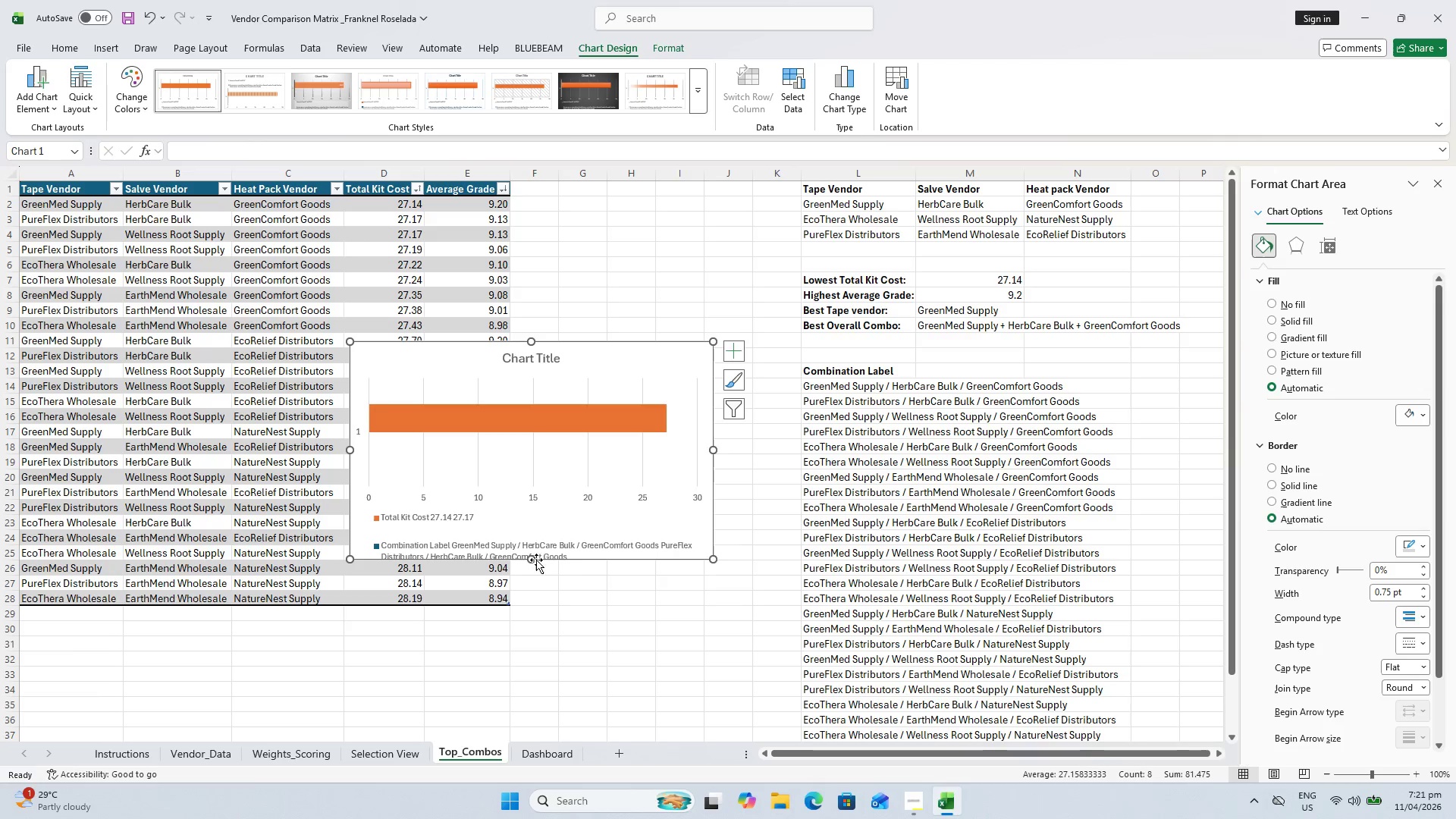 
left_click_drag(start_coordinate=[531, 557], to_coordinate=[527, 576])
 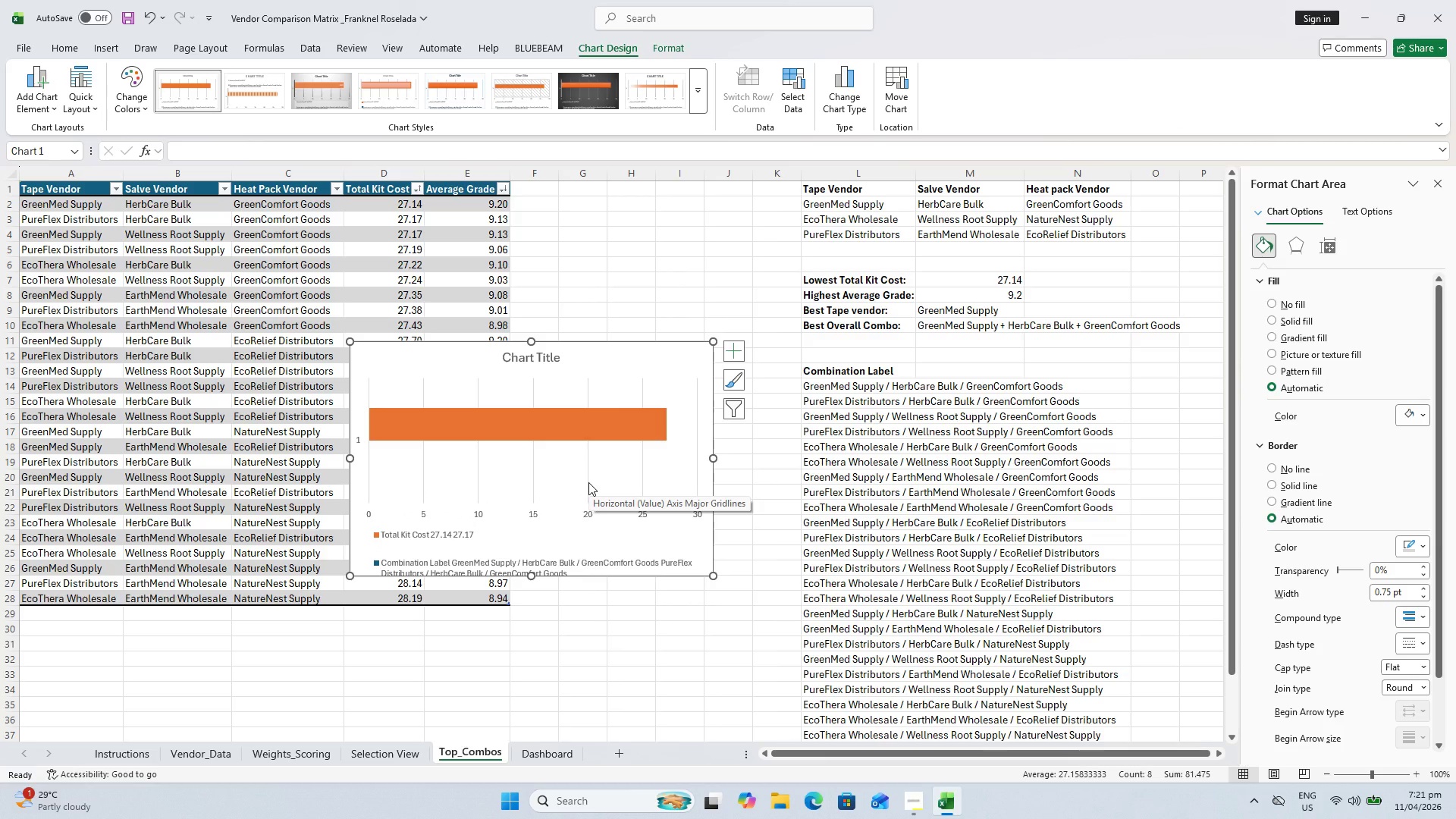 
wait(8.41)
 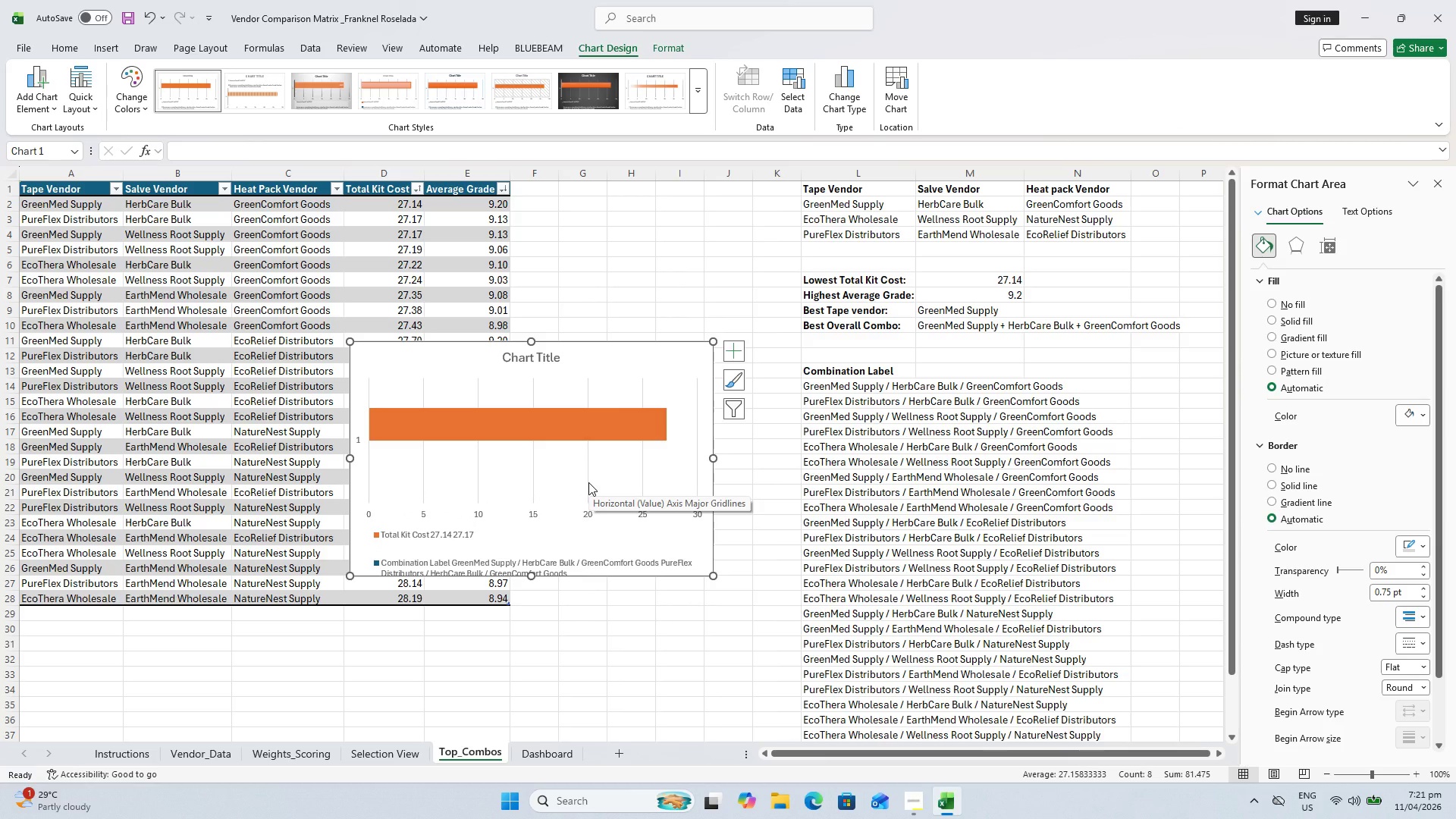 
key(Delete)
 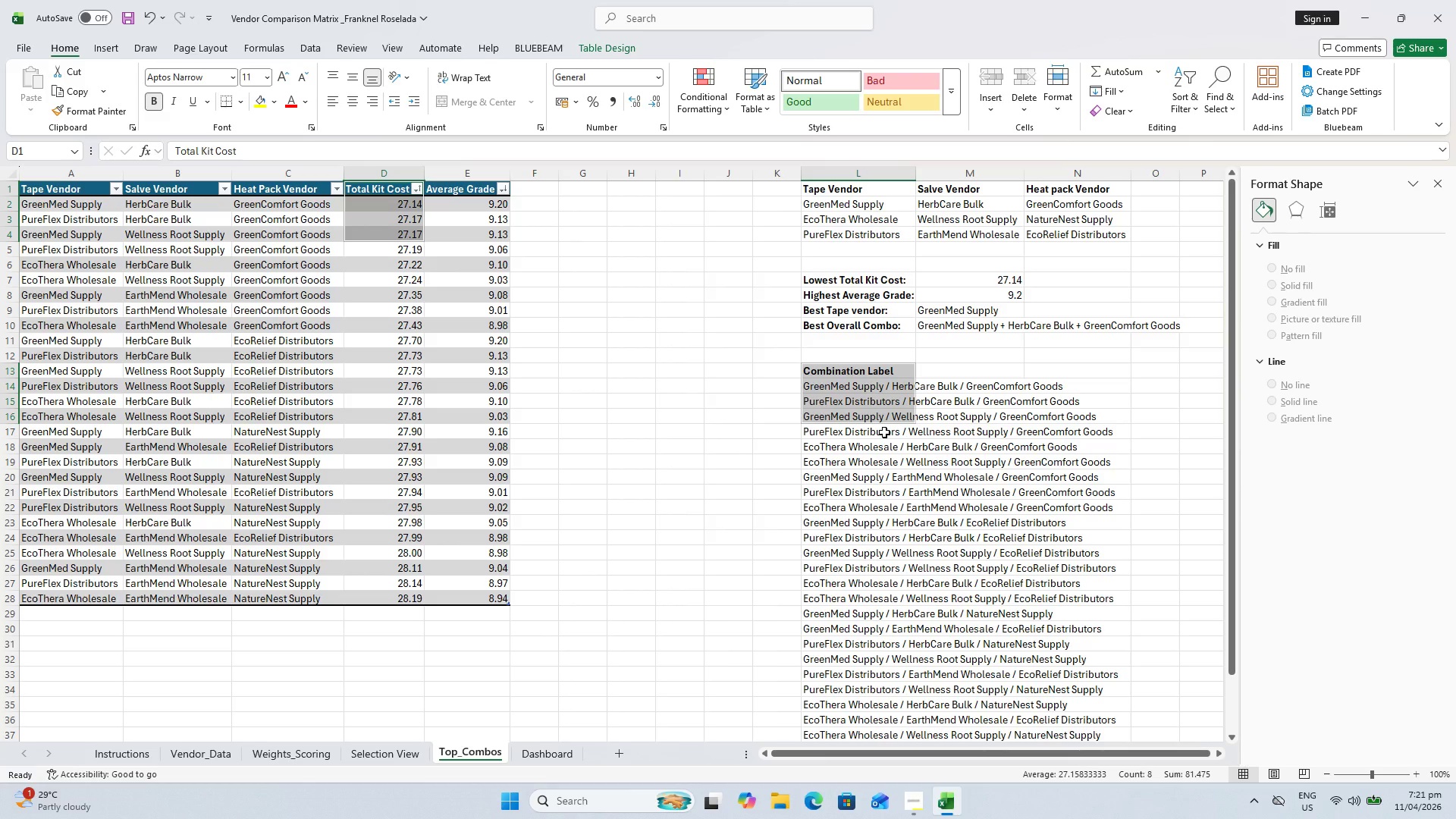 
wait(12.41)
 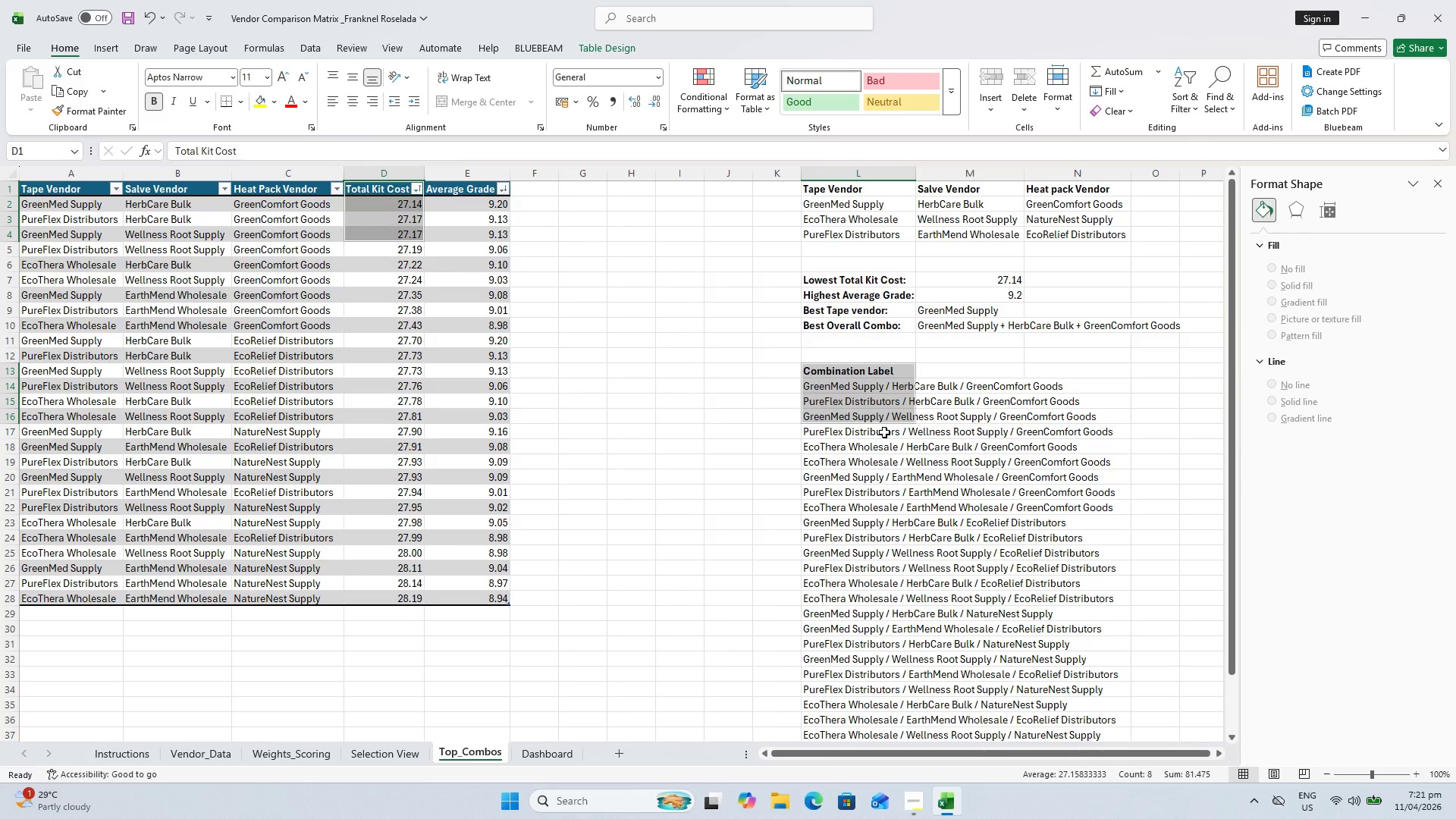 
left_click([934, 421])
 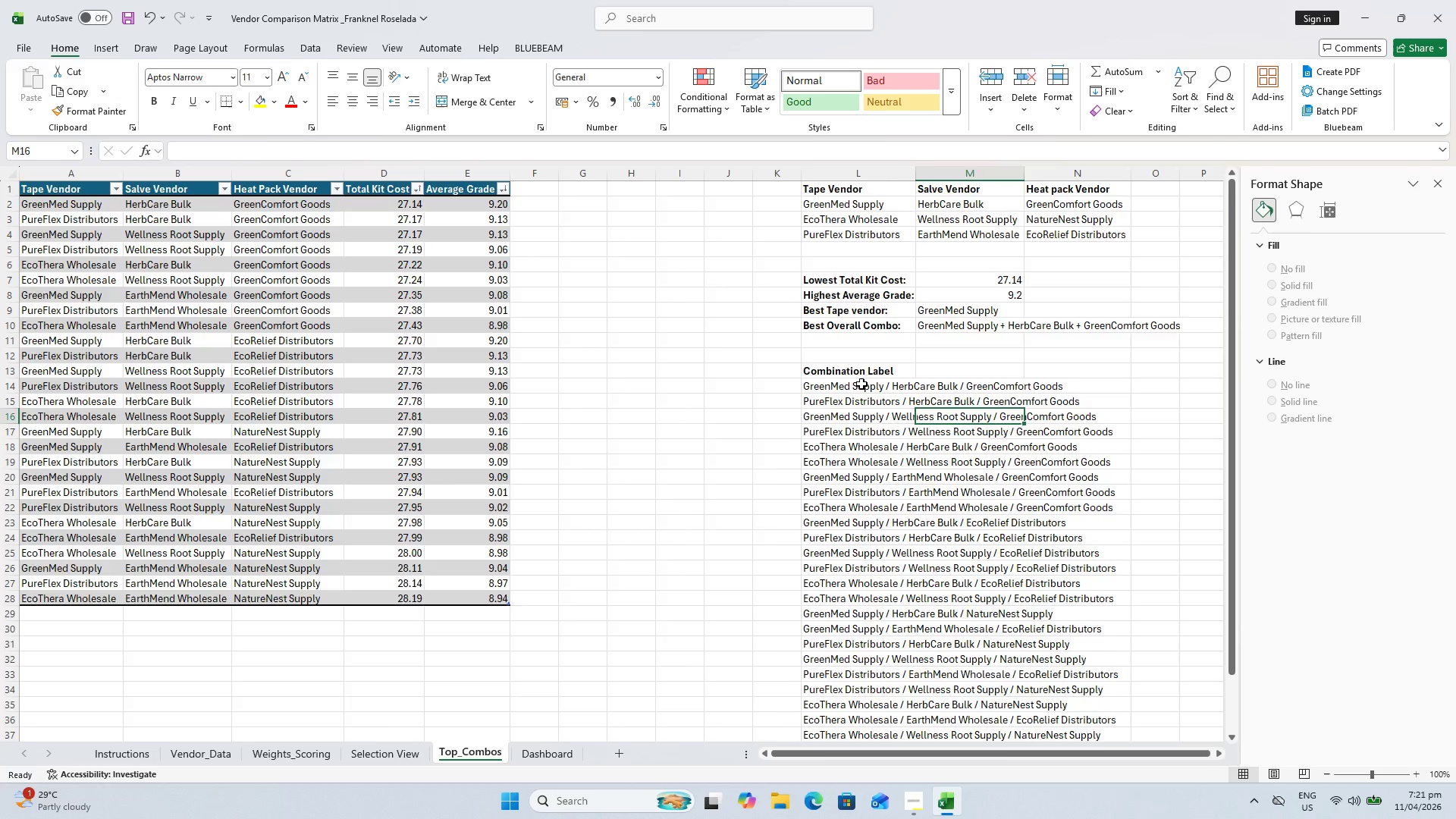 
scroll: coordinate [861, 388], scroll_direction: down, amount: 1.0
 